 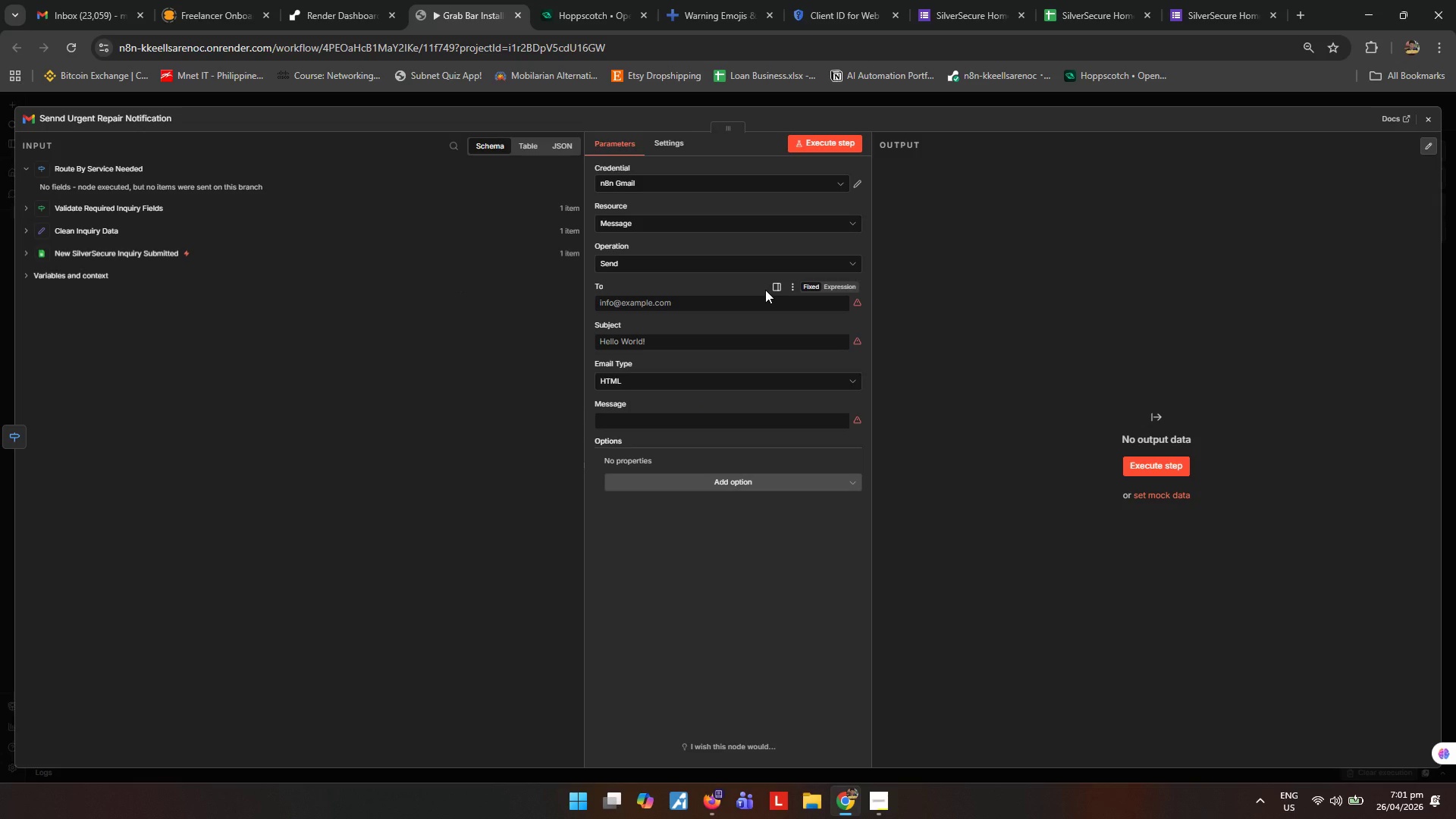 
left_click([738, 265])
 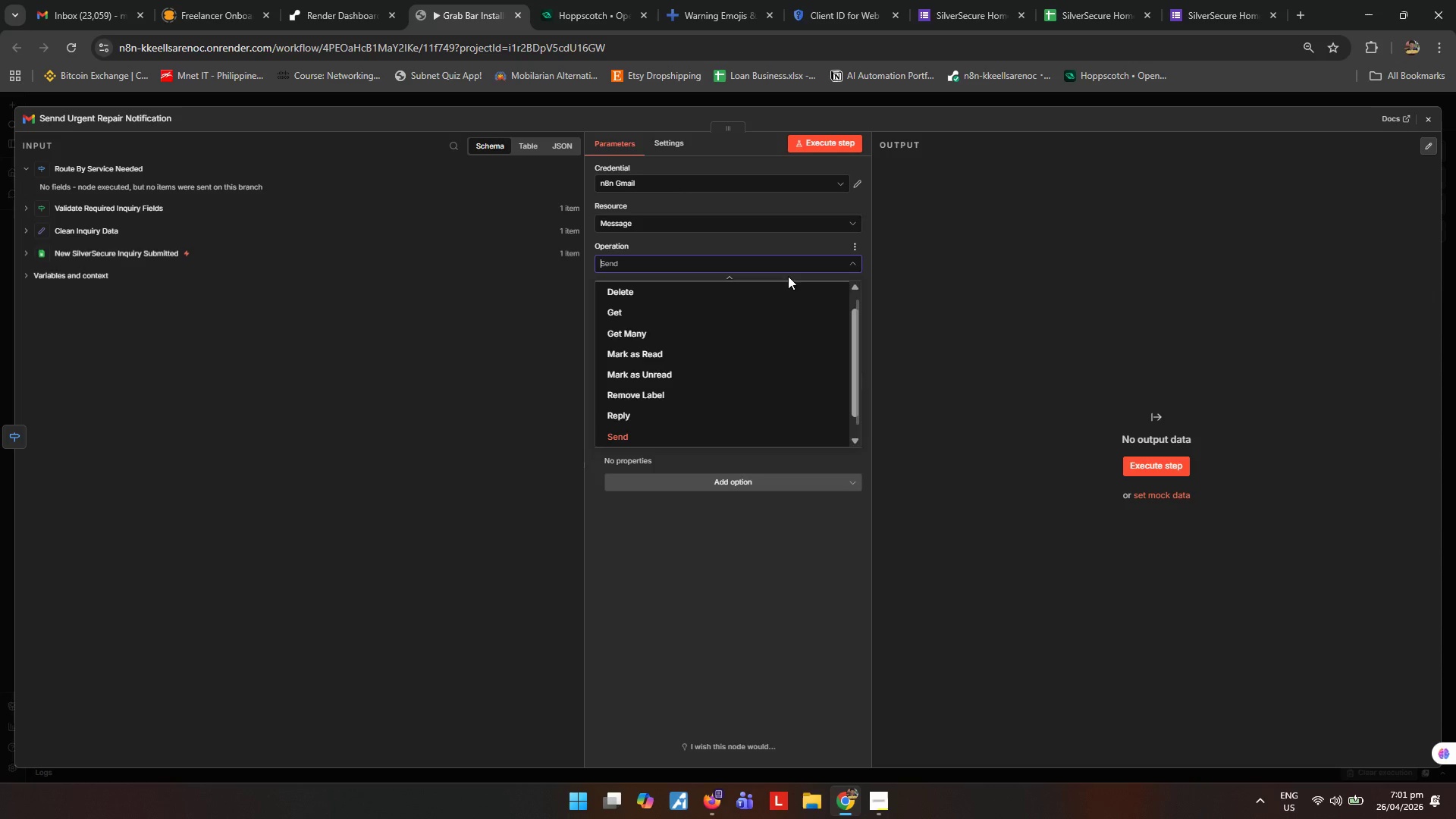 
left_click([983, 245])
 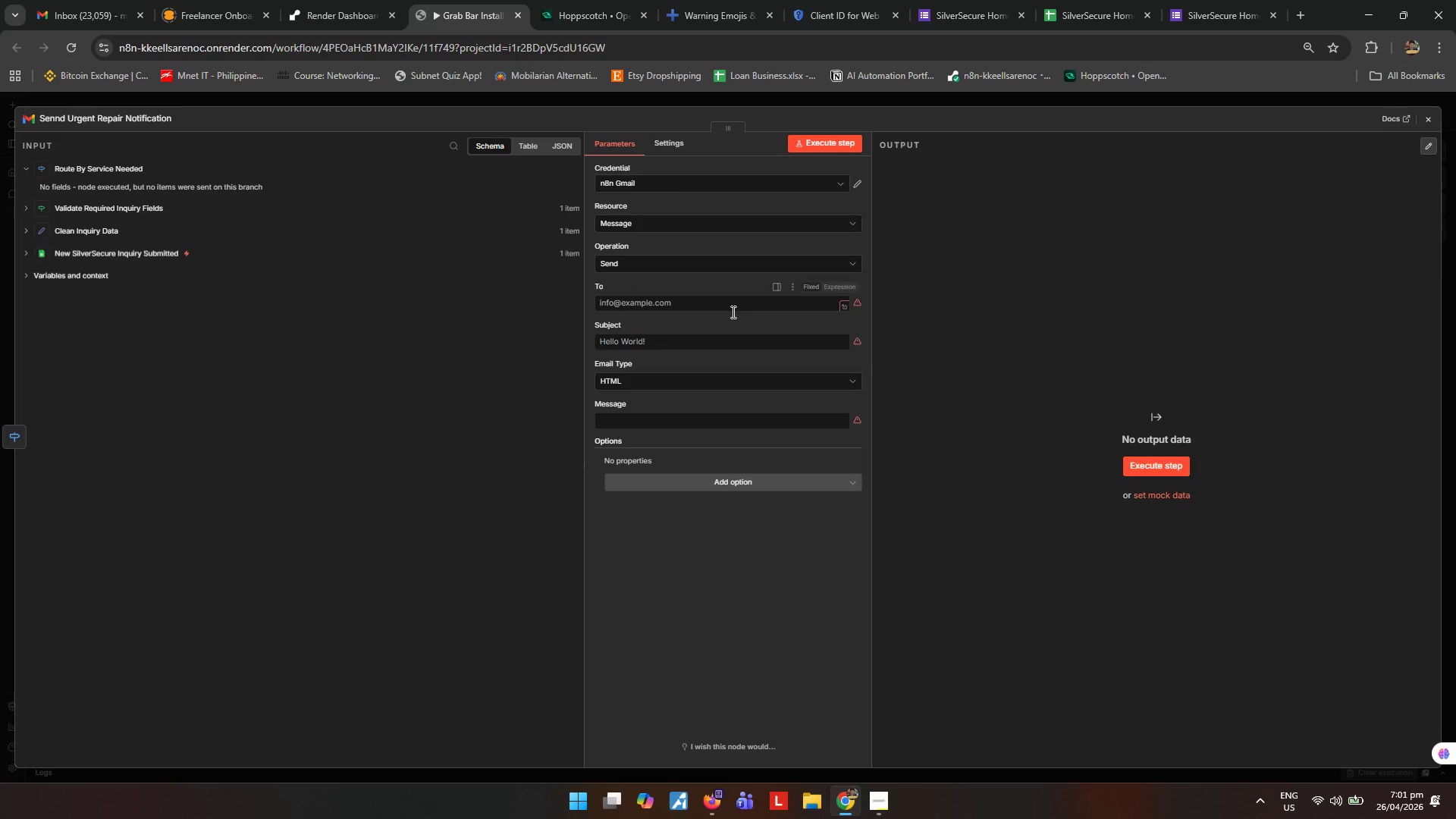 
left_click([732, 308])
 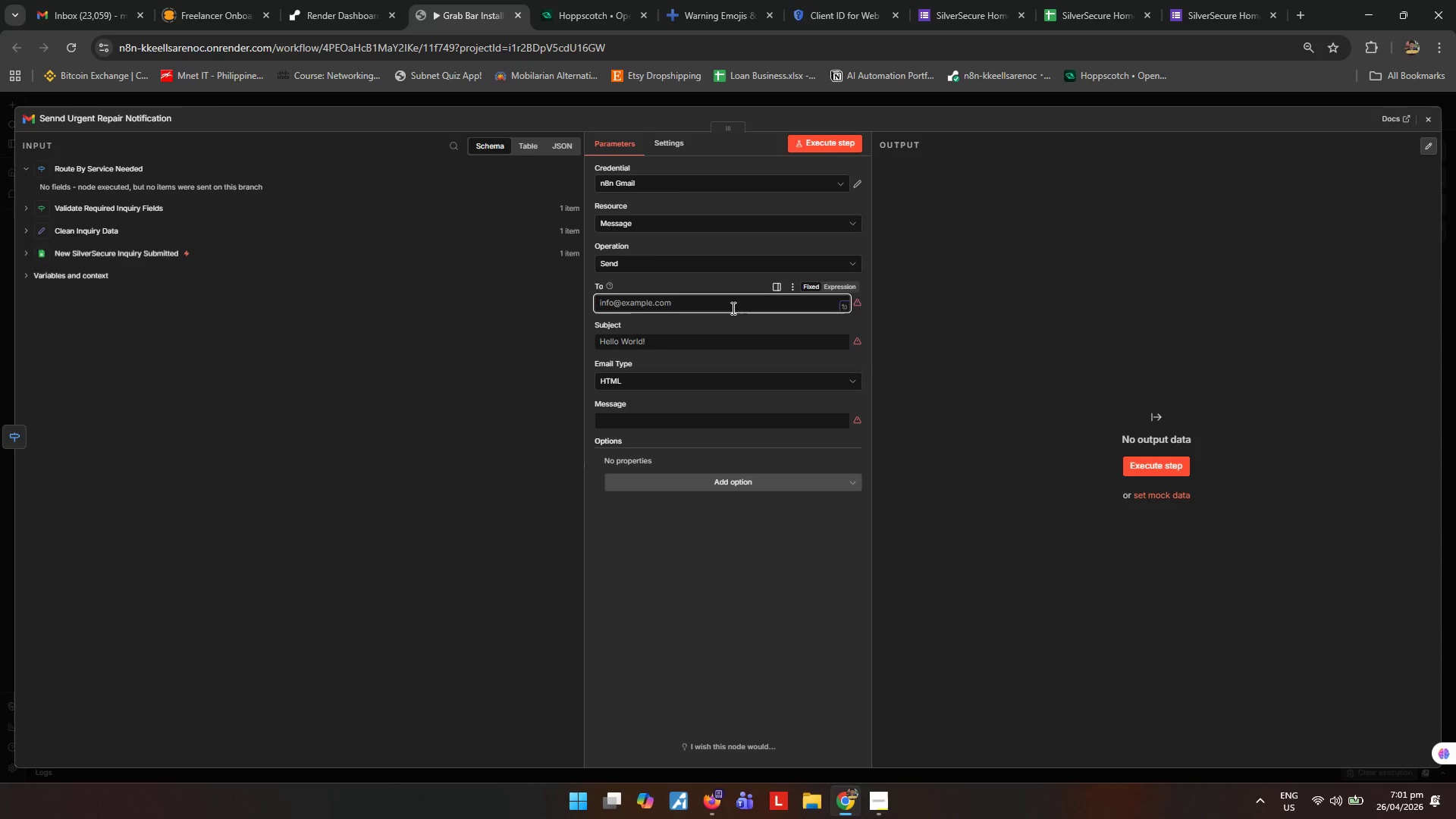 
type(michaelconeras@gmail.com)
 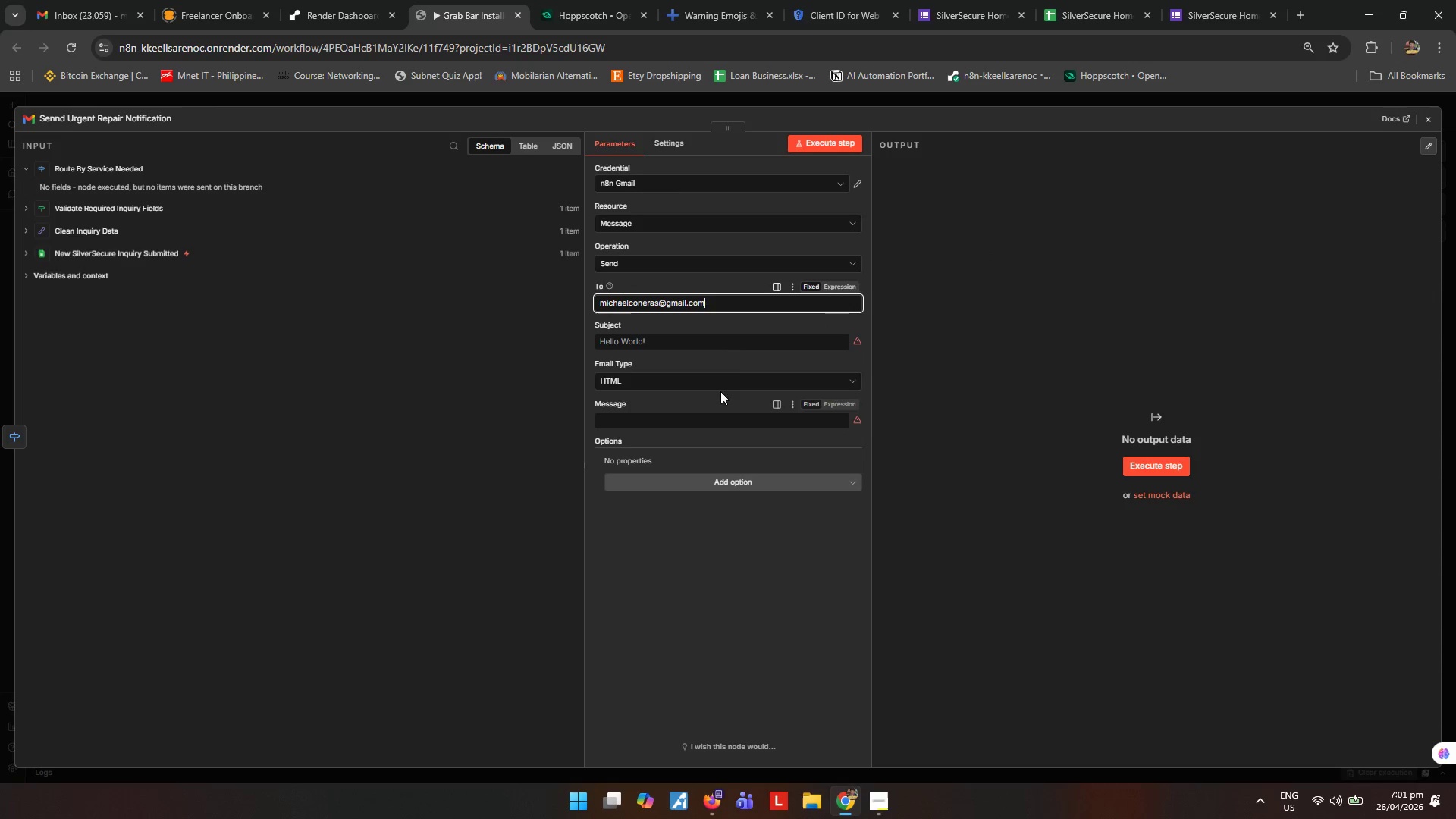 
left_click([741, 345])
 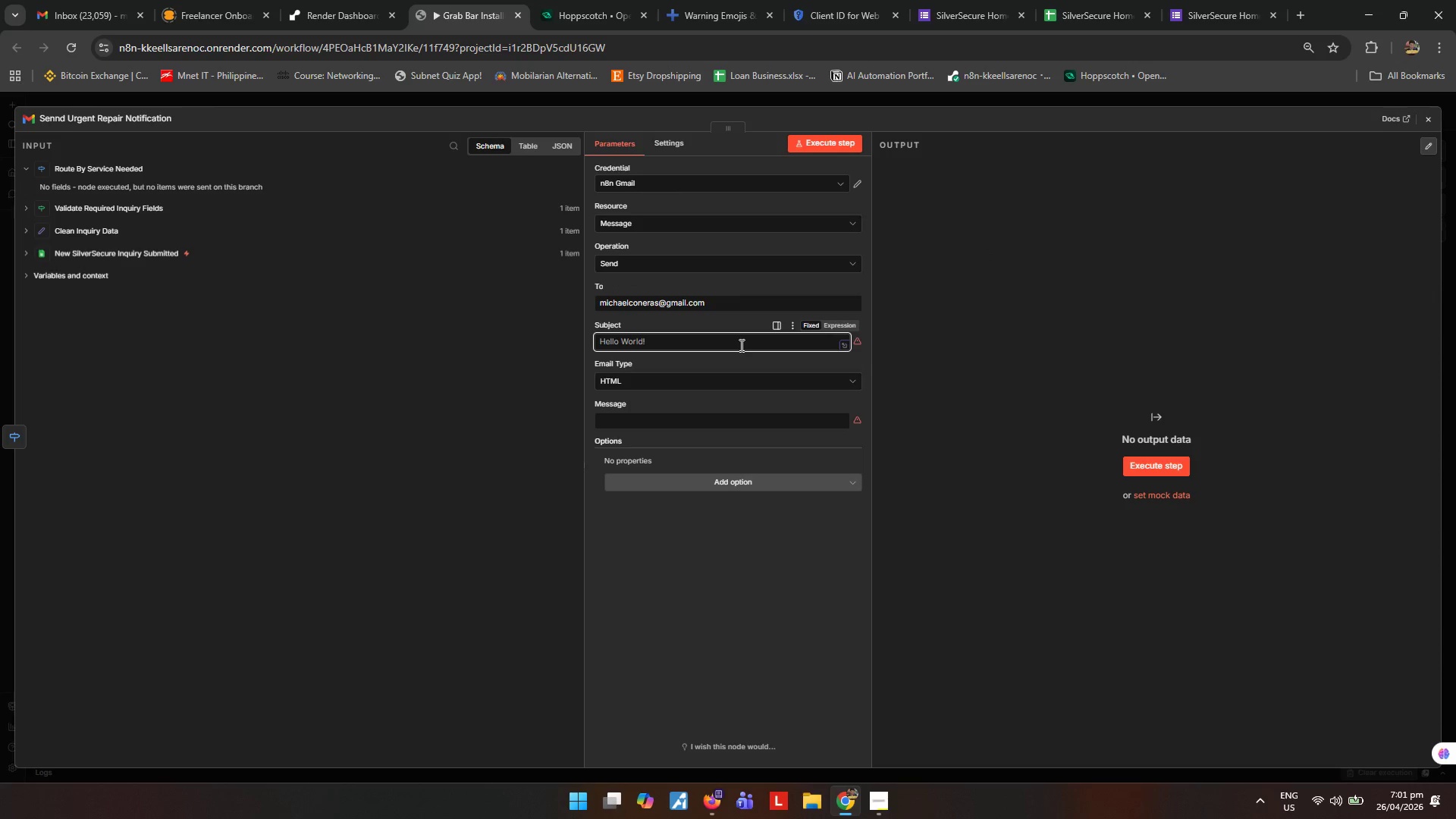 
wait(5.17)
 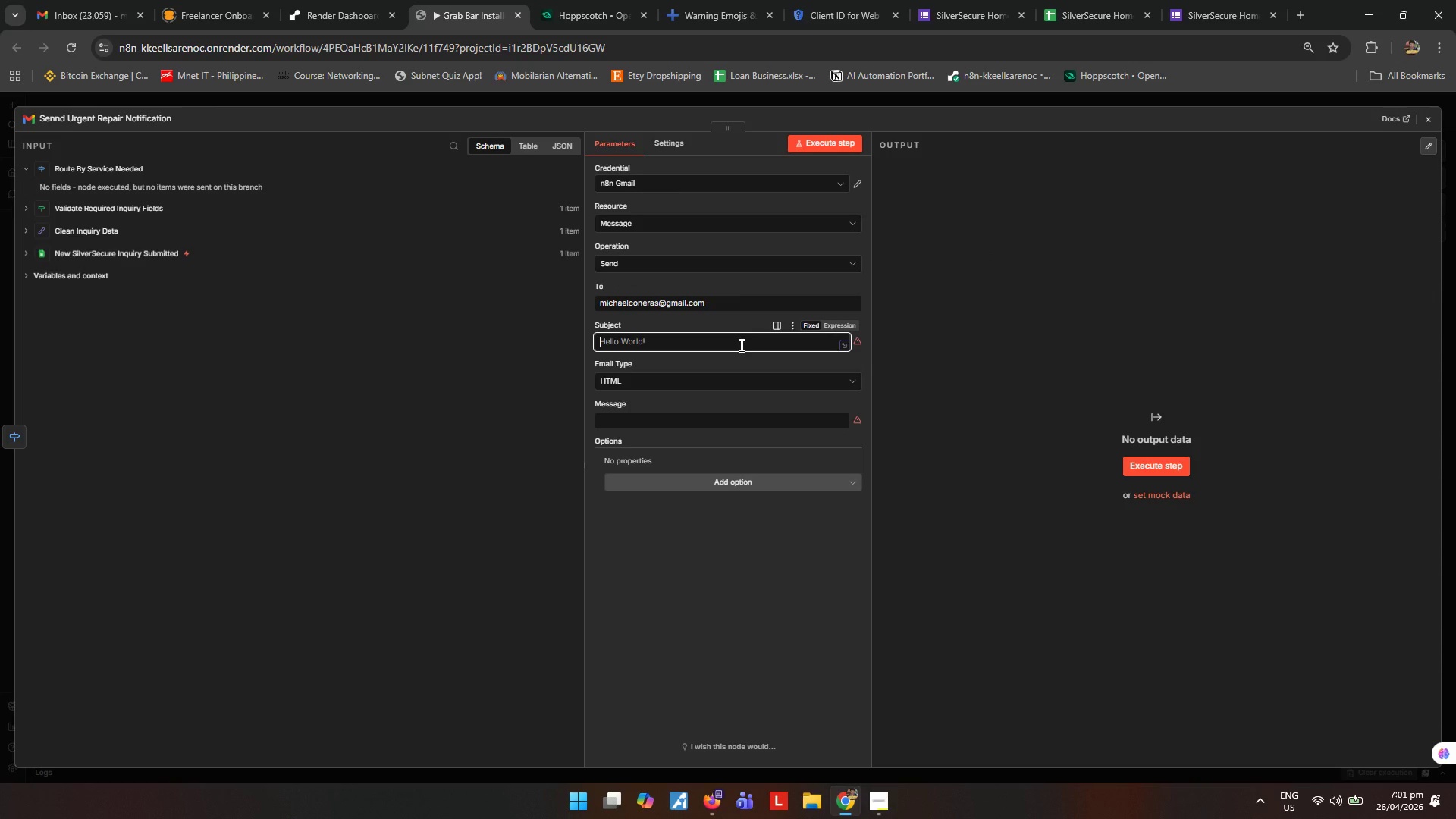 
type(URGENT SilverSecure Safety Repair - )
 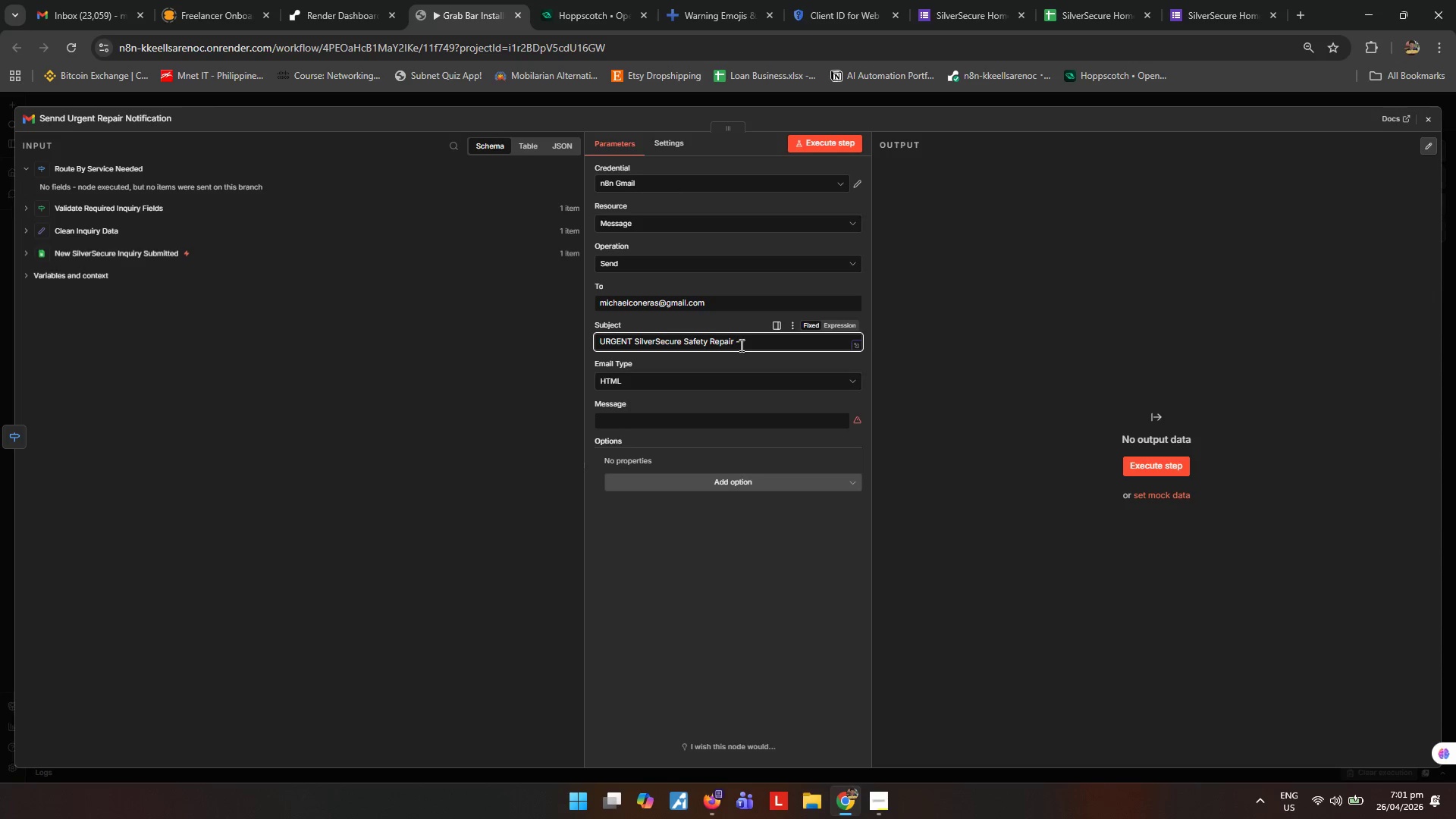 
wait(9.59)
 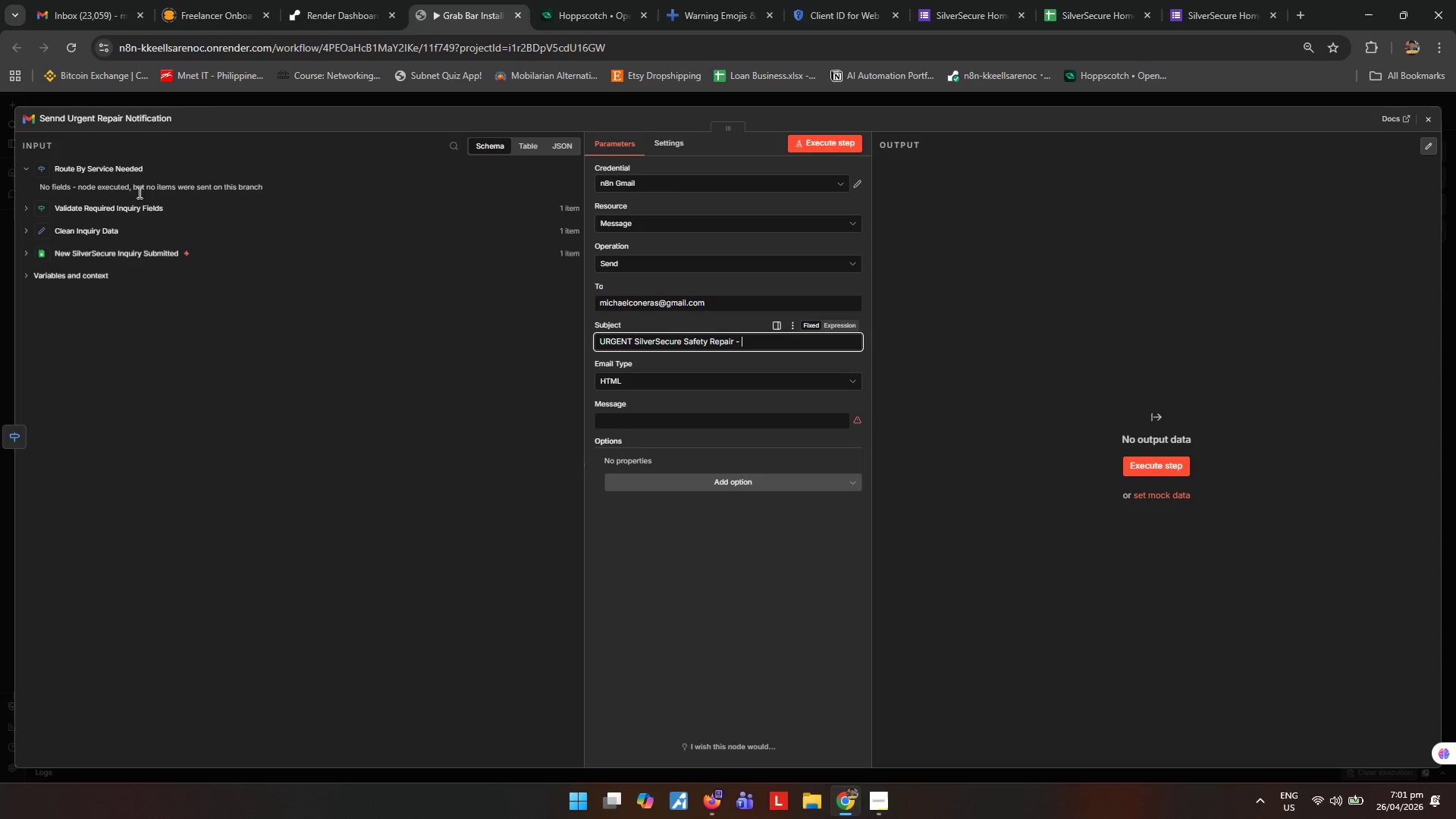 
left_click([27, 206])
 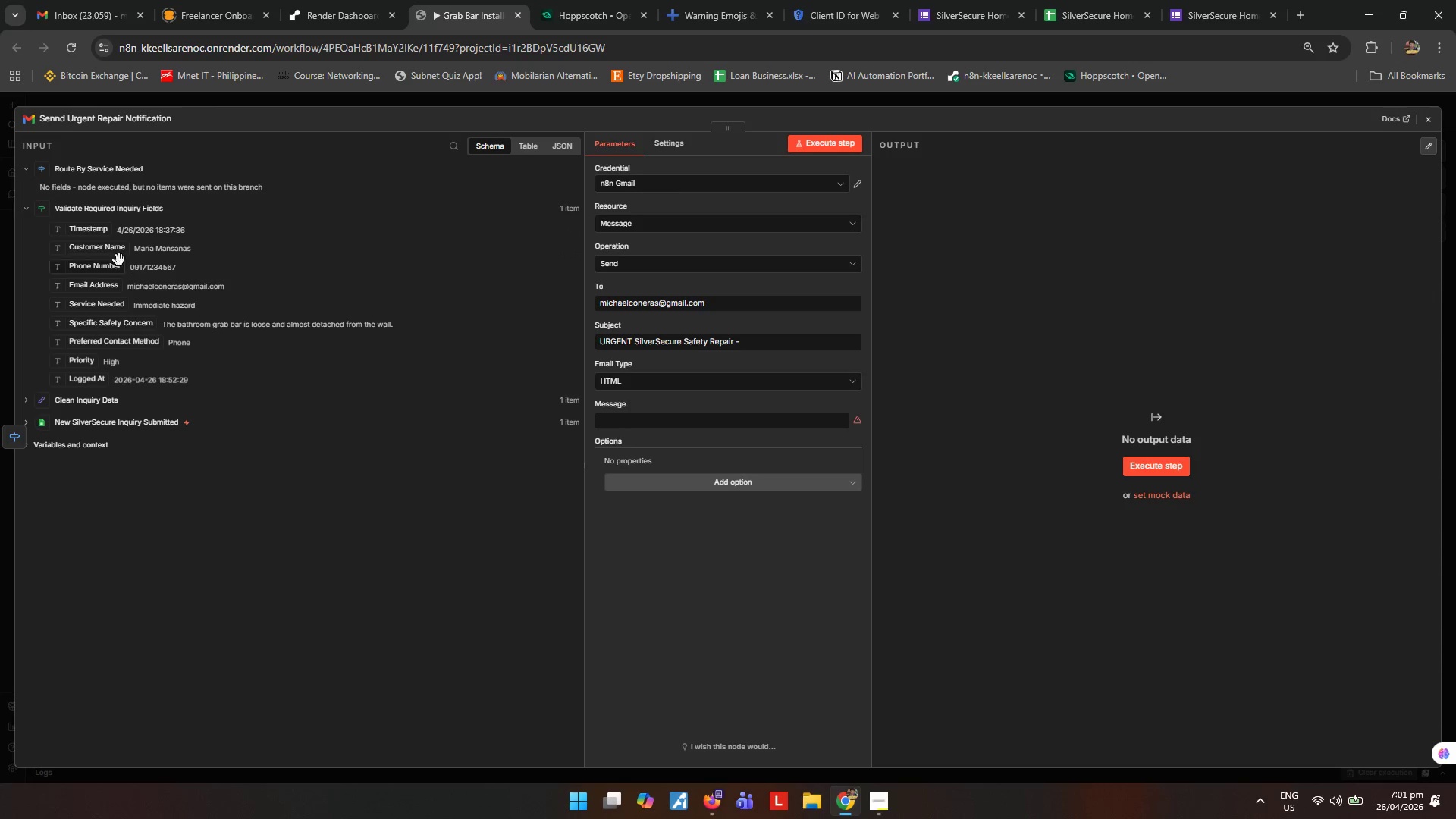 
left_click_drag(start_coordinate=[102, 247], to_coordinate=[771, 348])
 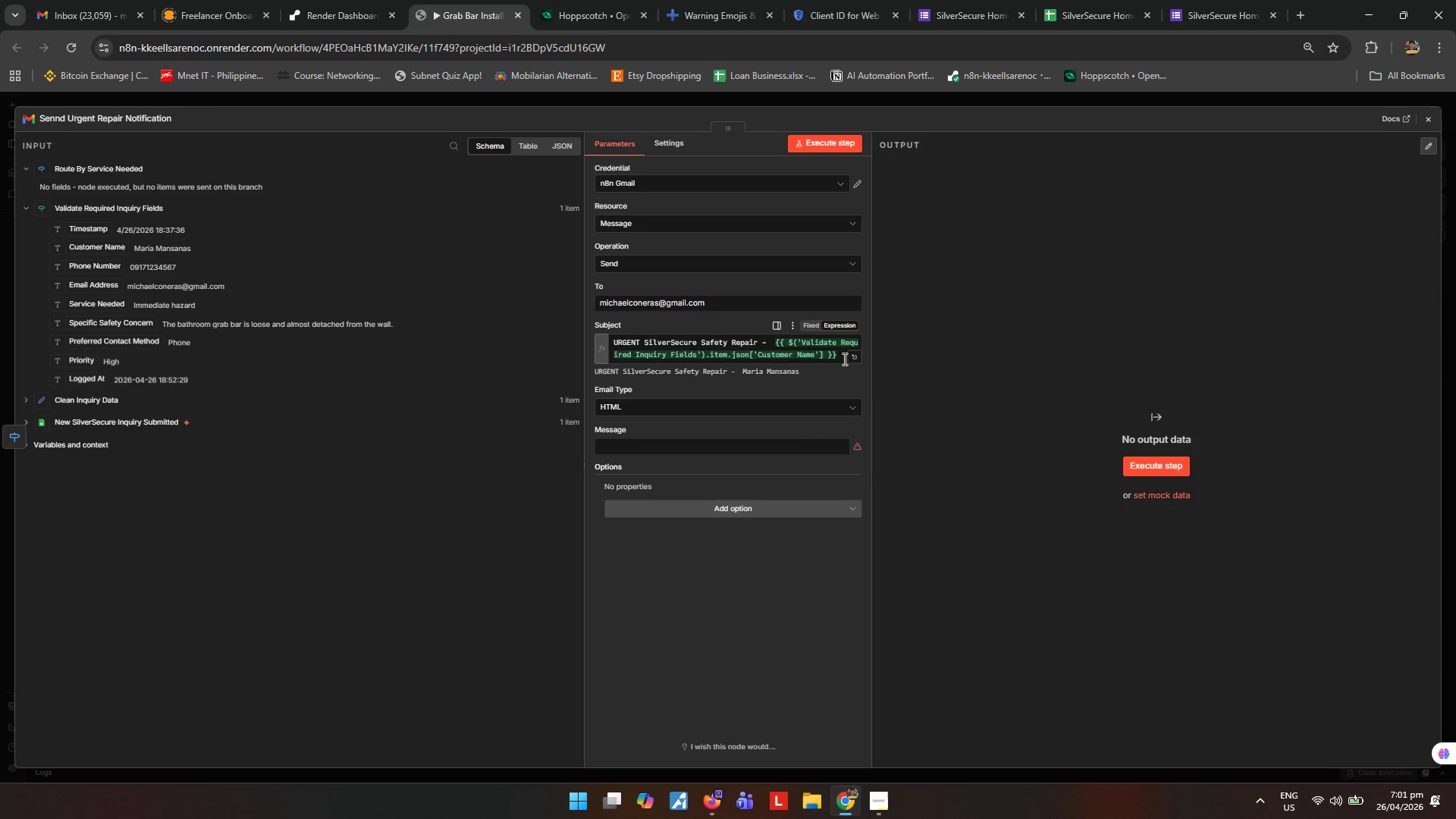 
left_click_drag(start_coordinate=[841, 358], to_coordinate=[772, 343])
 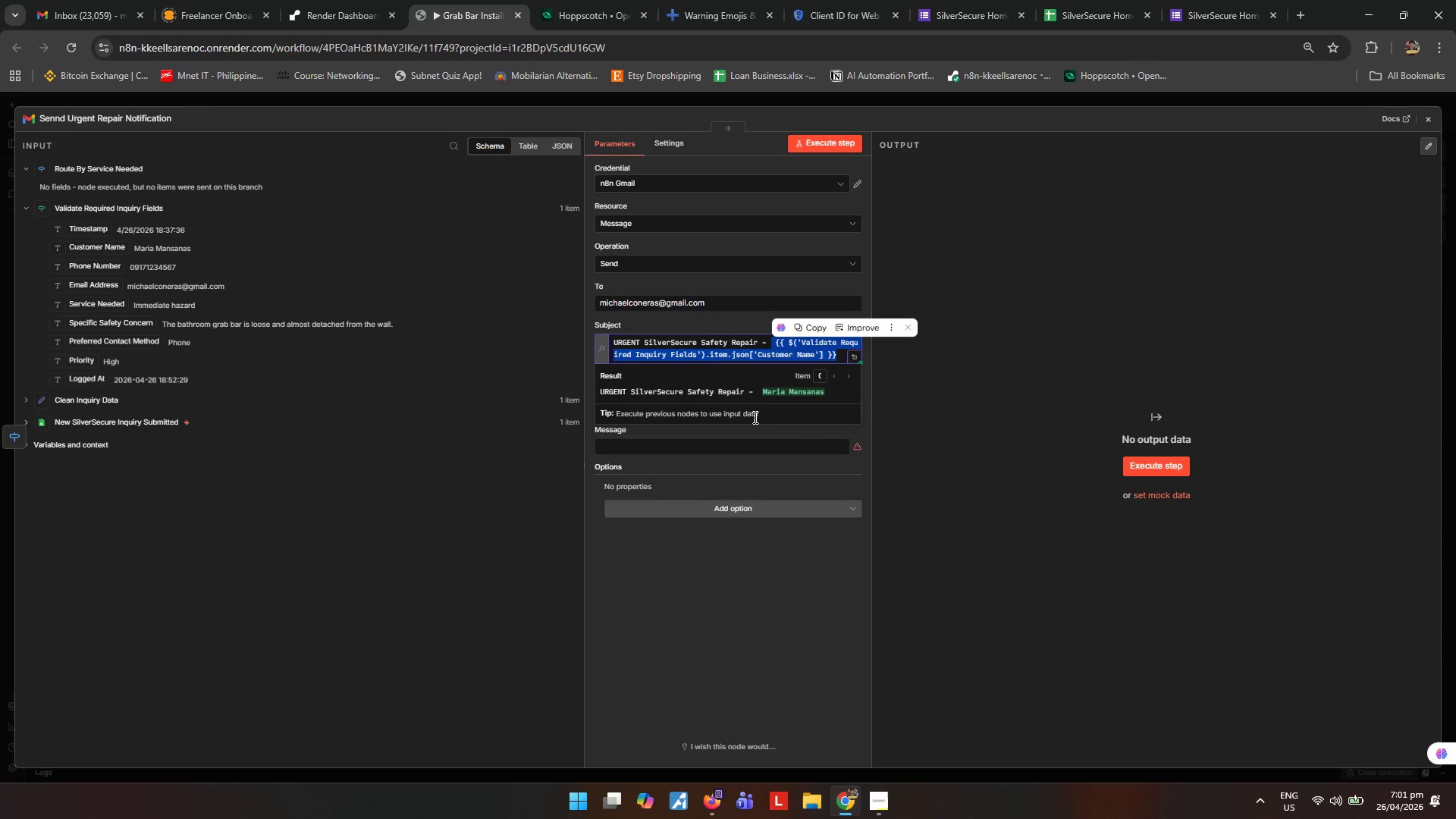 
left_click([1423, 121])
 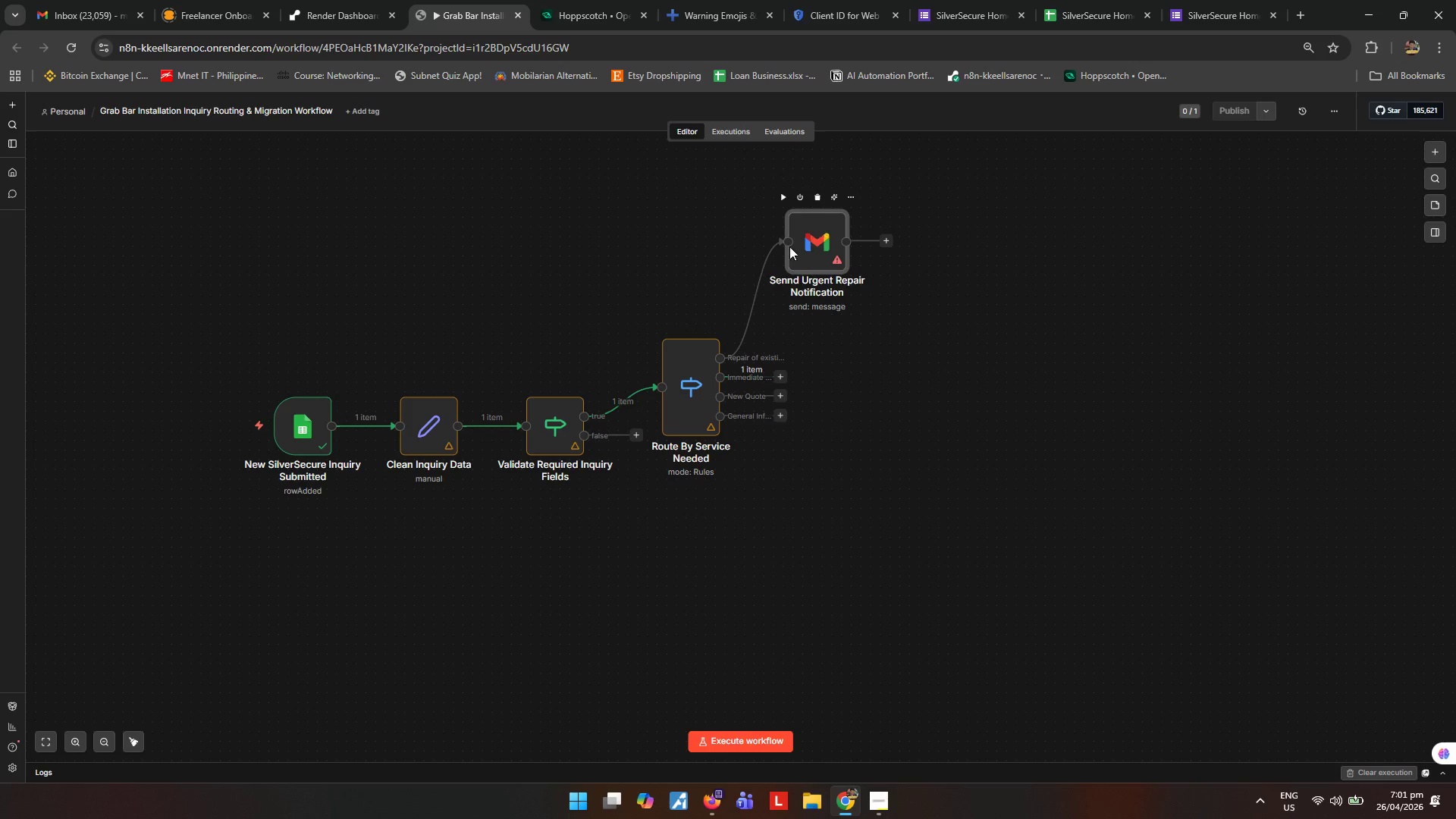 
wait(6.61)
 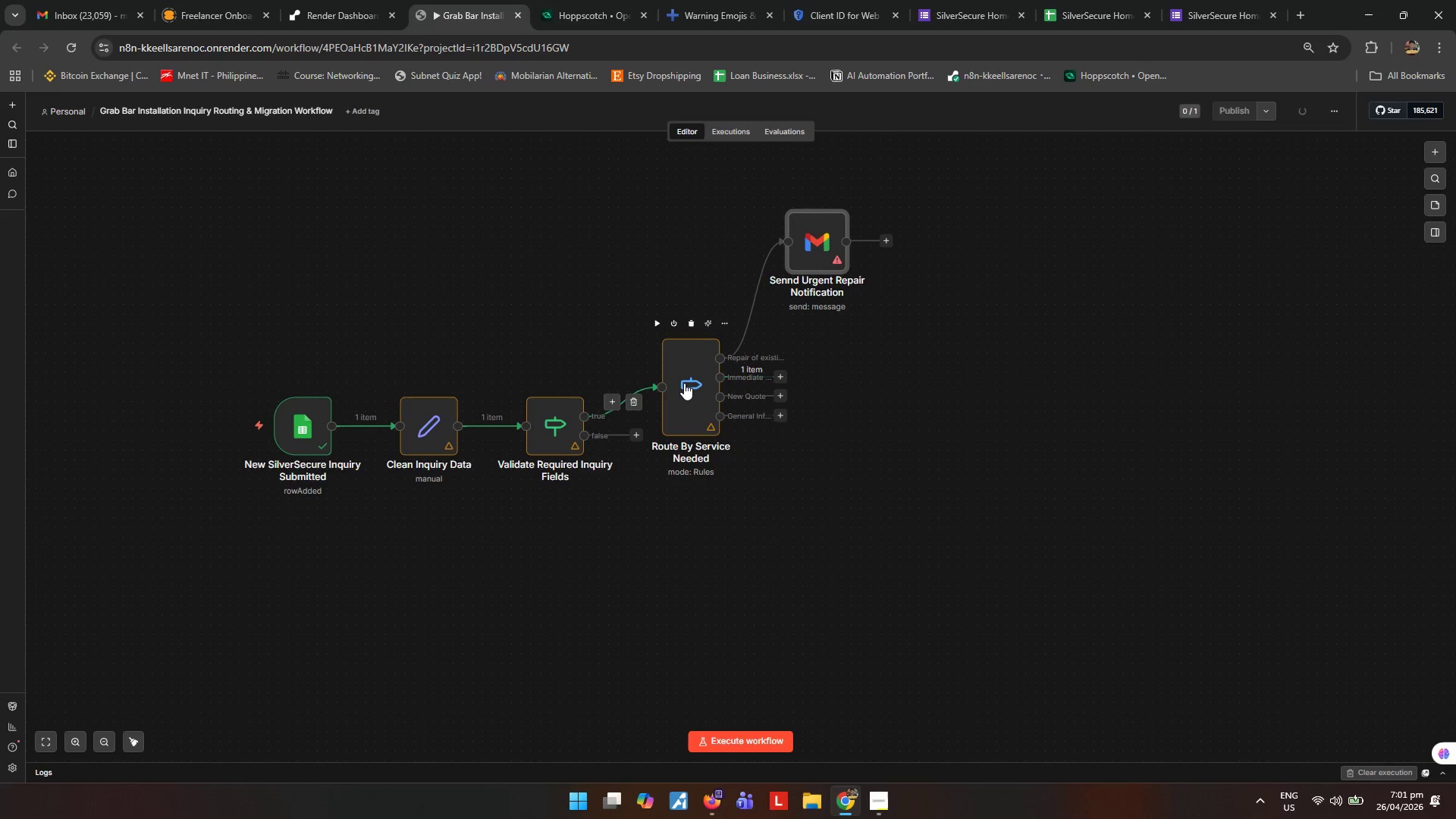 
left_click_drag(start_coordinate=[835, 245], to_coordinate=[899, 324])
 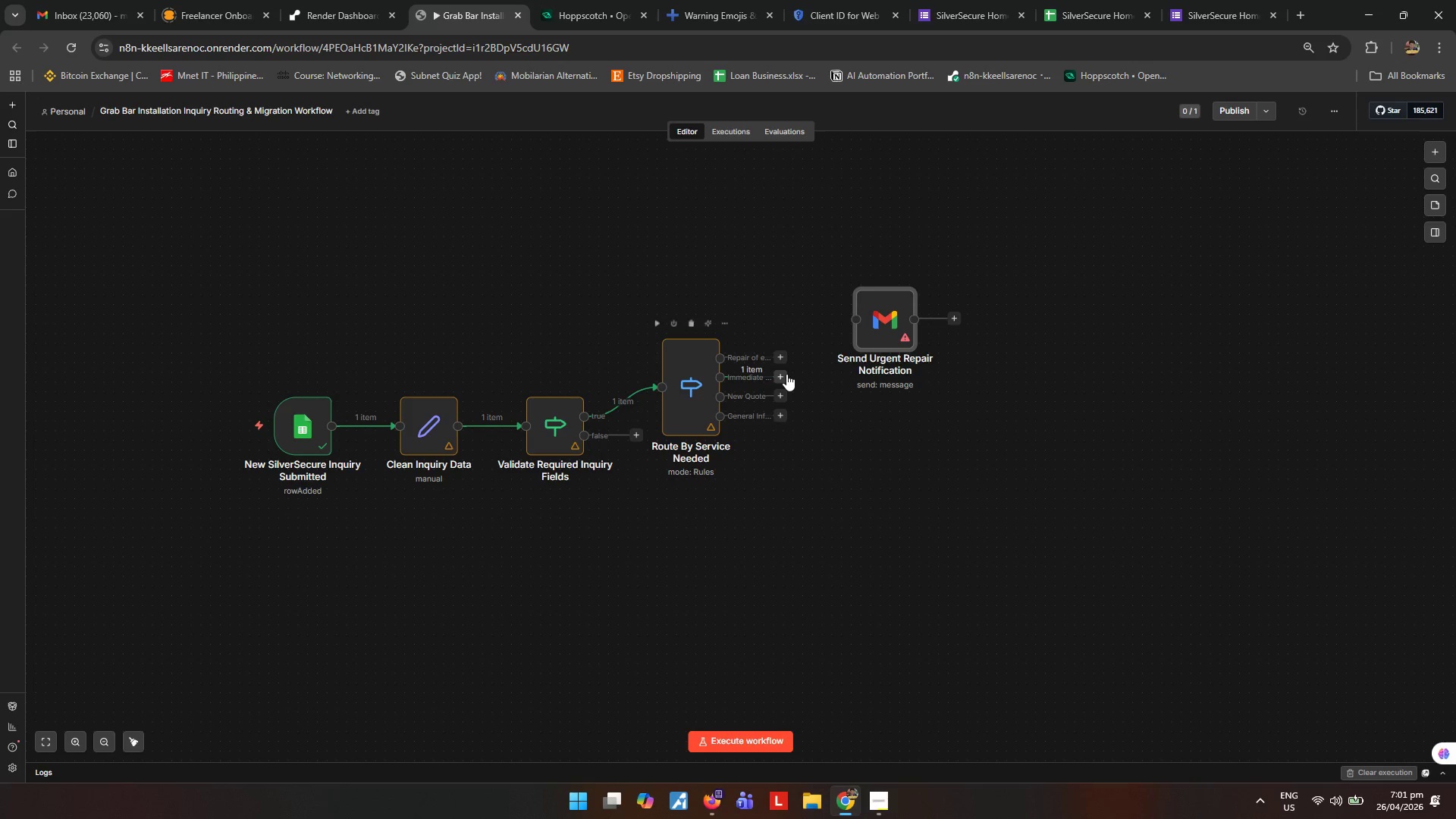 
left_click_drag(start_coordinate=[786, 374], to_coordinate=[864, 312])
 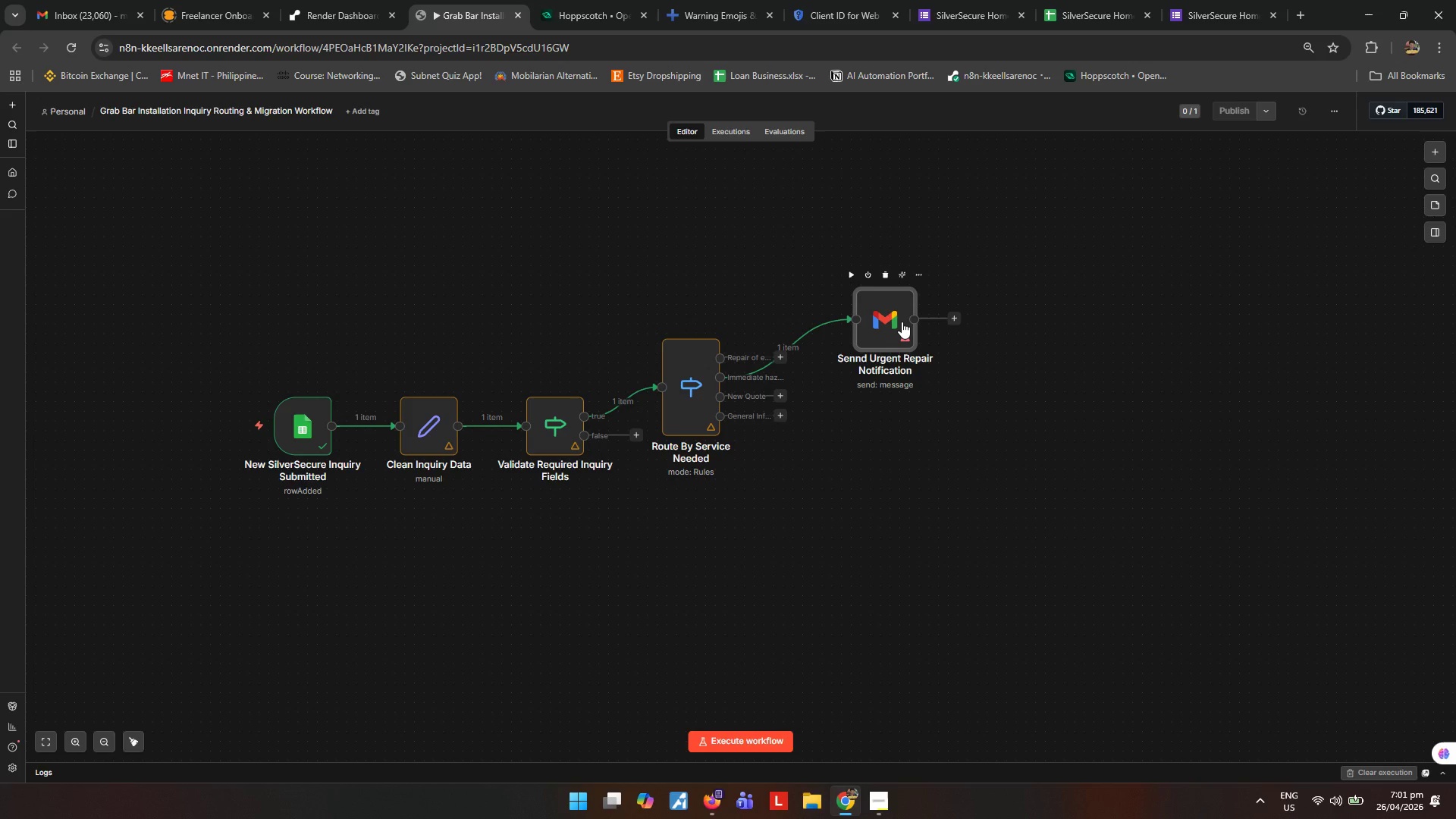 
double_click([902, 322])
 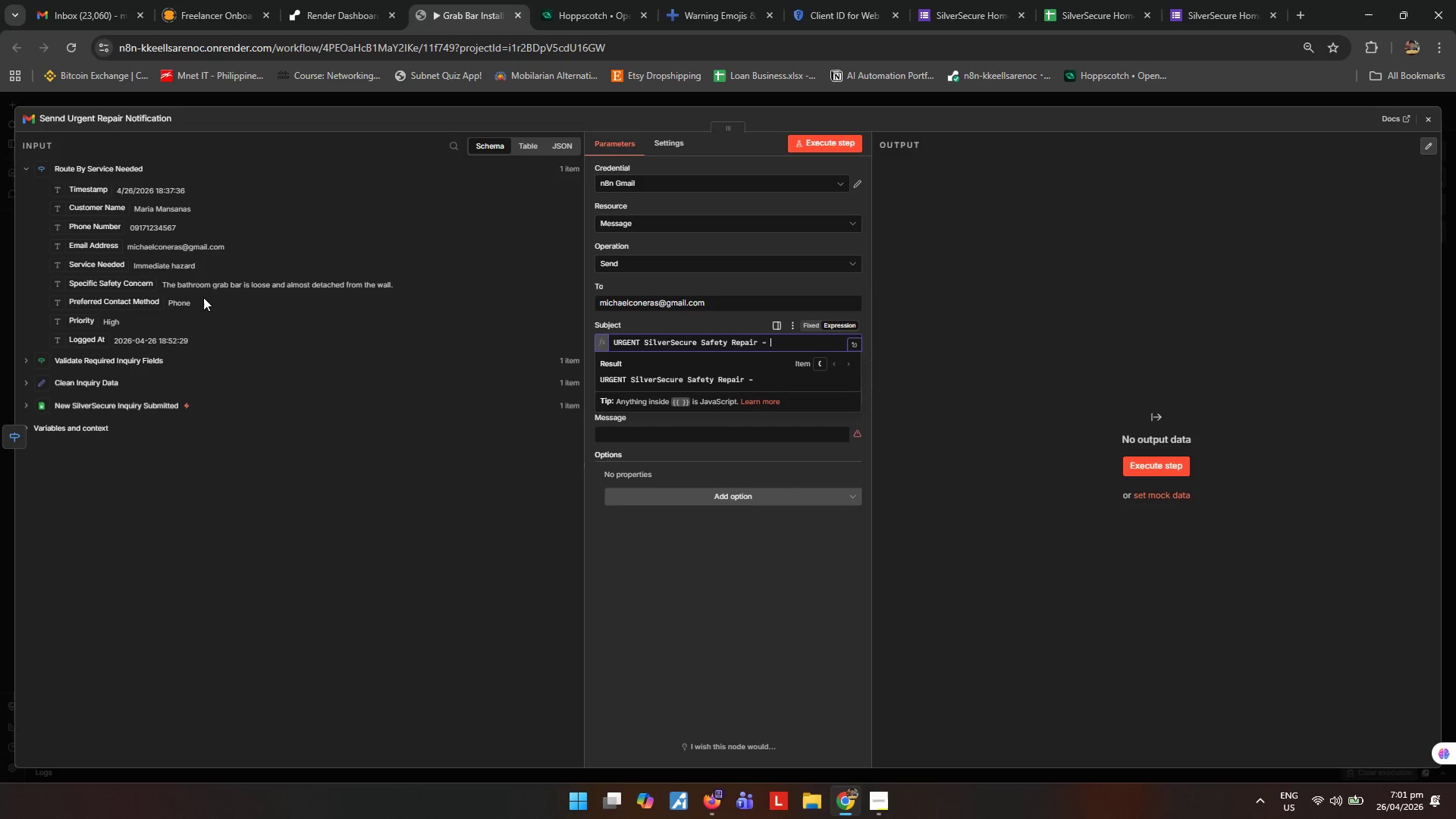 
left_click_drag(start_coordinate=[108, 215], to_coordinate=[805, 351])
 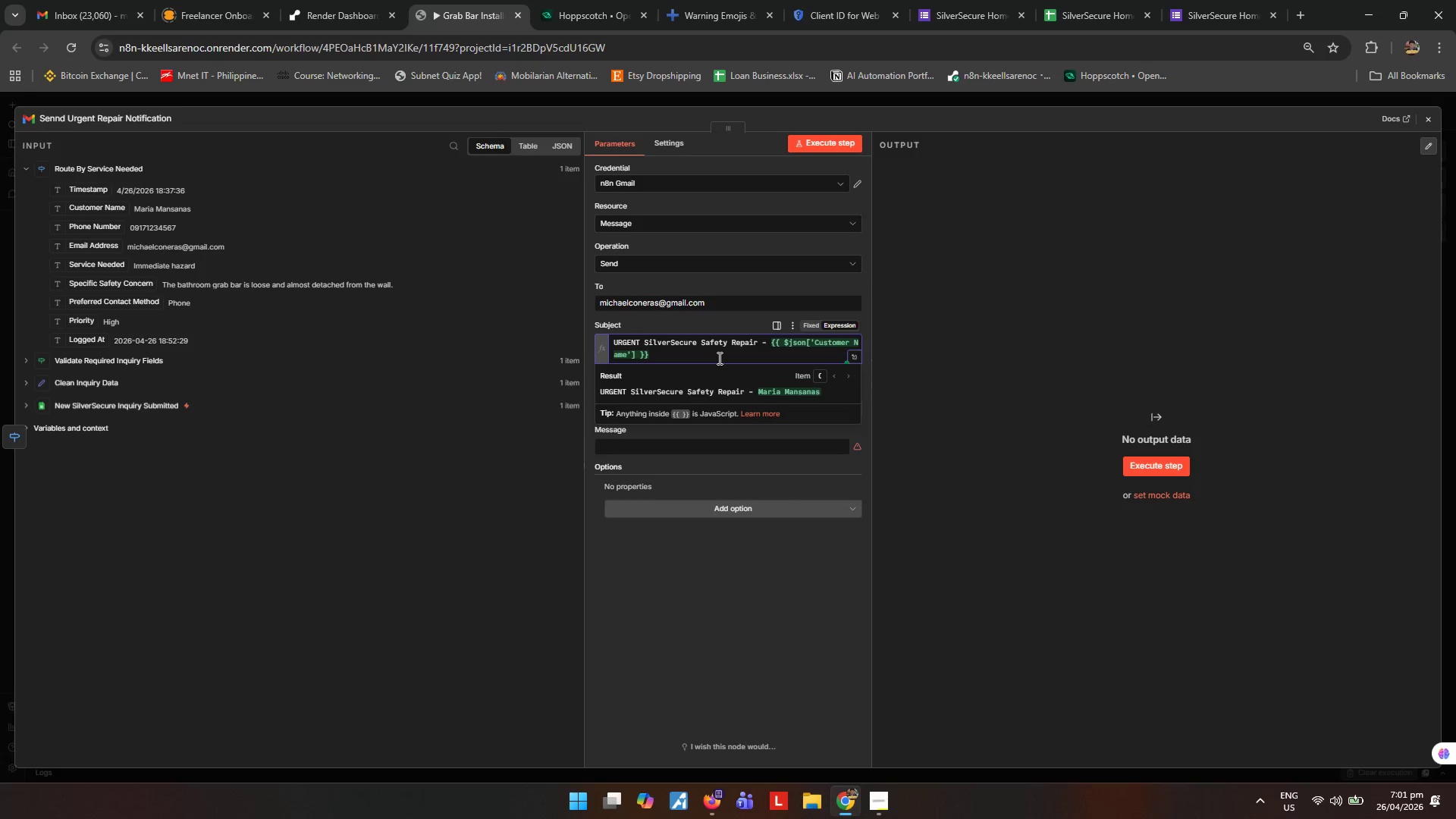 
key(Space)
 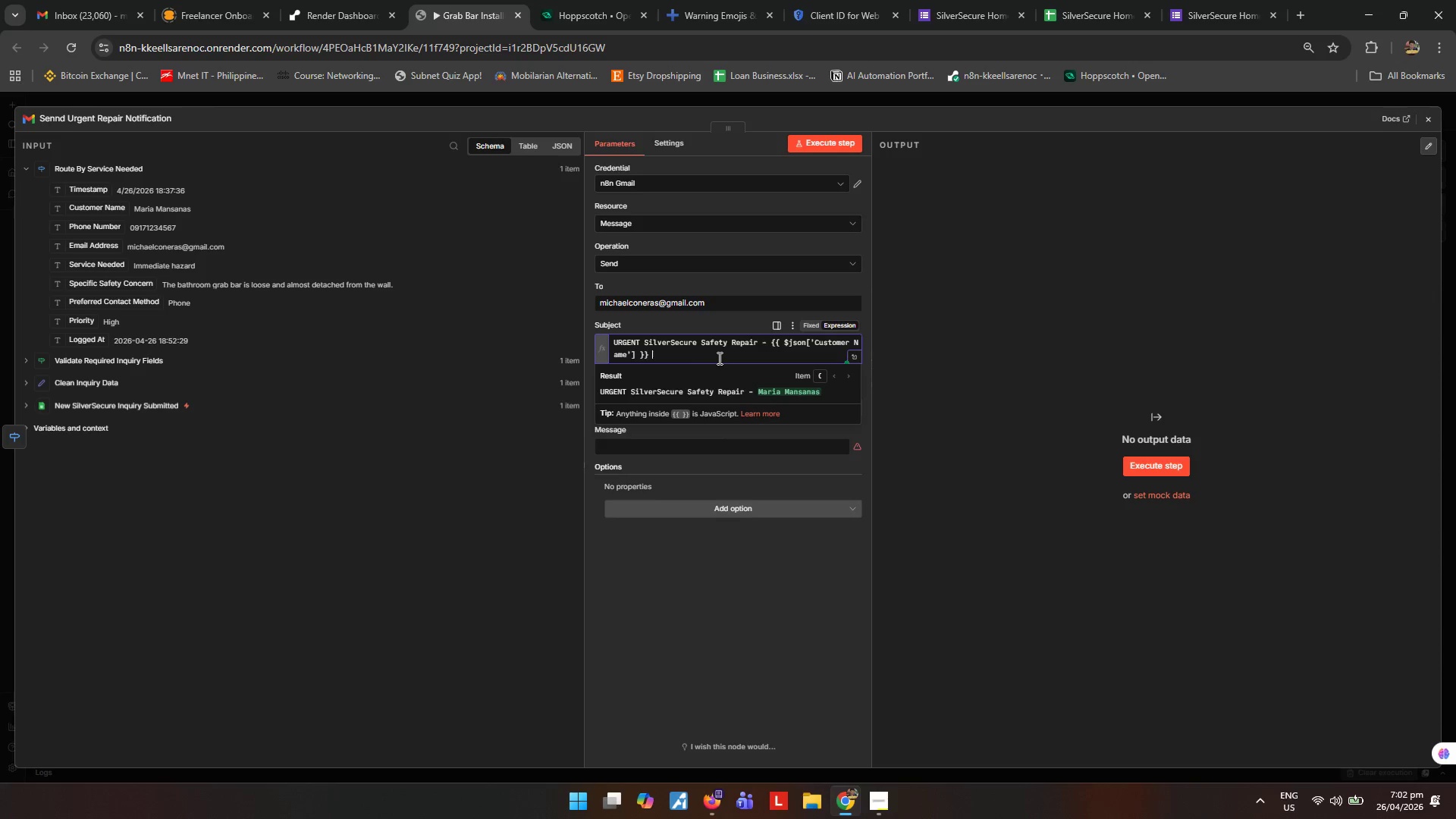 
key(Minus)
 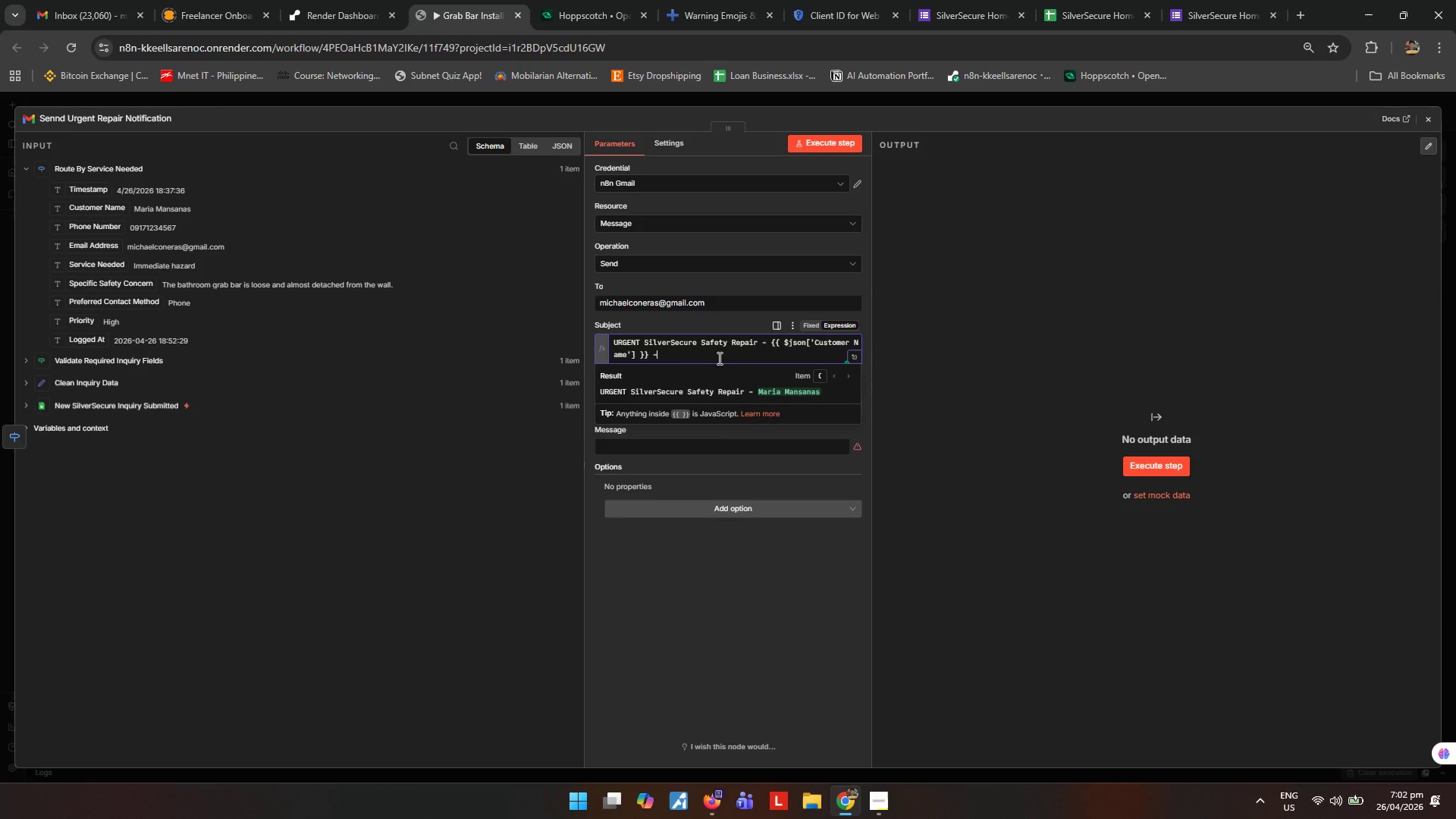 
key(Space)
 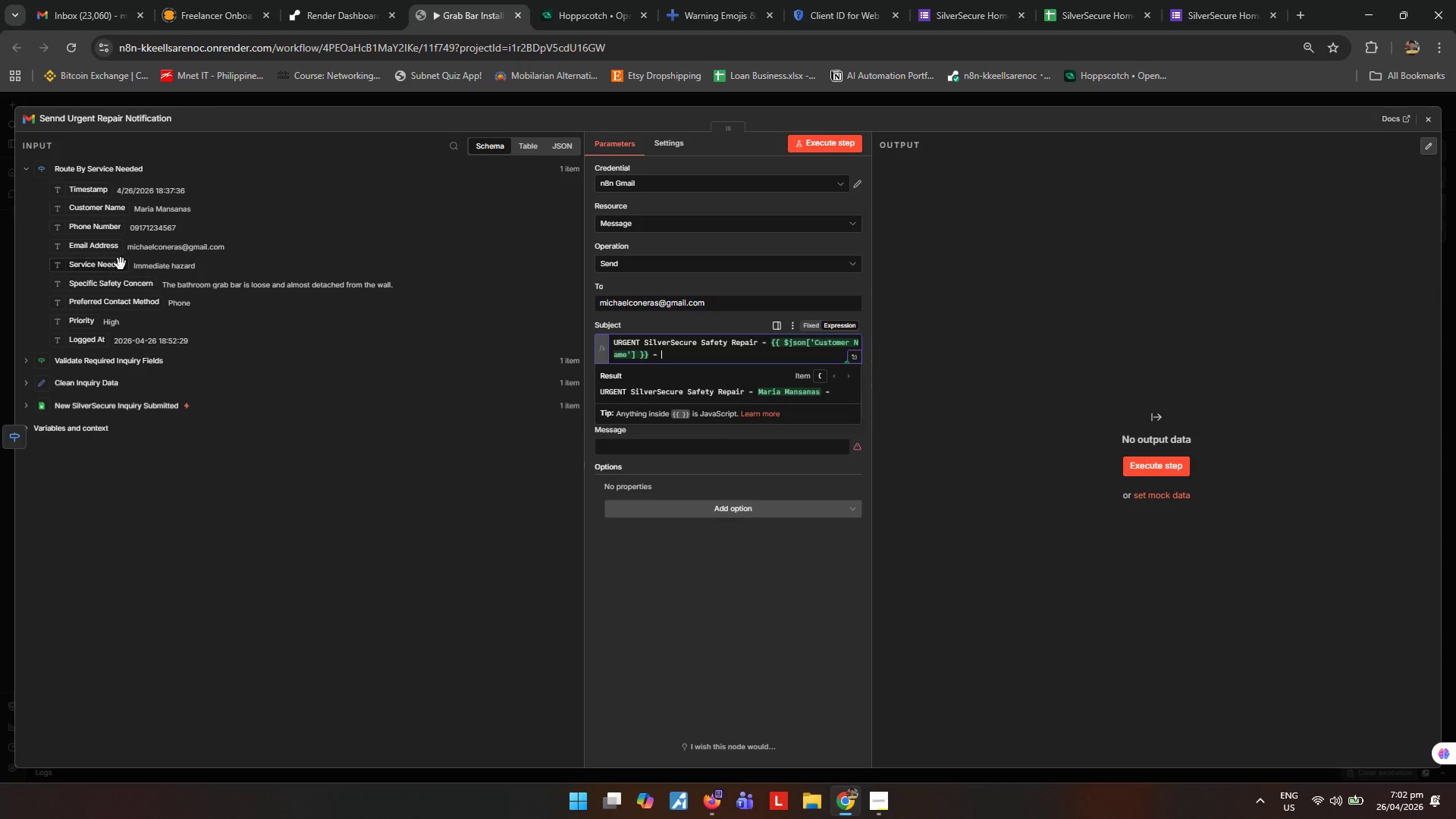 
left_click_drag(start_coordinate=[91, 269], to_coordinate=[685, 353])
 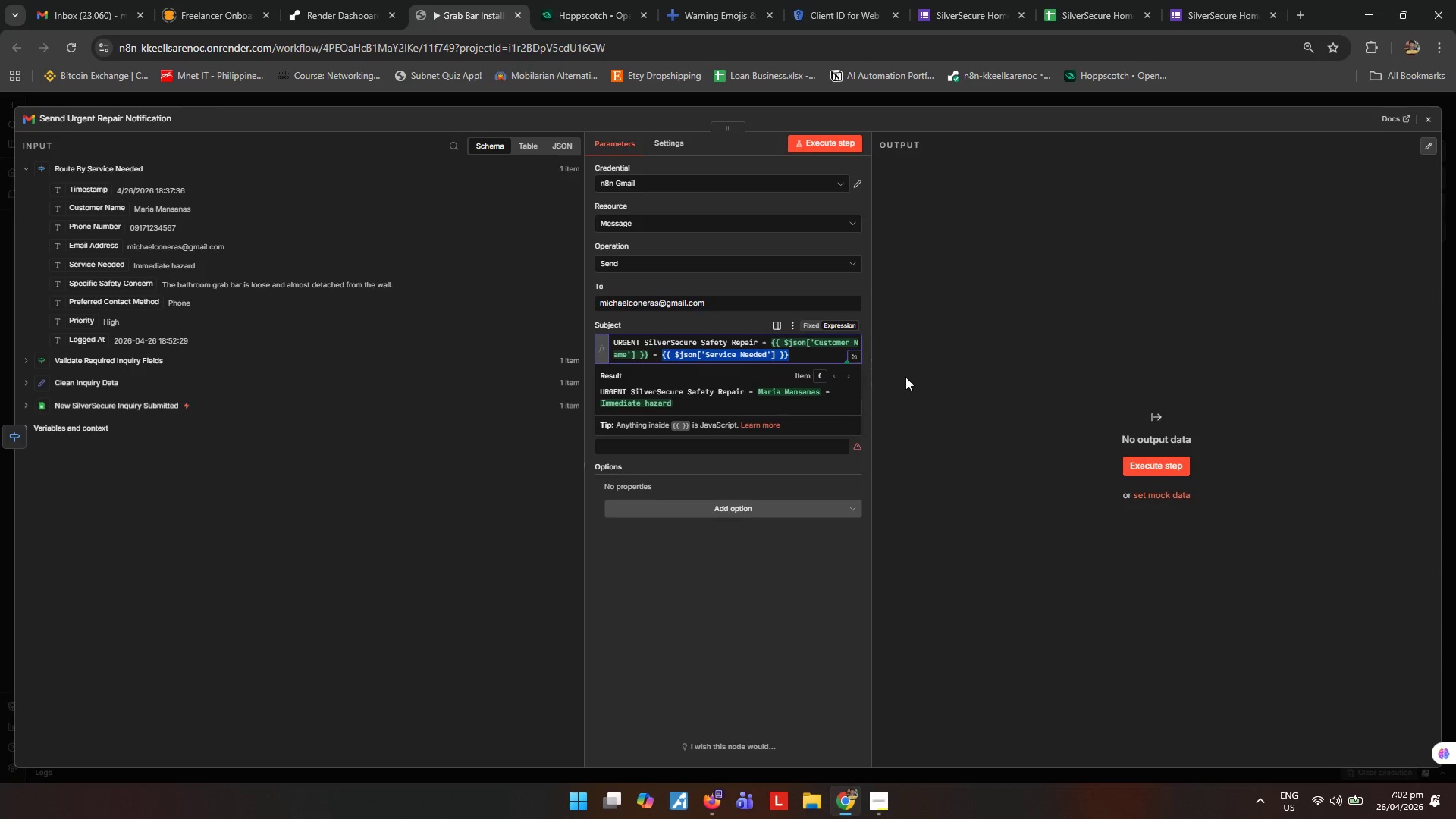 
left_click([969, 352])
 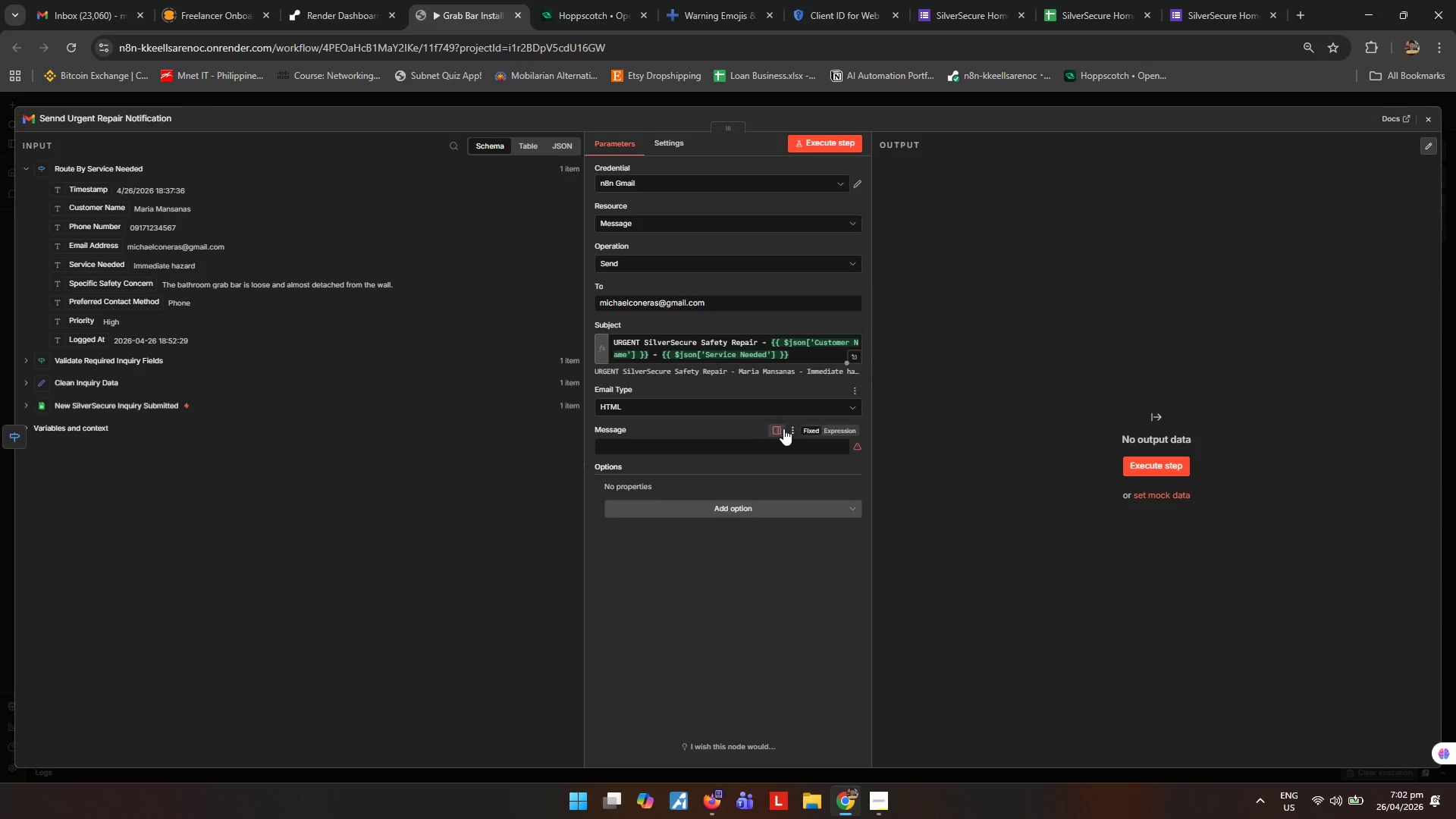 
left_click([843, 436])
 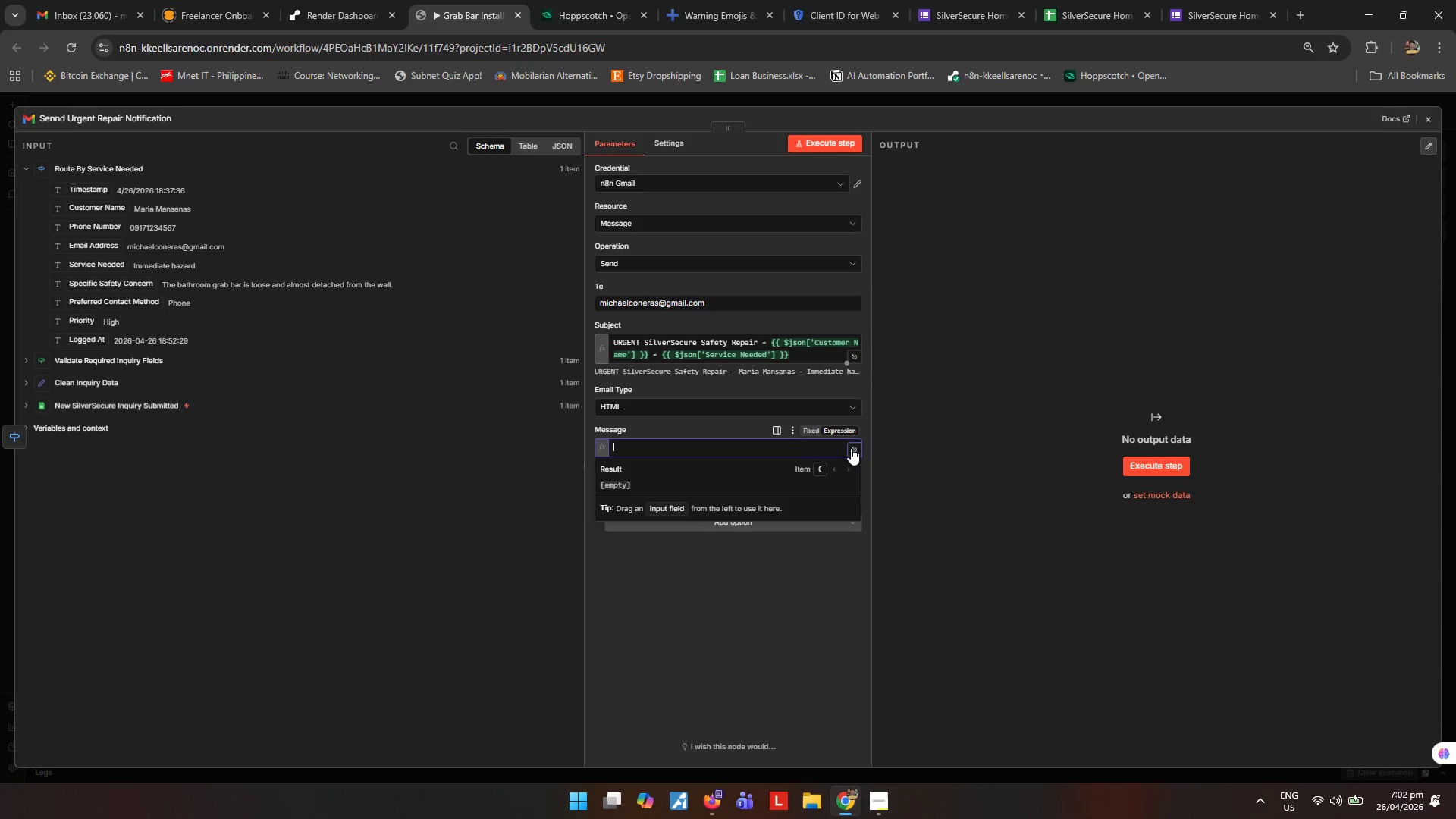 
left_click([855, 449])
 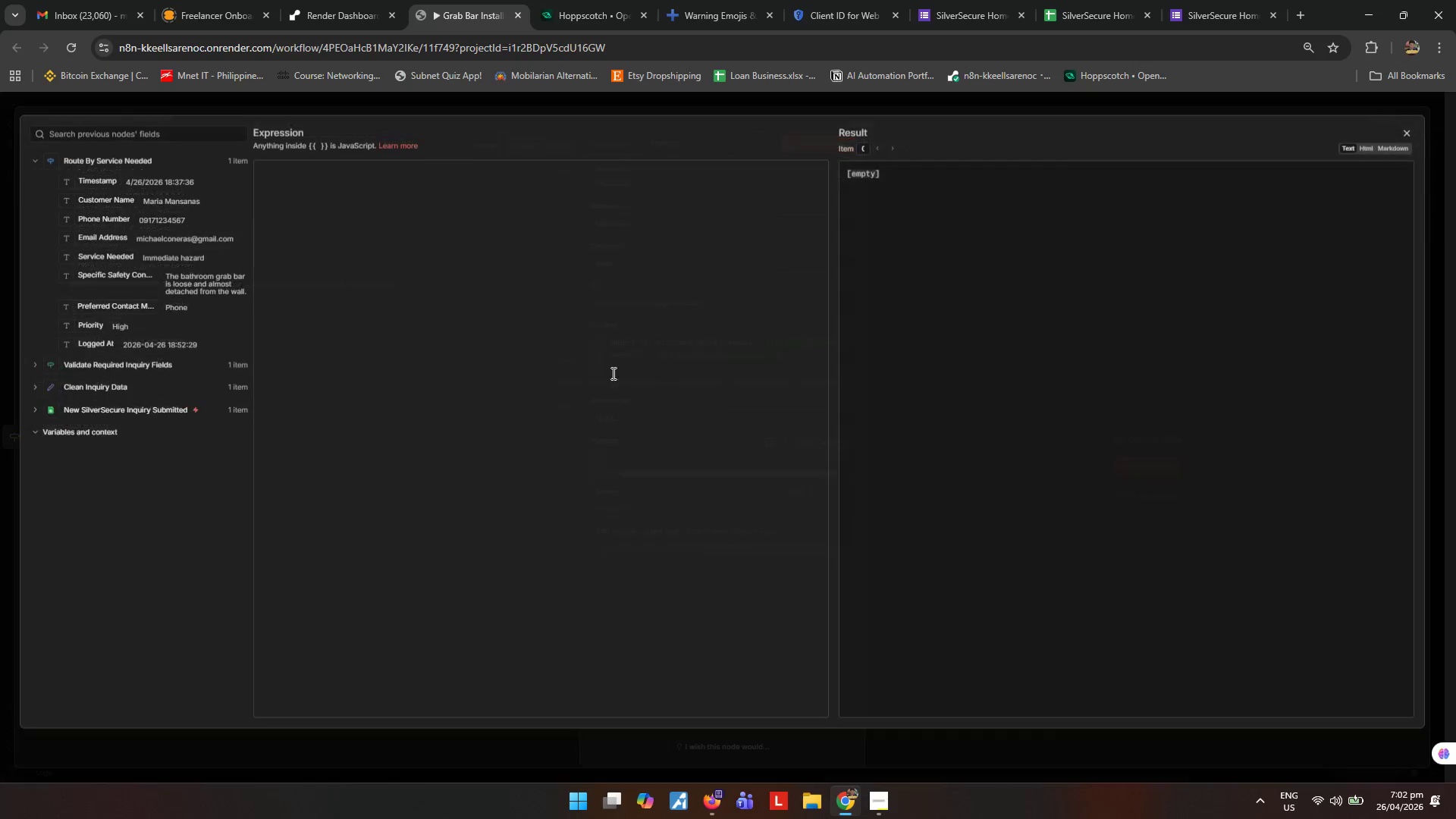 
left_click([554, 337])
 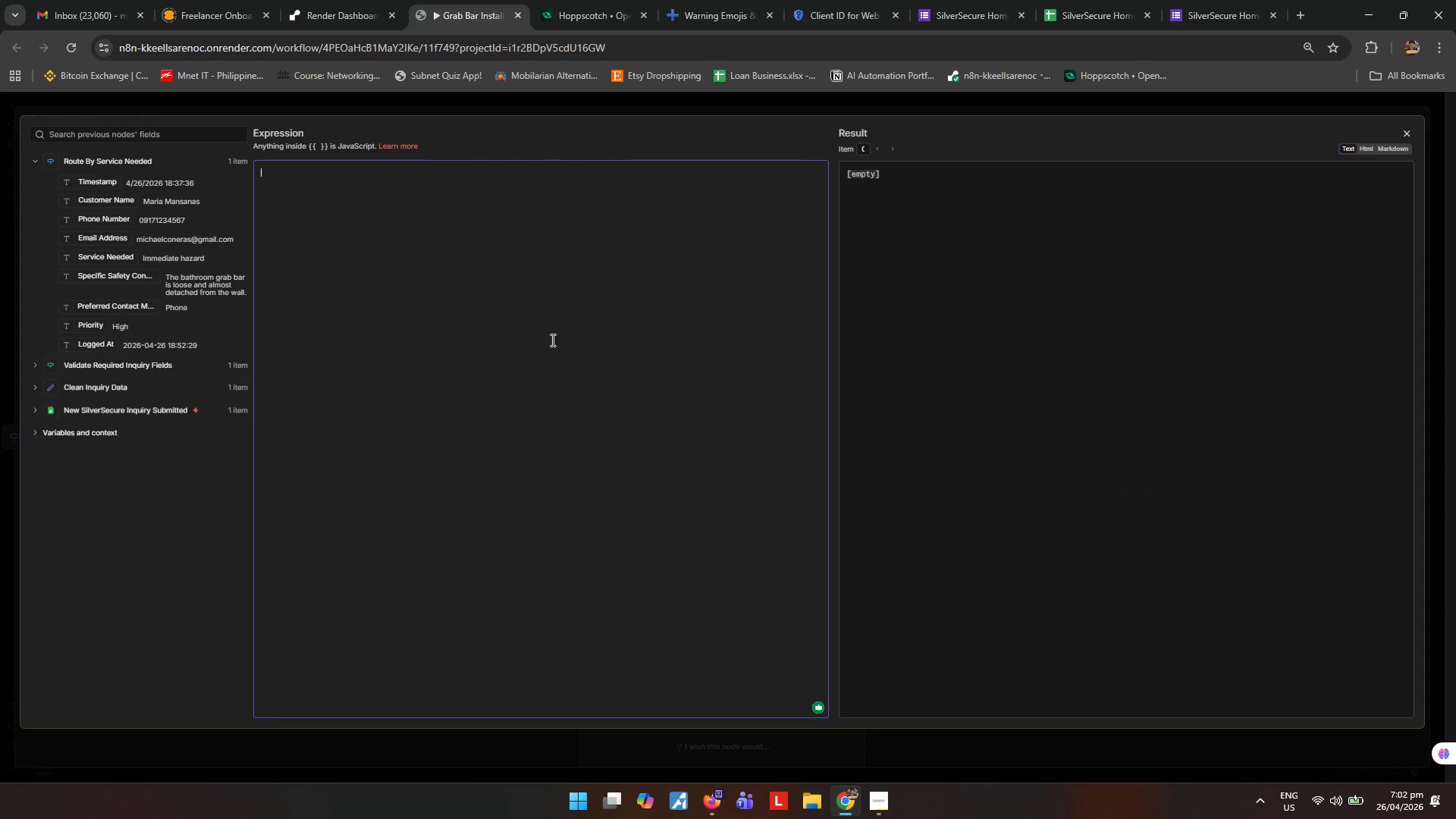 
wait(10.45)
 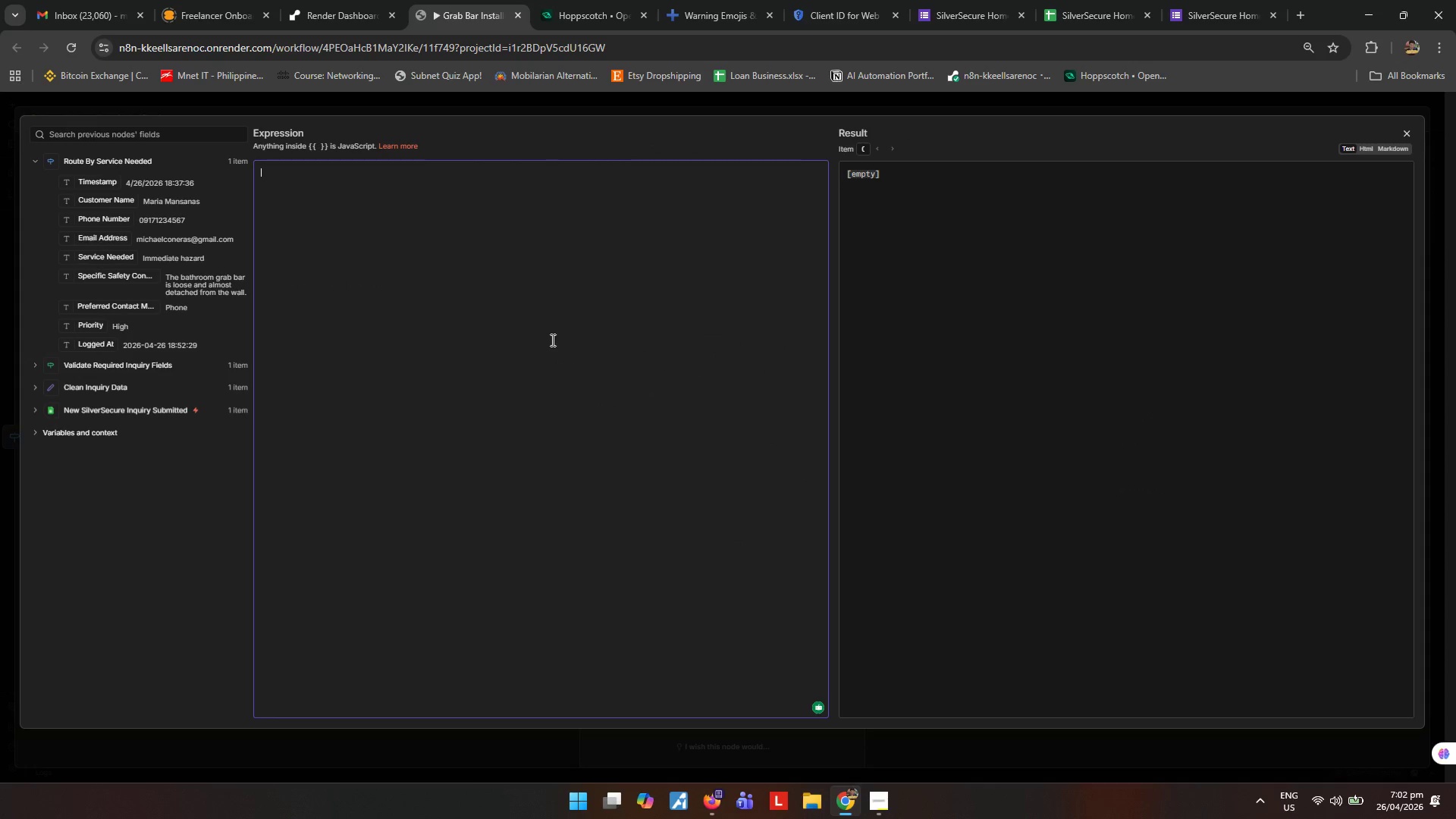 
left_click([722, 0])
 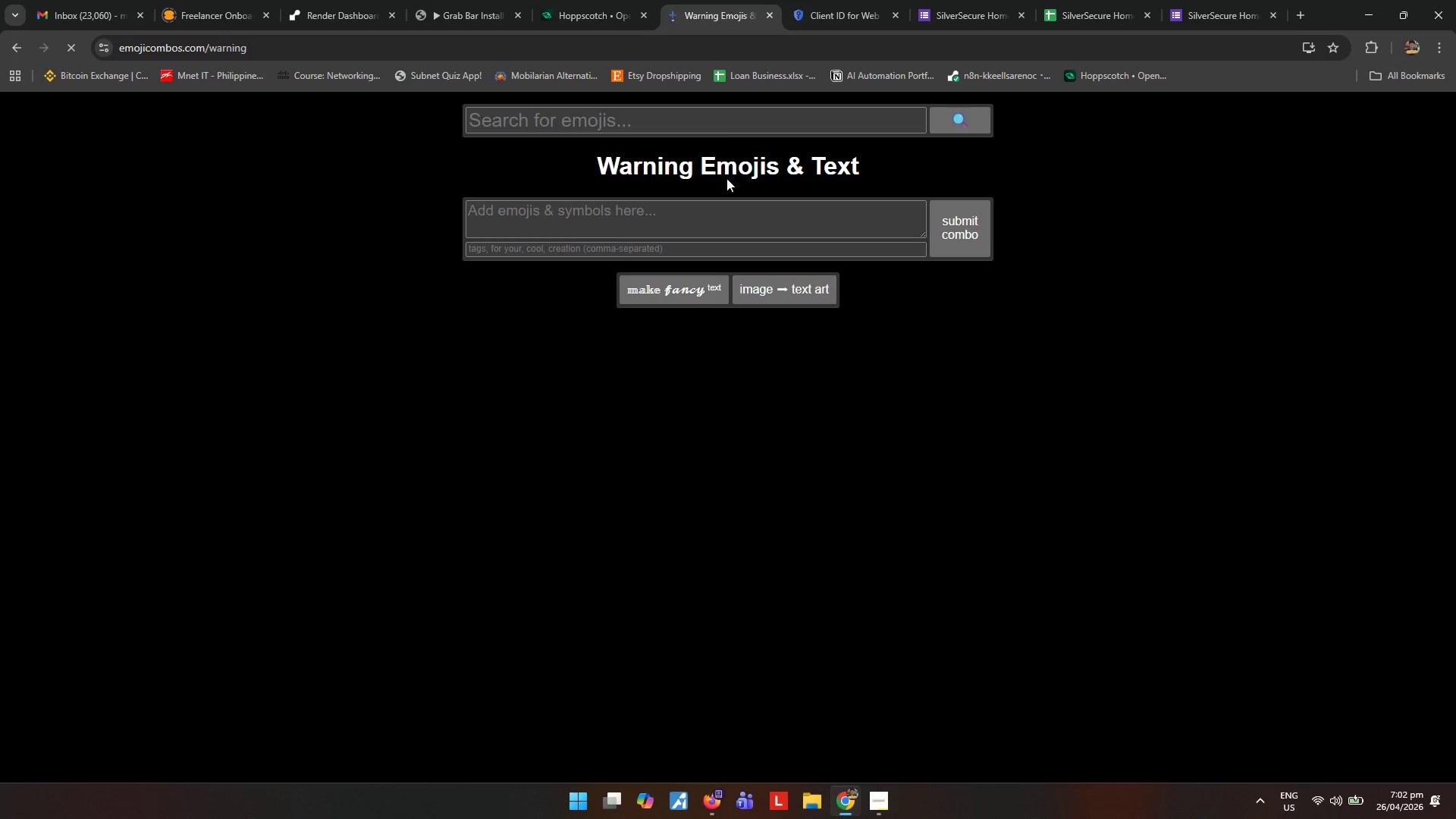 
left_click([713, 118])
 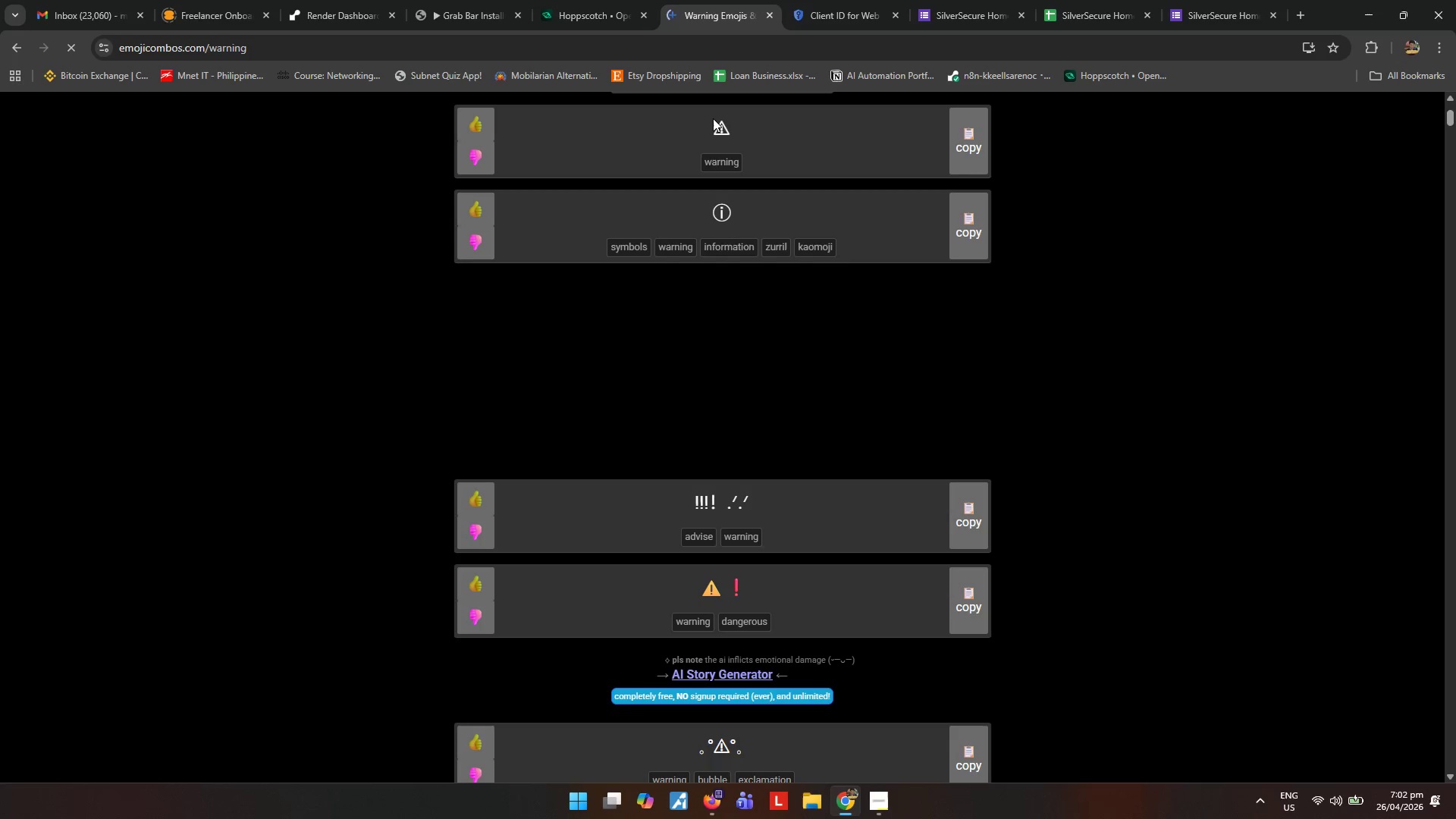 
type(urgent)
 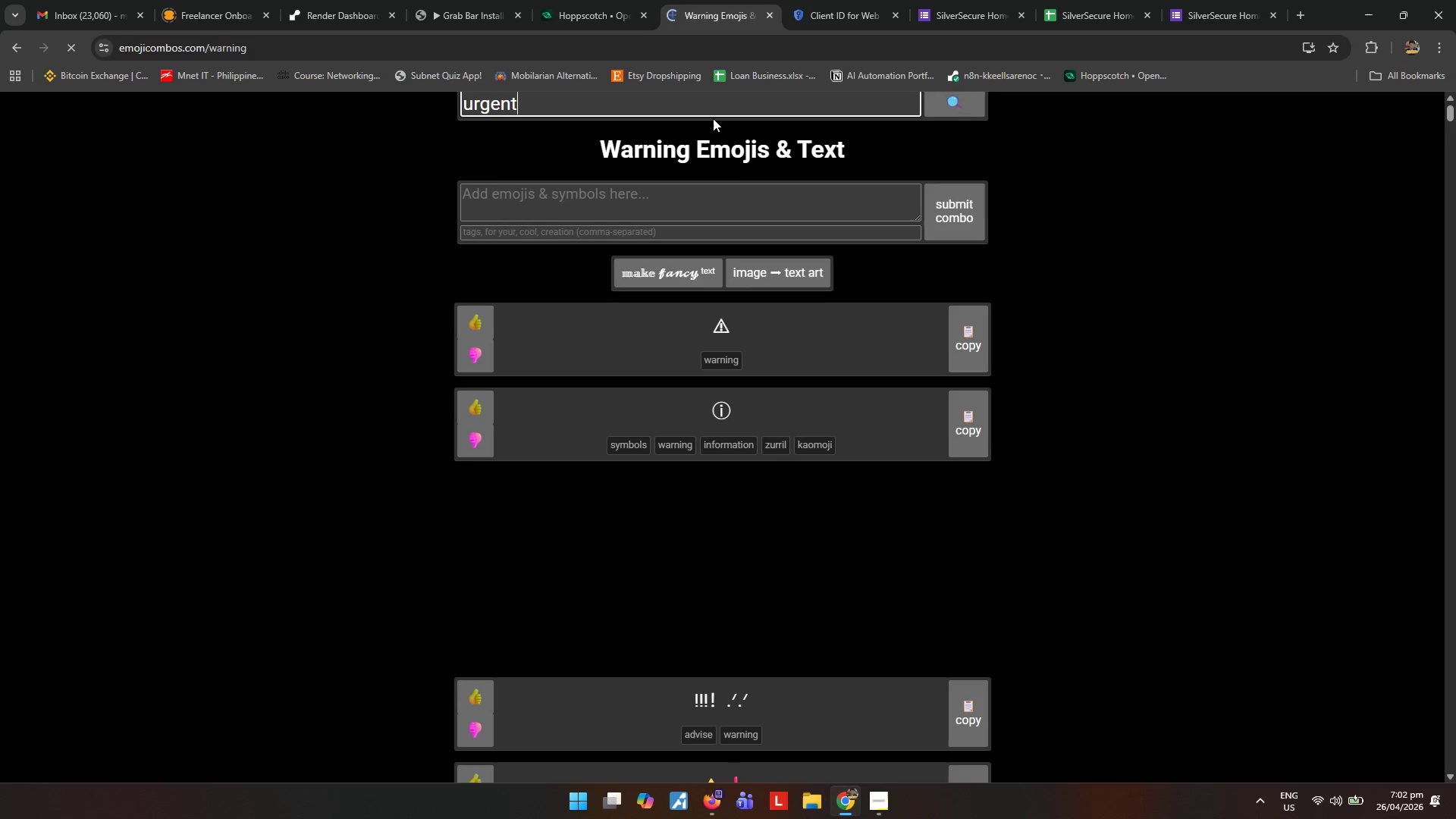 
key(Enter)
 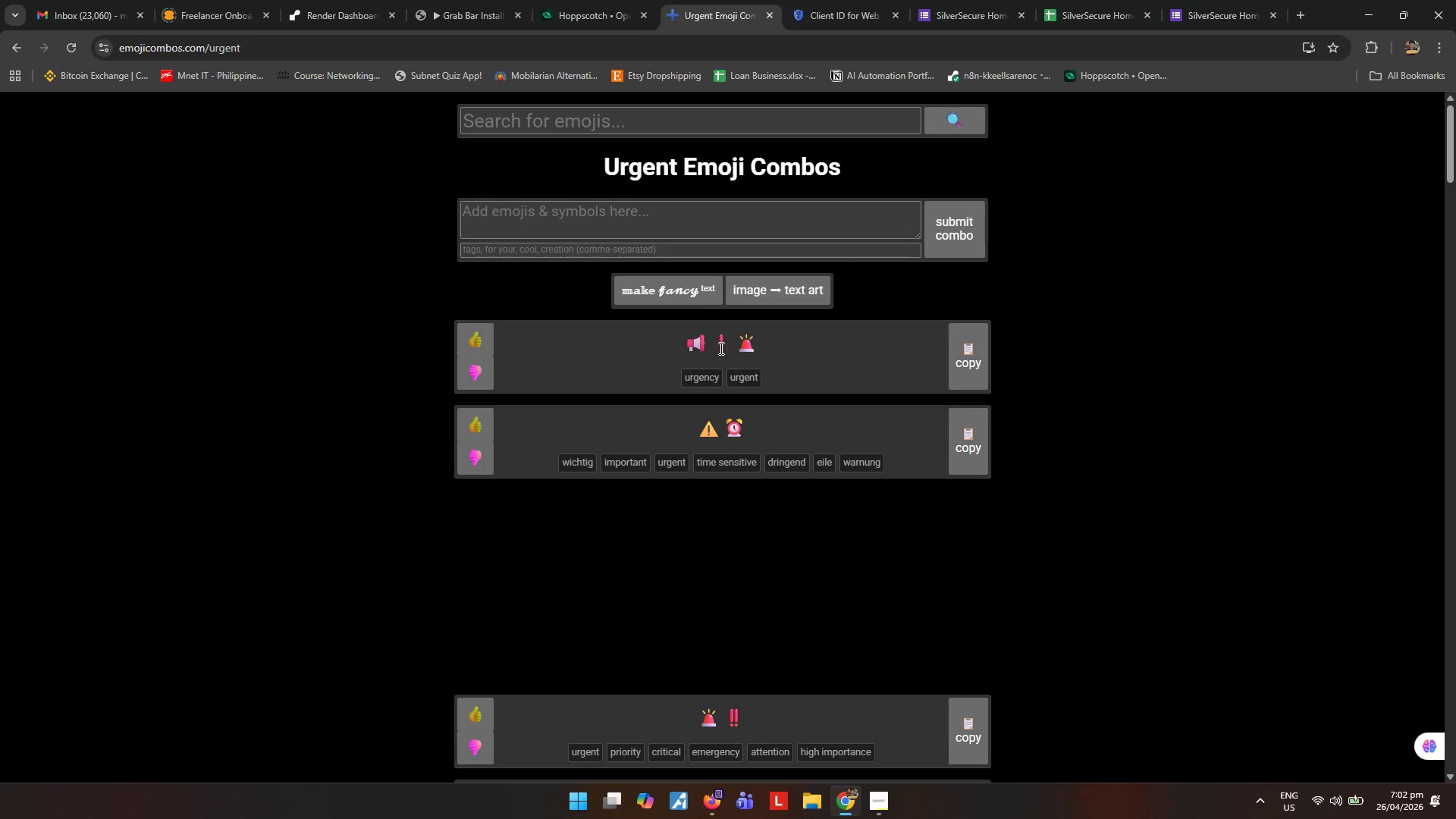 
wait(6.8)
 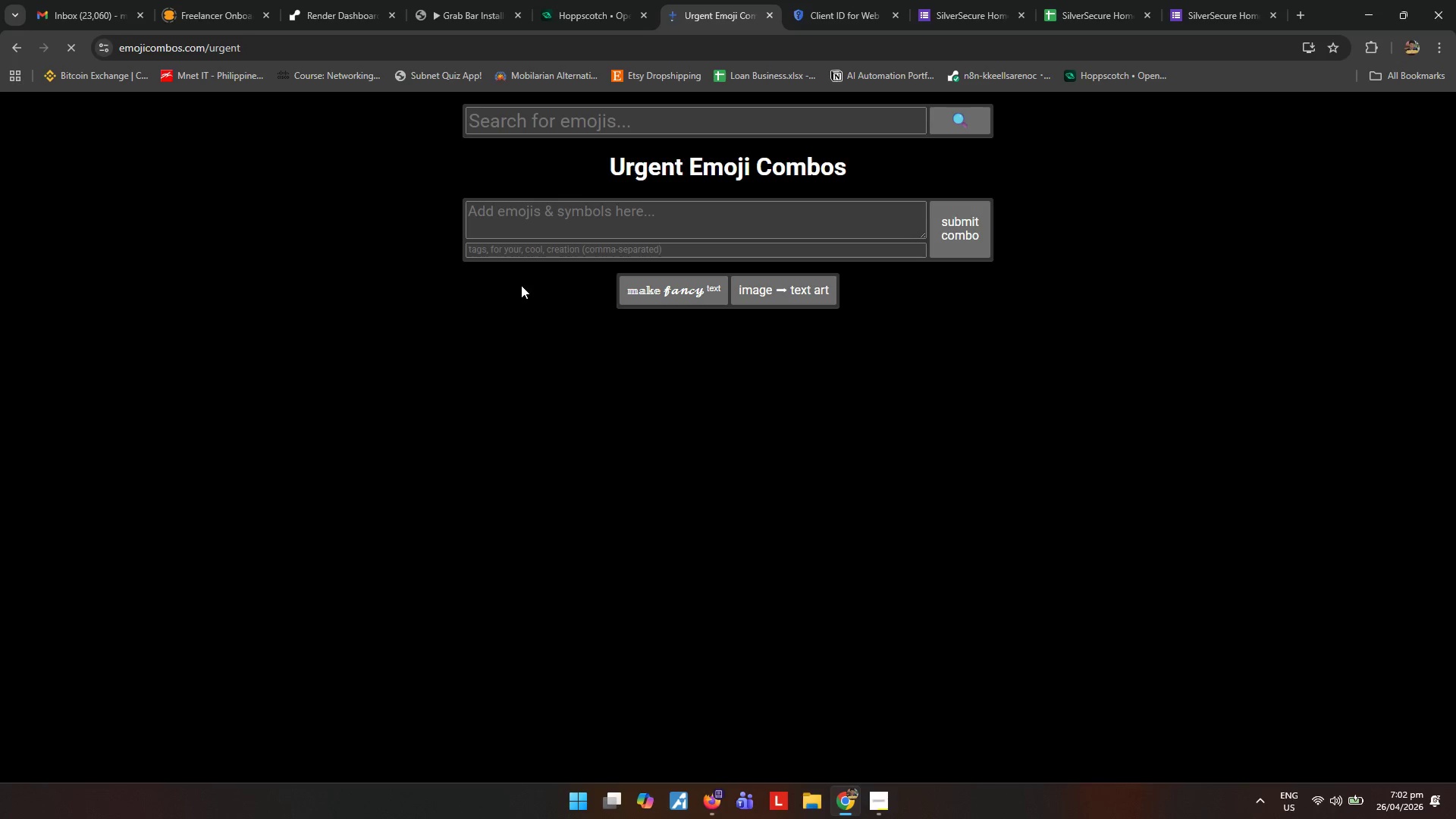 
left_click_drag(start_coordinate=[731, 711], to_coordinate=[744, 715])
 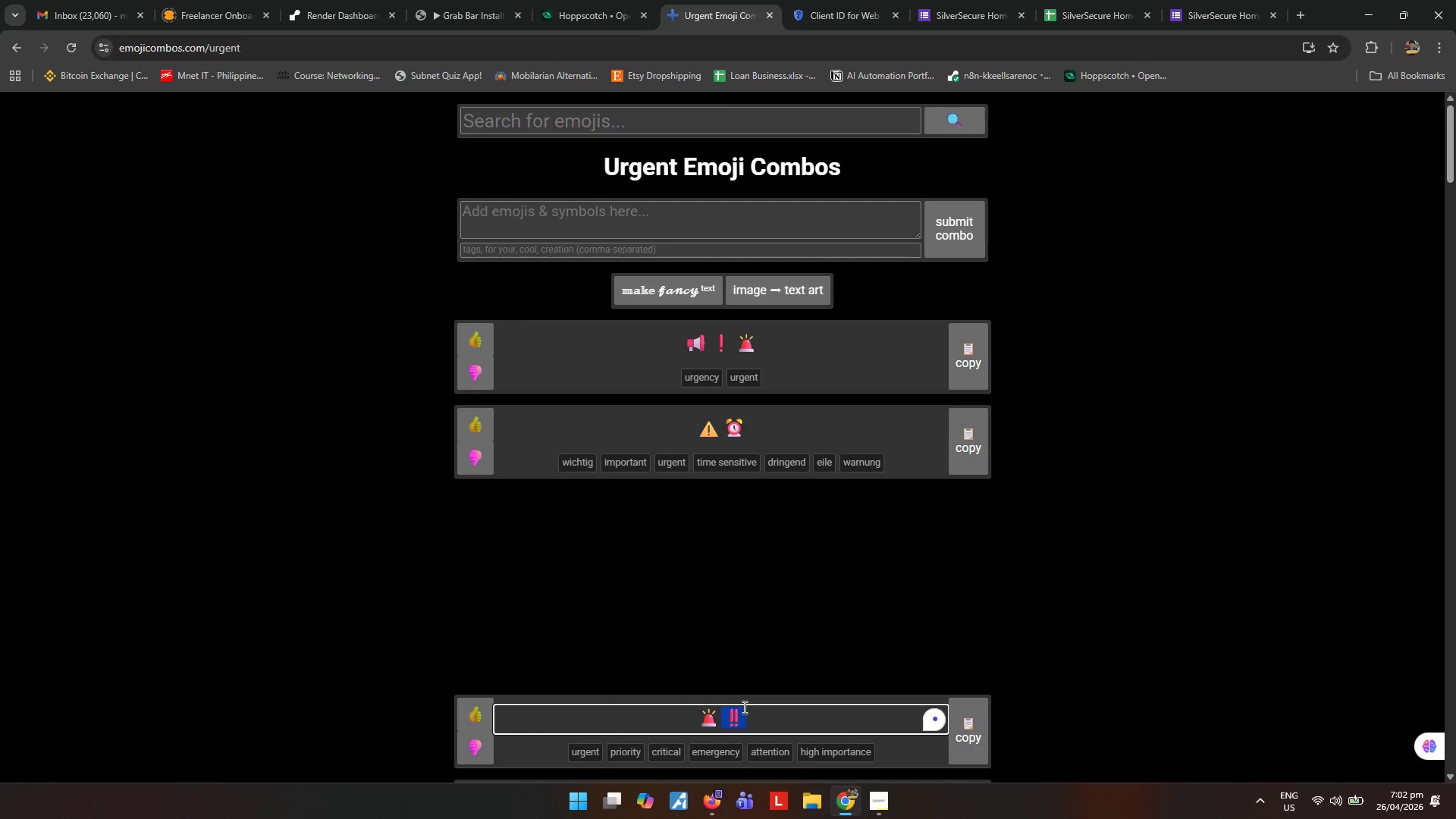 
key(Control+ControlLeft)
 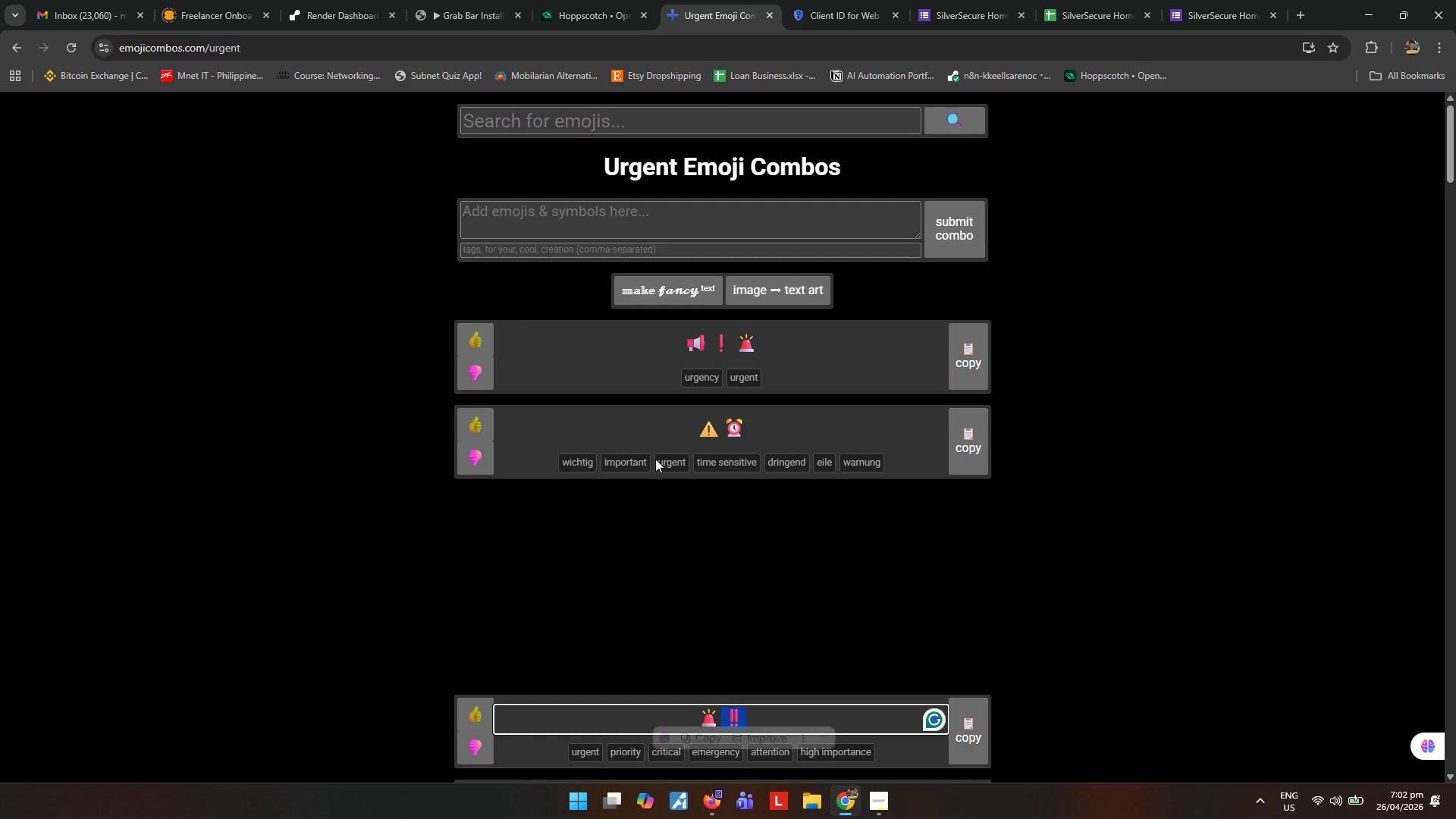 
key(Control+C)
 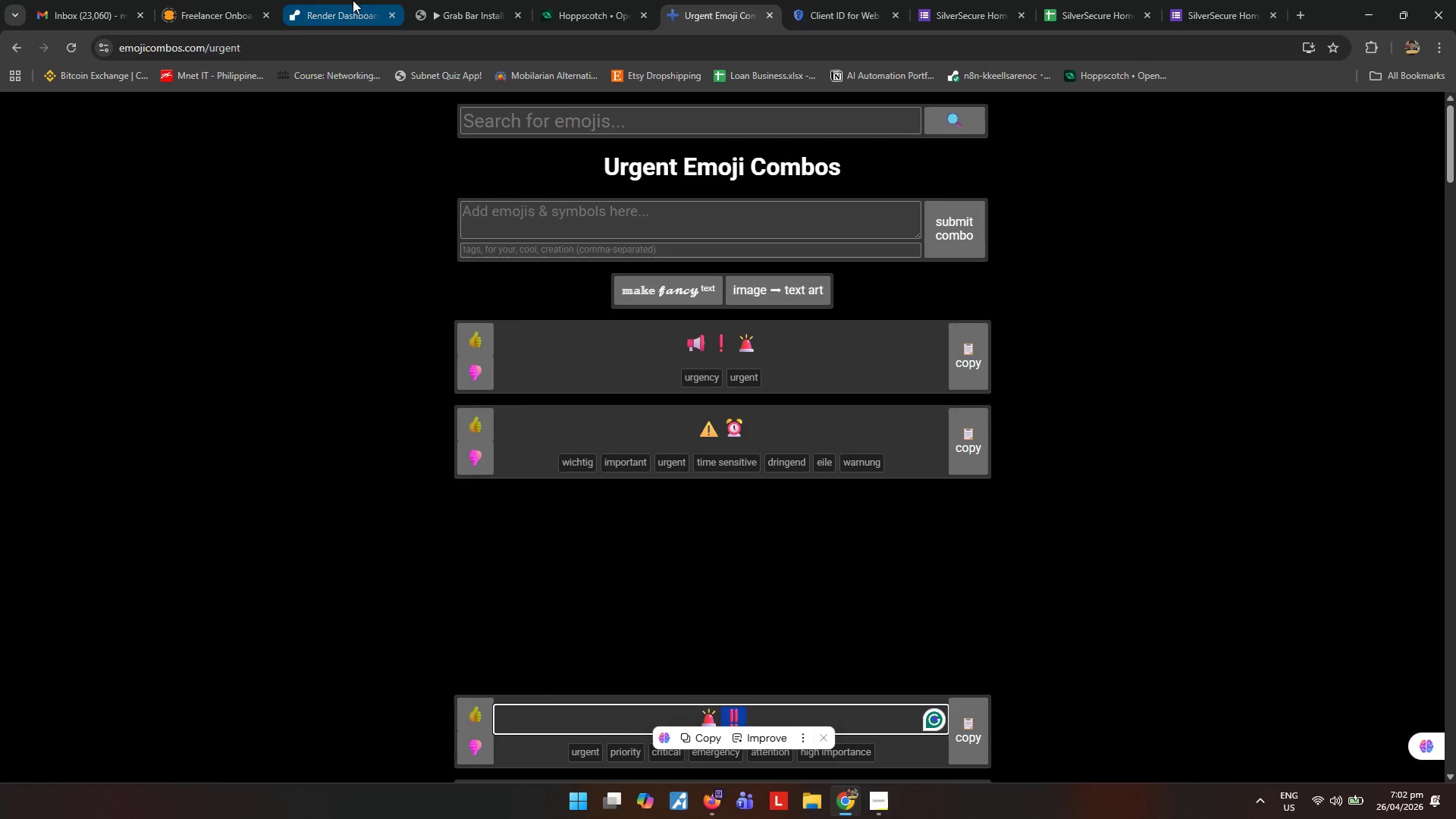 
left_click([408, 0])
 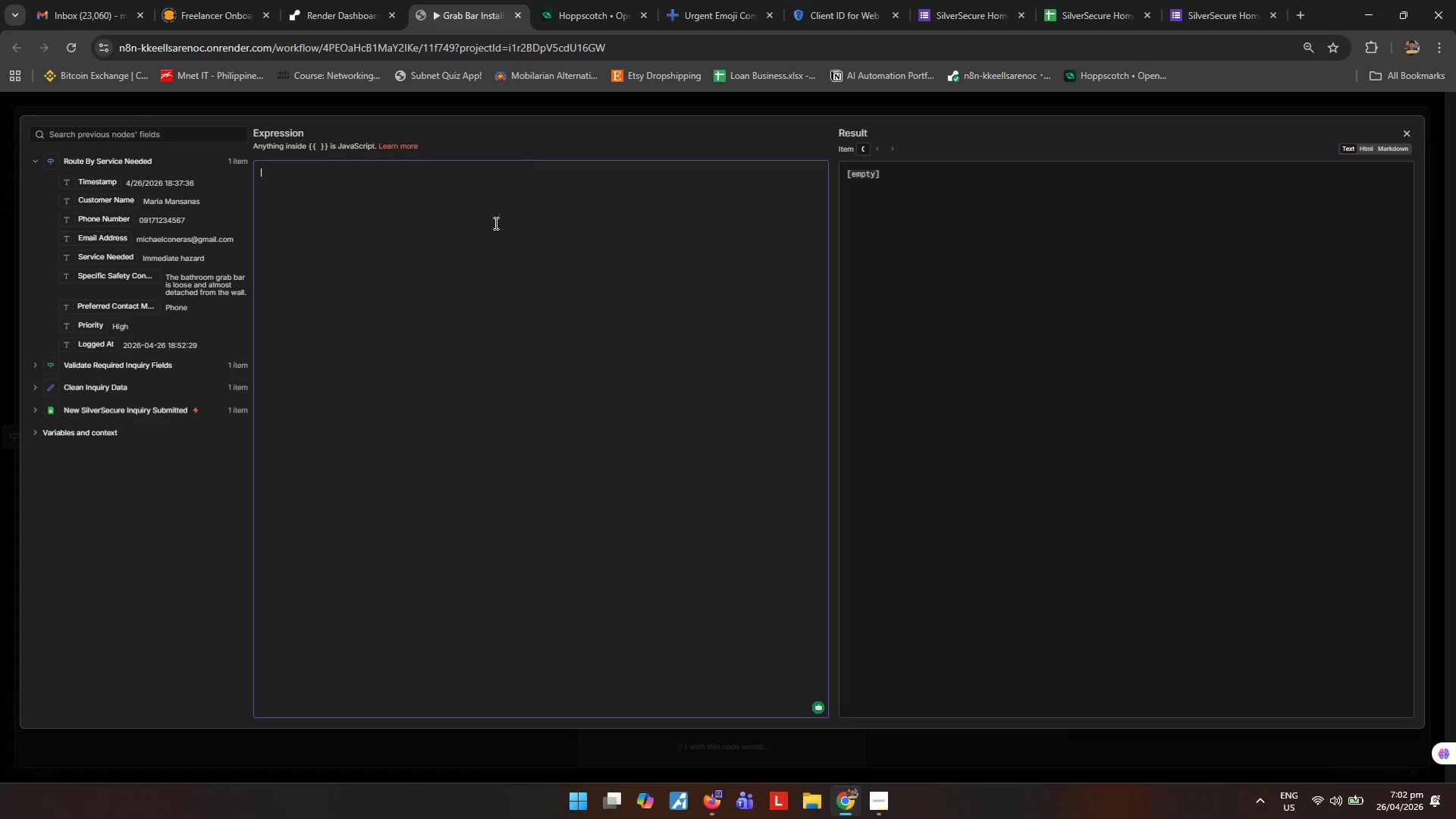 
left_click([472, 201])
 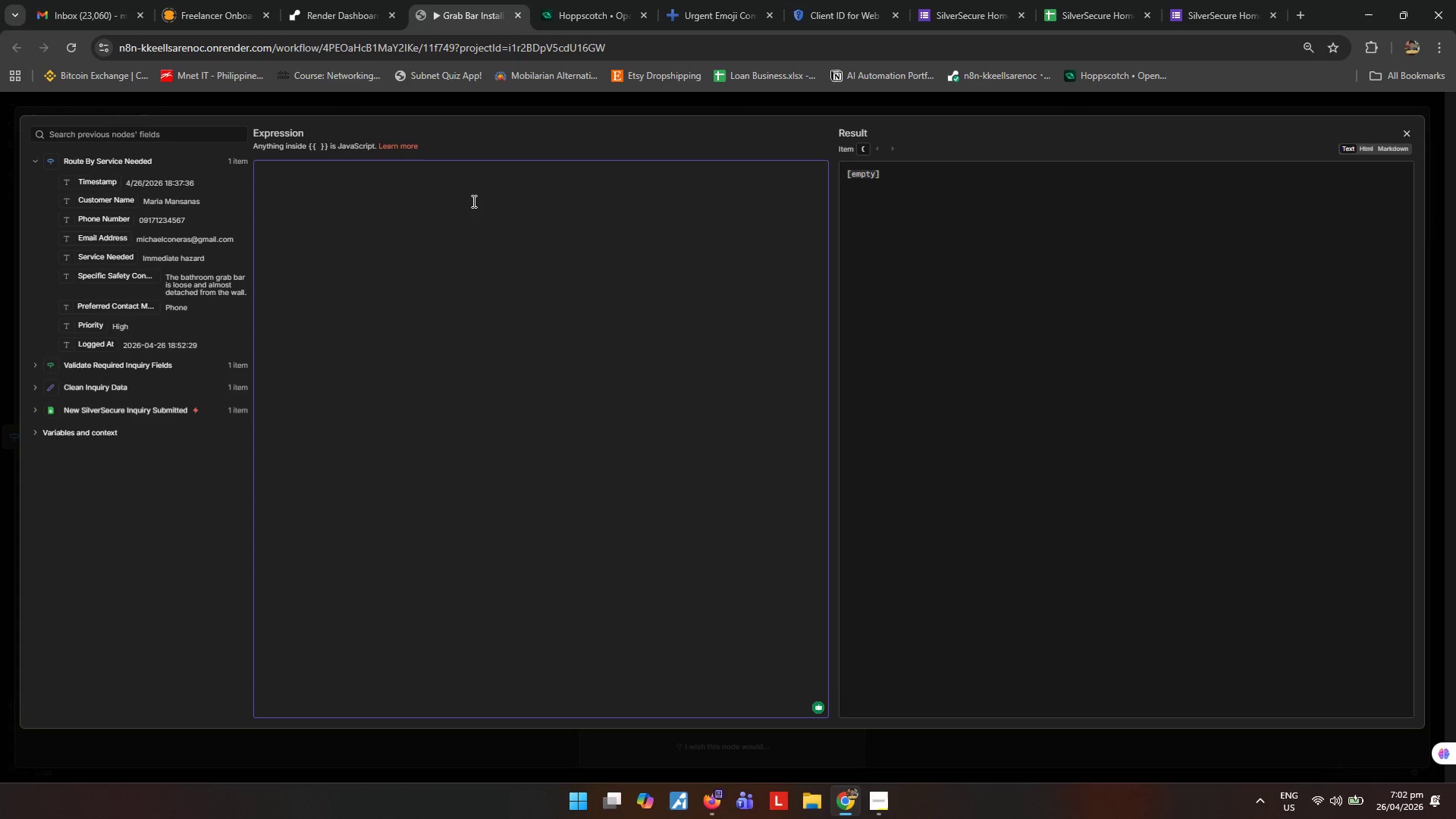 
key(Control+V)
 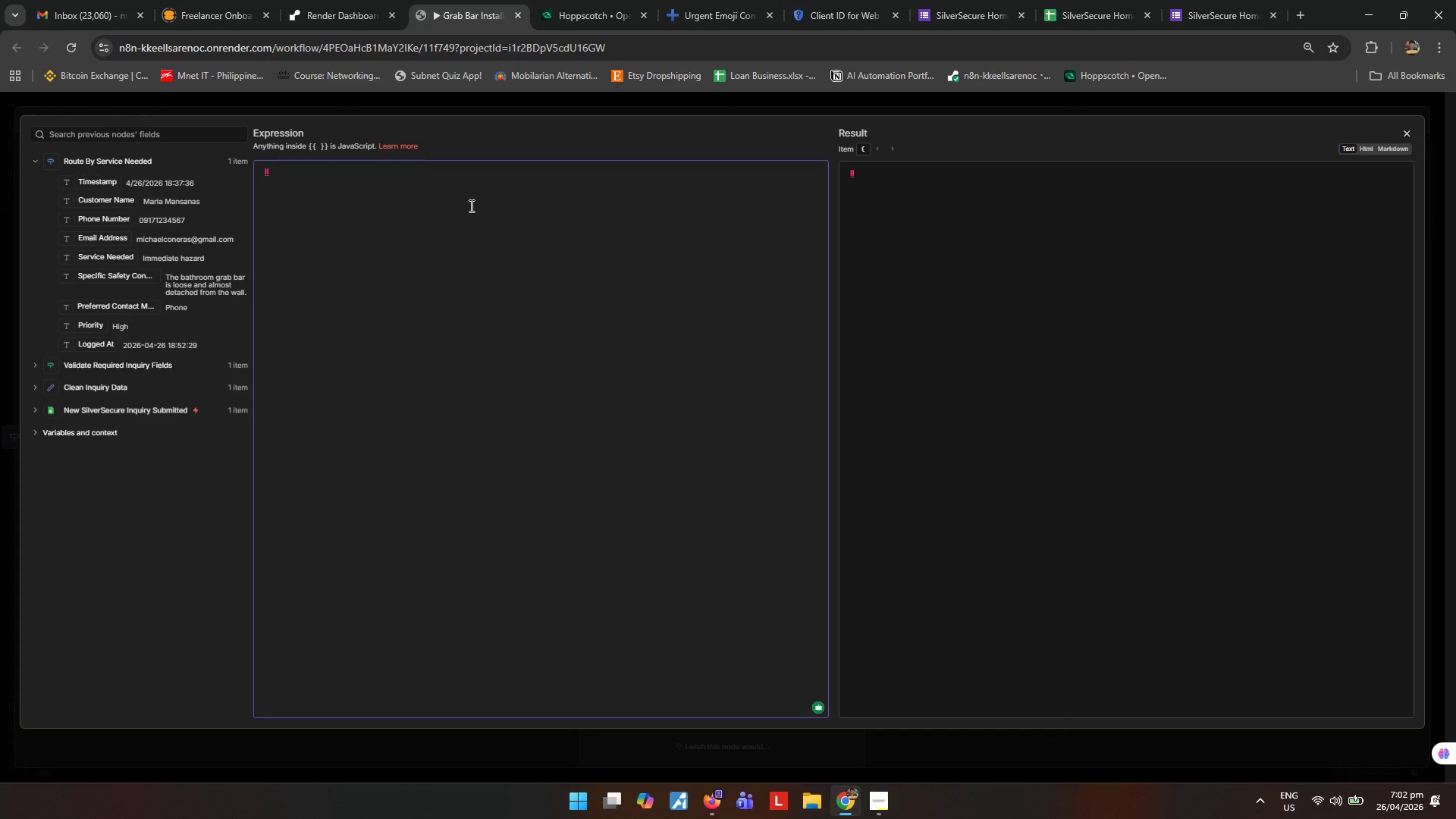 
type(URGENT)
 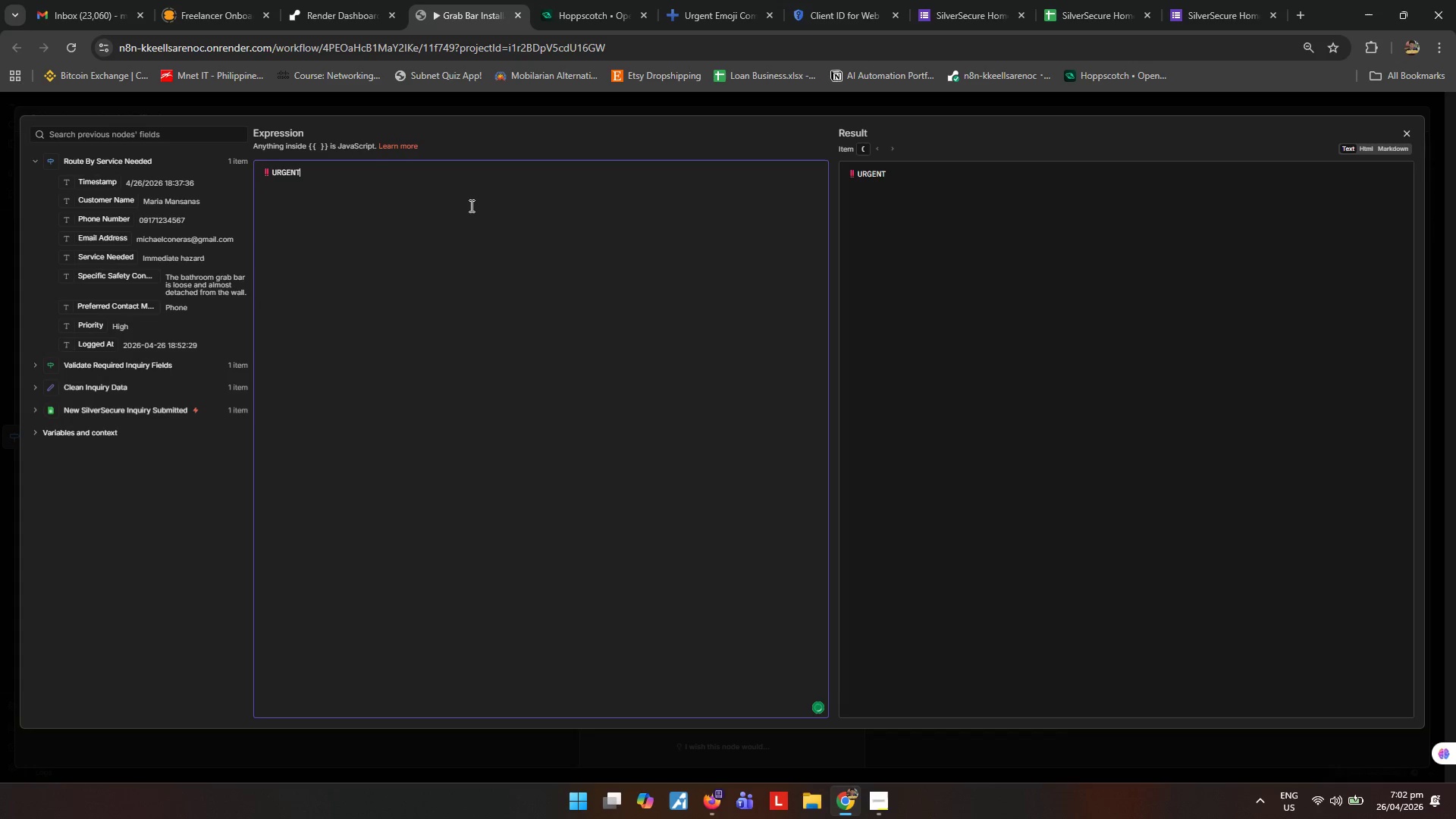 
key(ArrowLeft)
 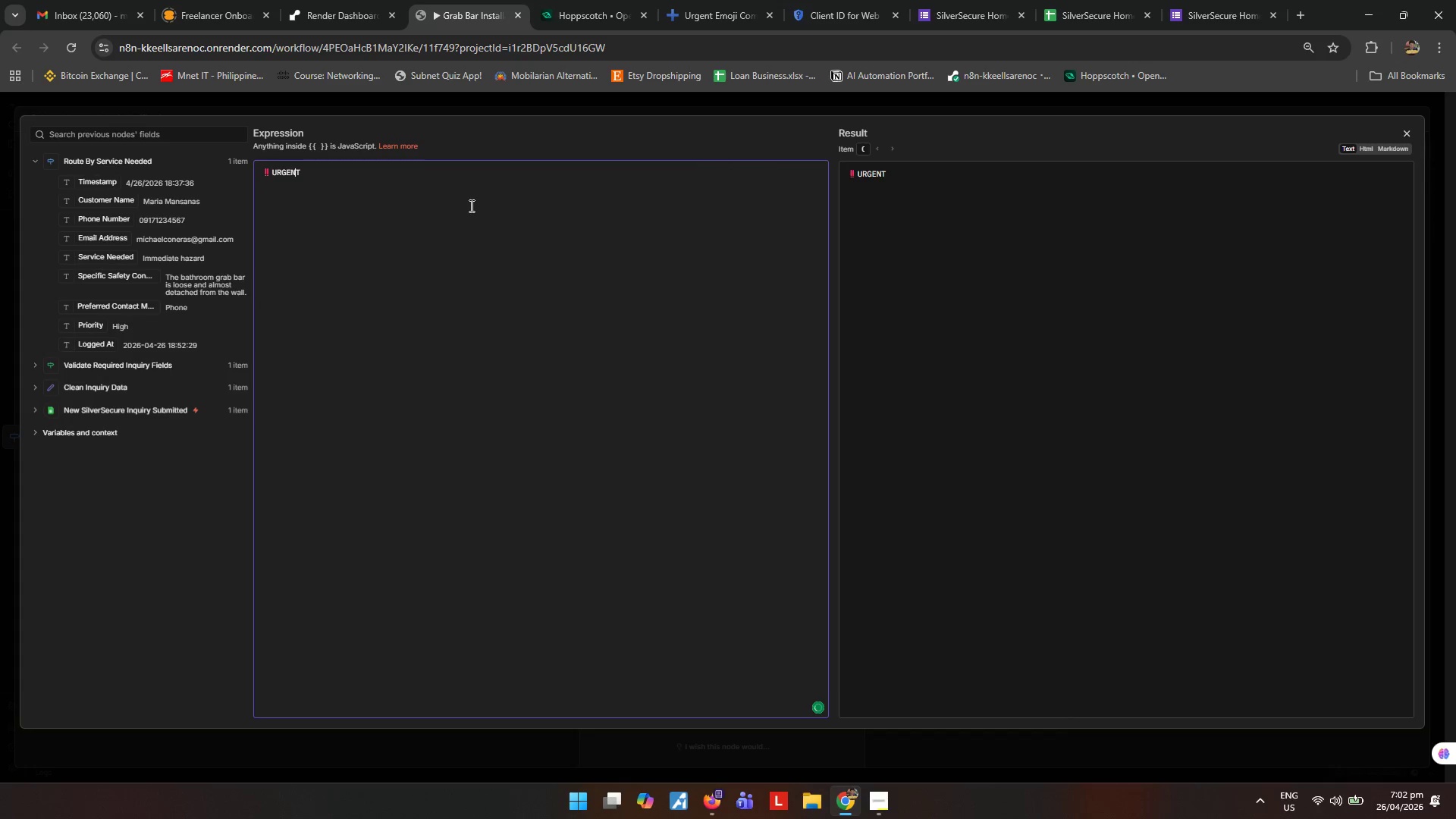 
key(ArrowLeft)
 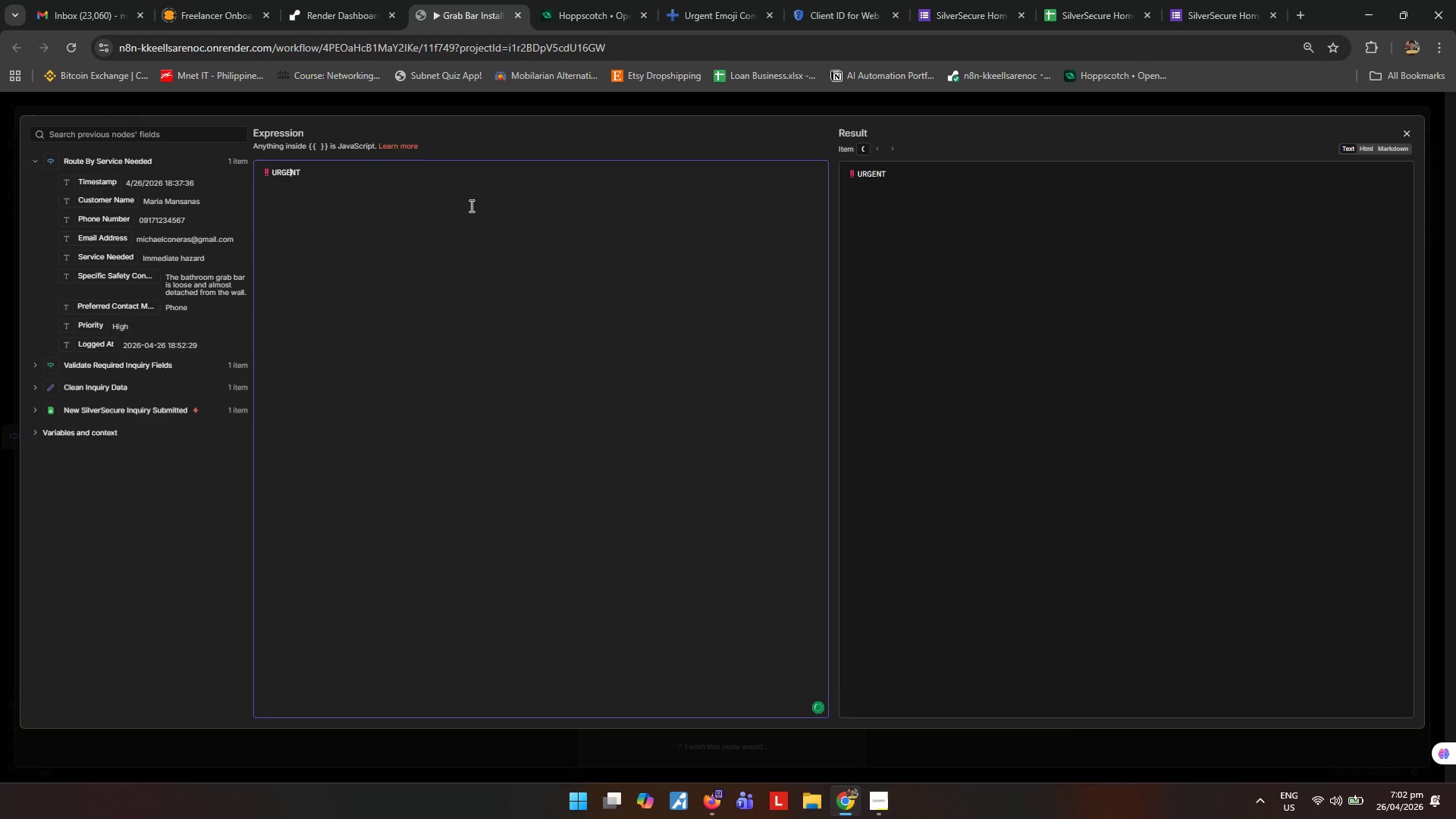 
key(ArrowLeft)
 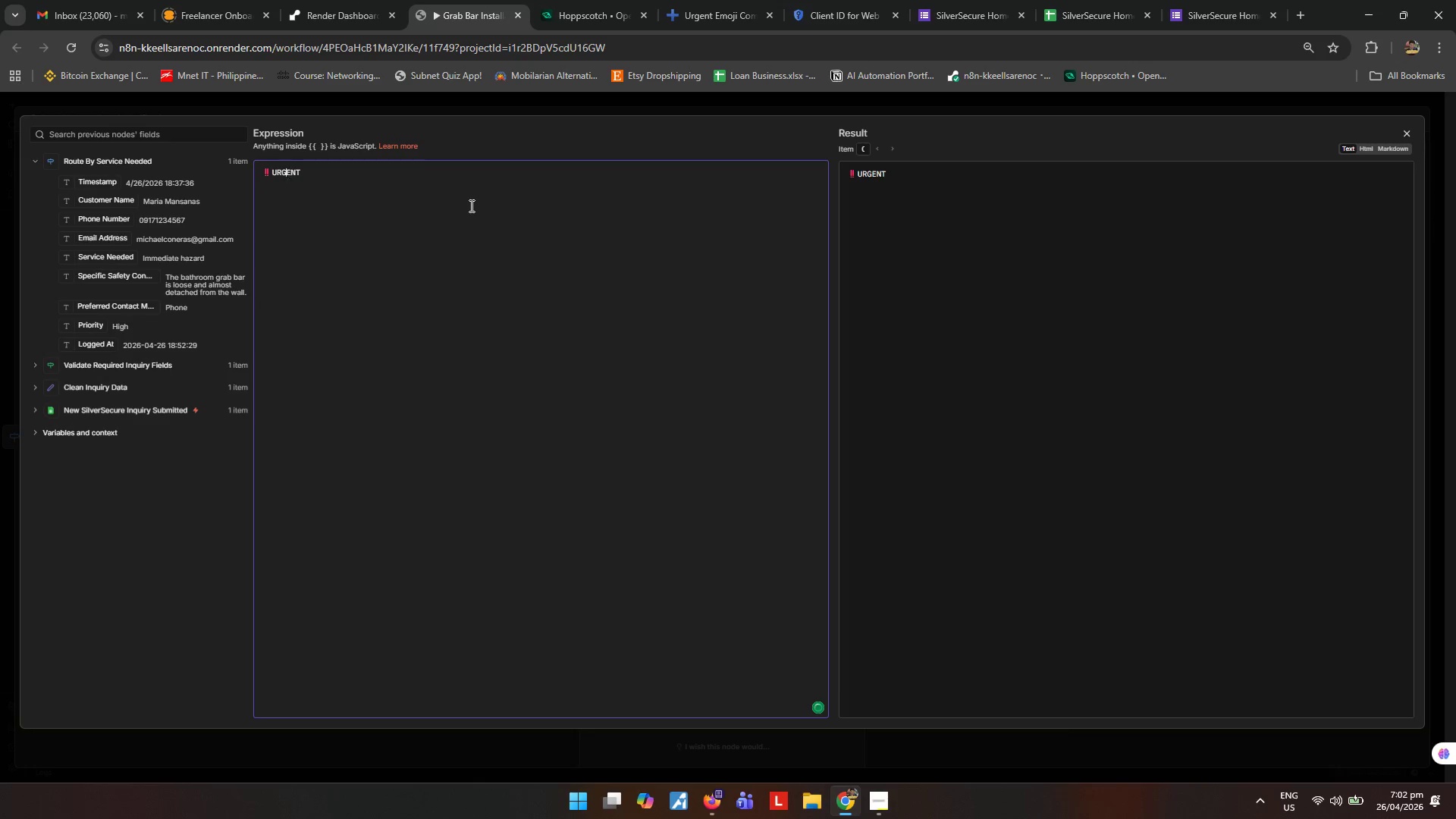 
key(ArrowLeft)
 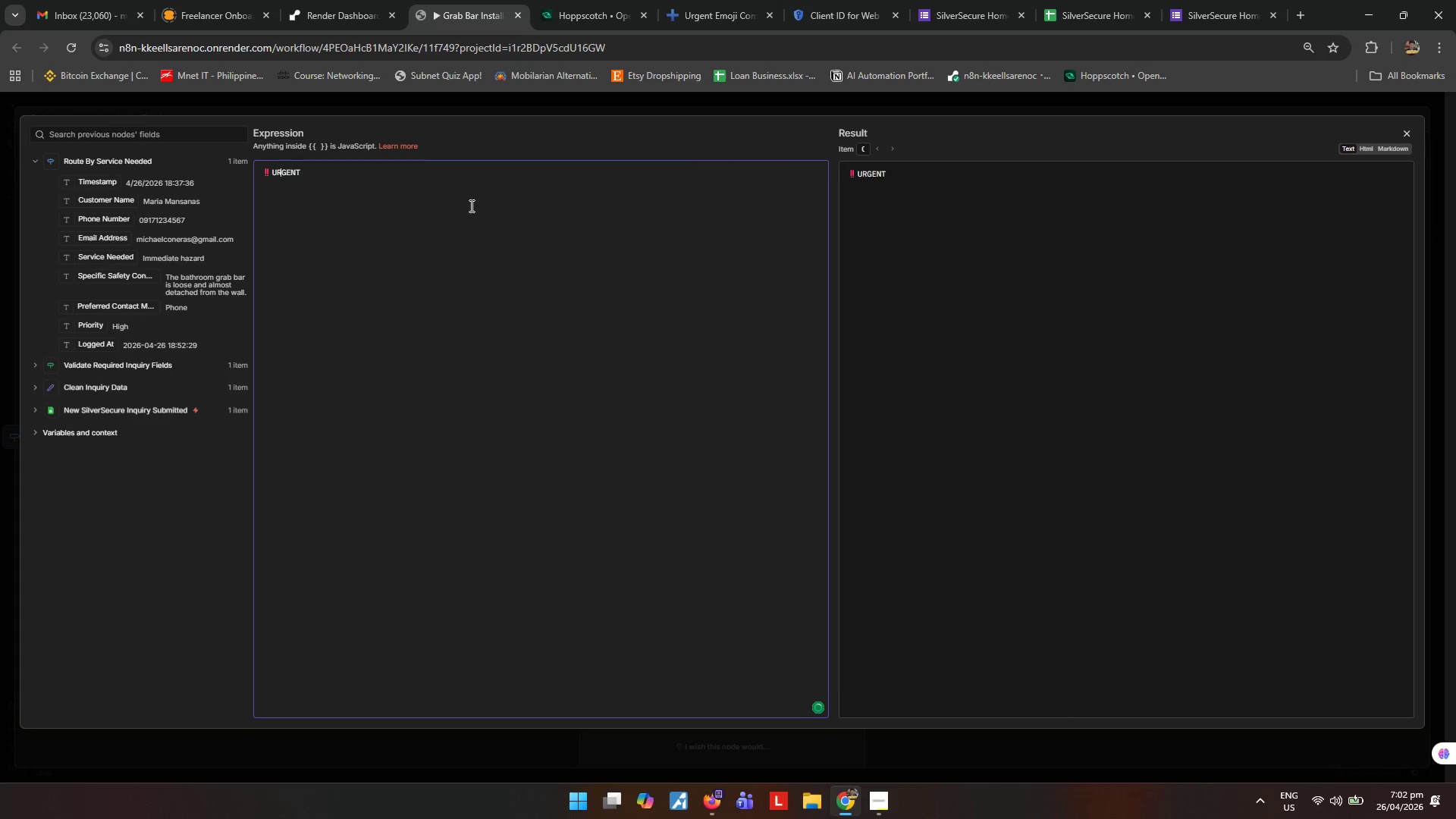 
key(ArrowLeft)
 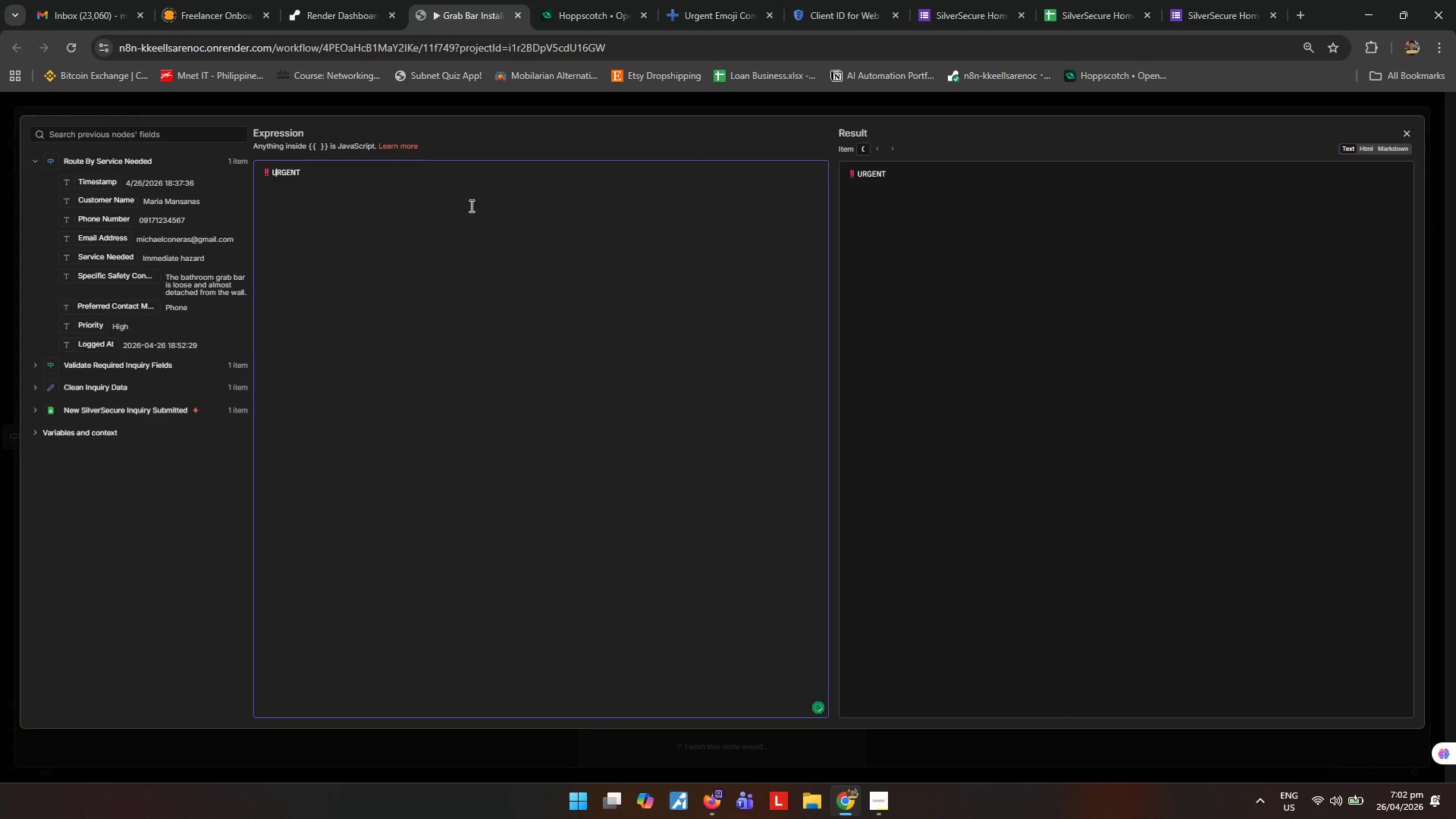 
key(ArrowLeft)
 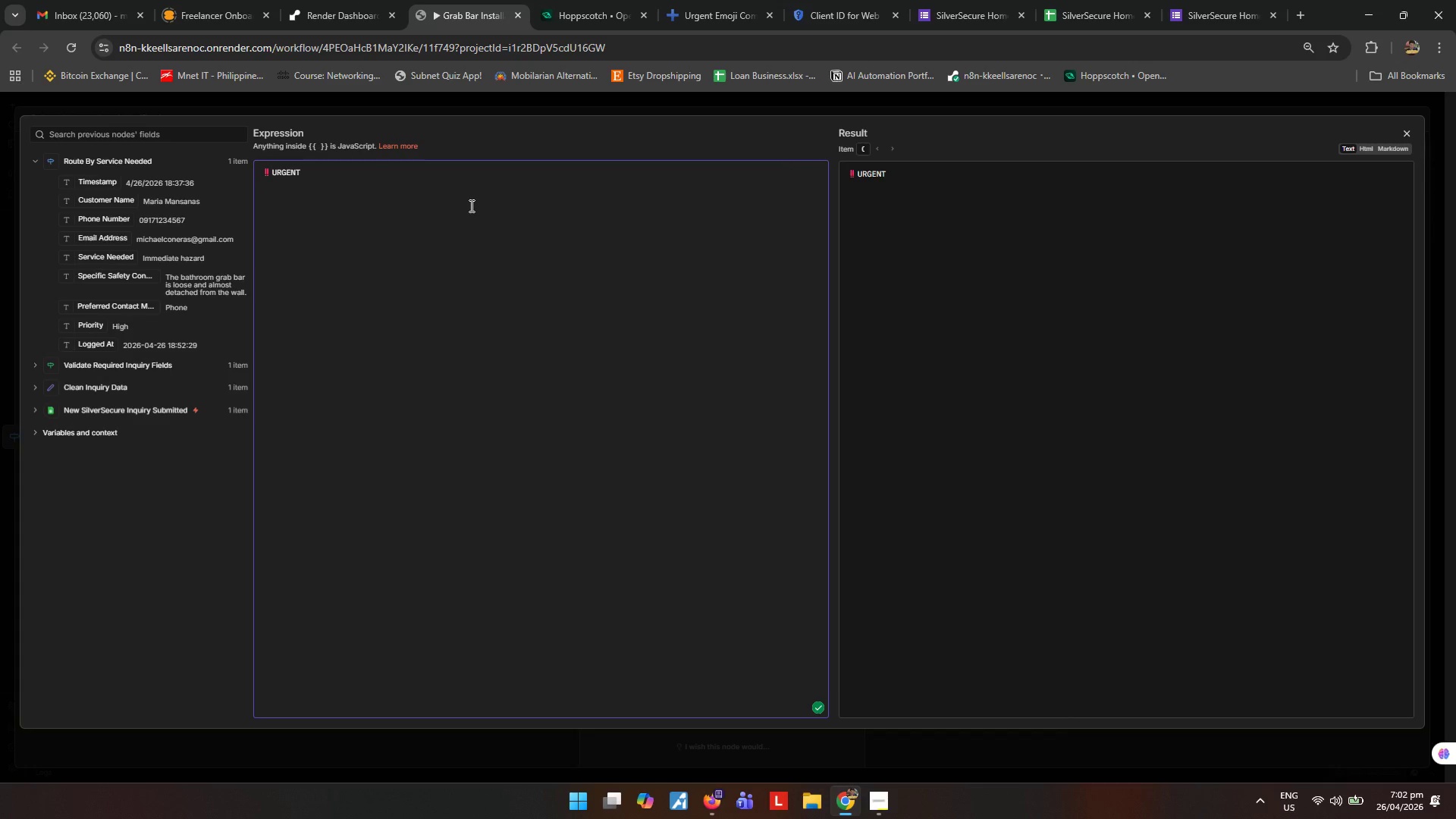 
key(ArrowLeft)
 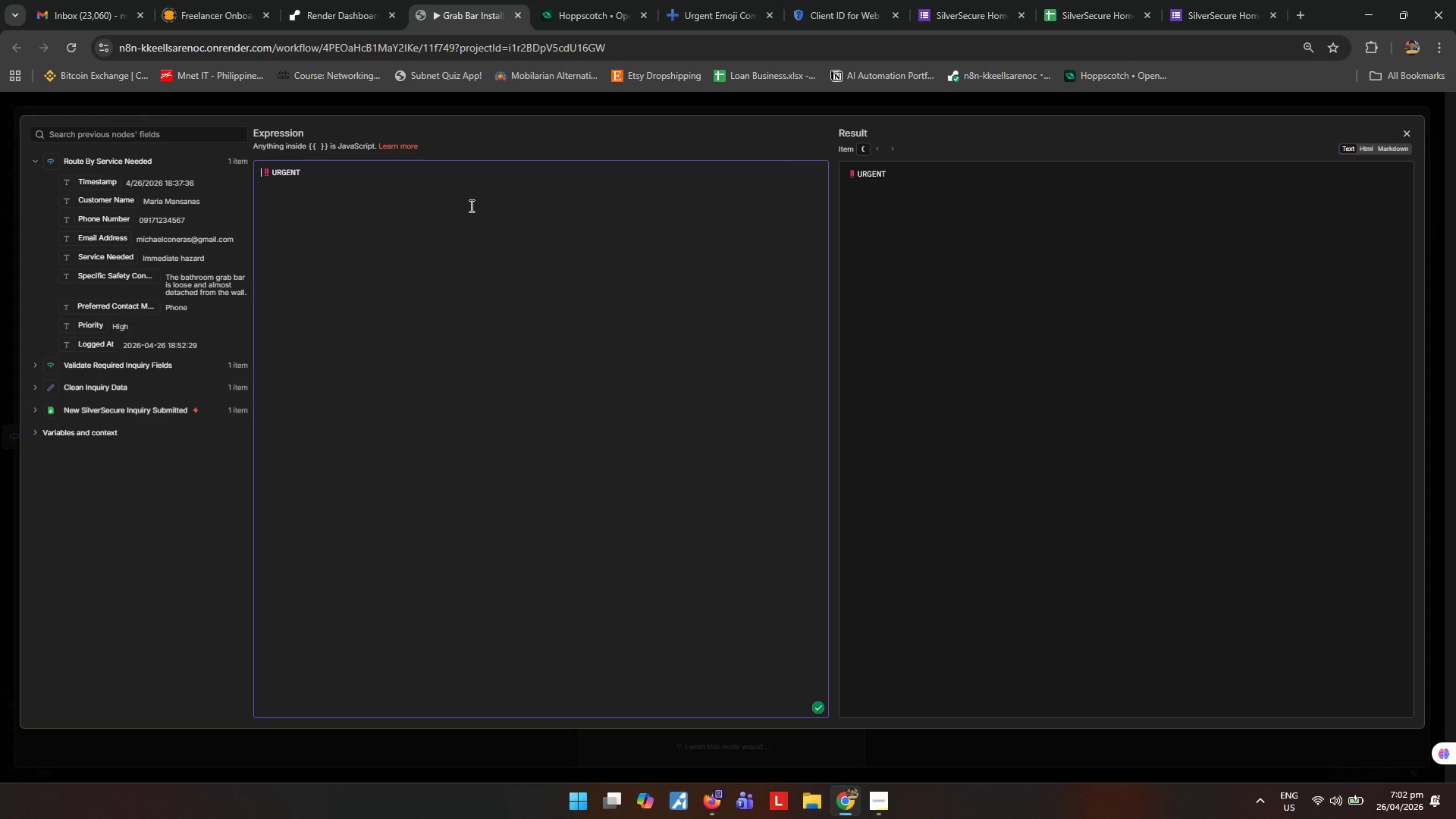 
key(ArrowLeft)
 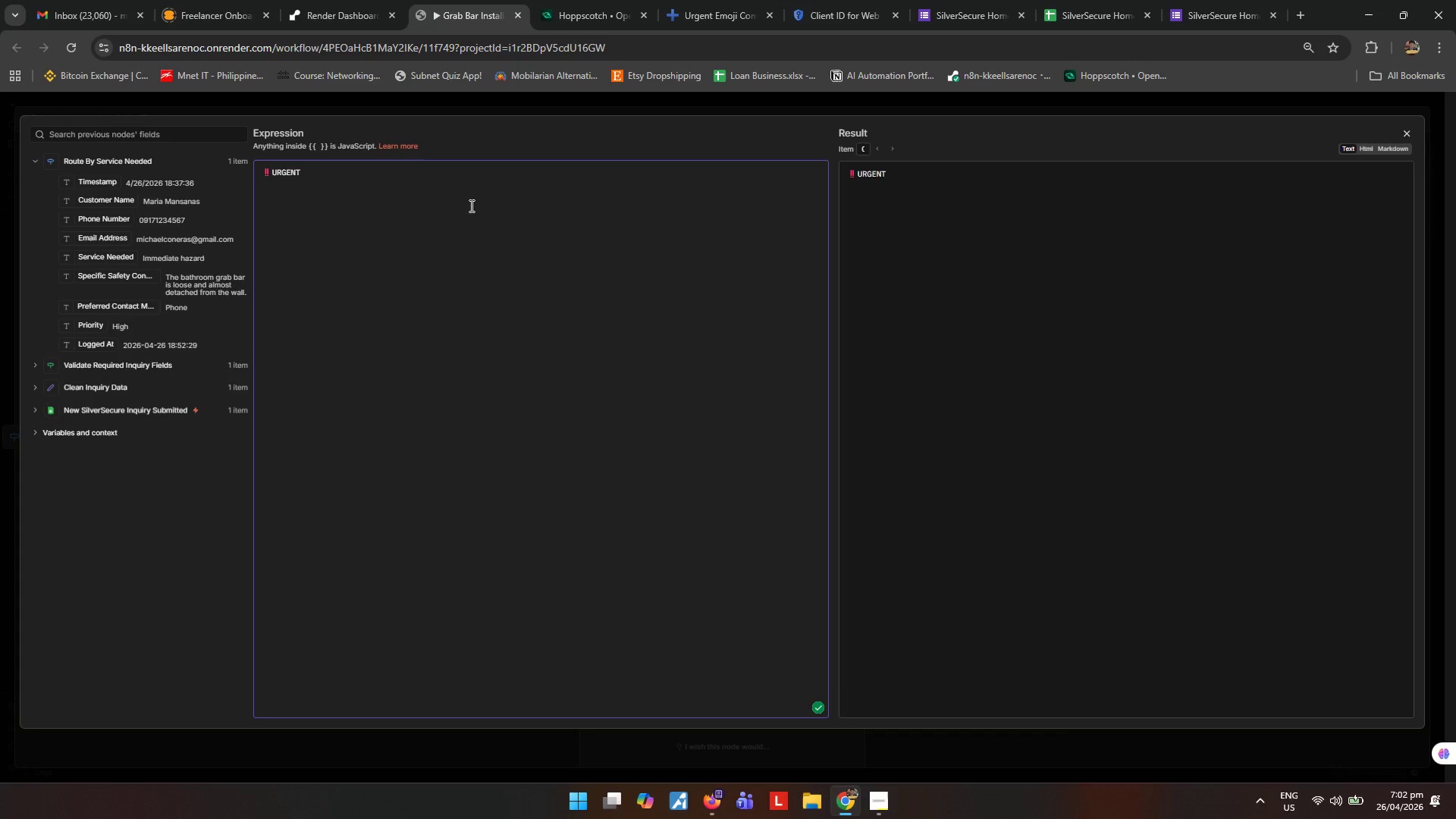 
key(Shift+ShiftRight)
 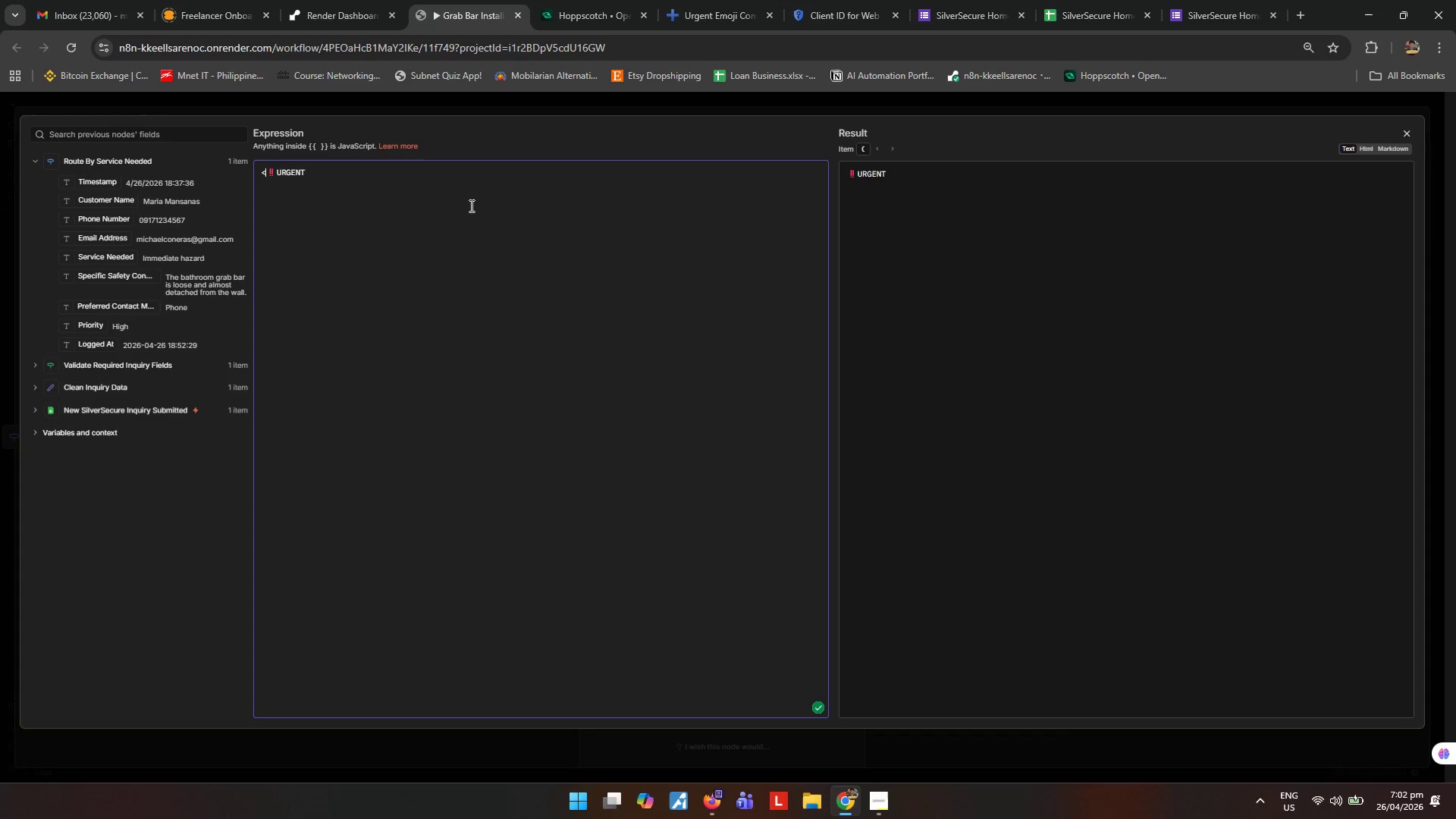 
key(Shift+Comma)
 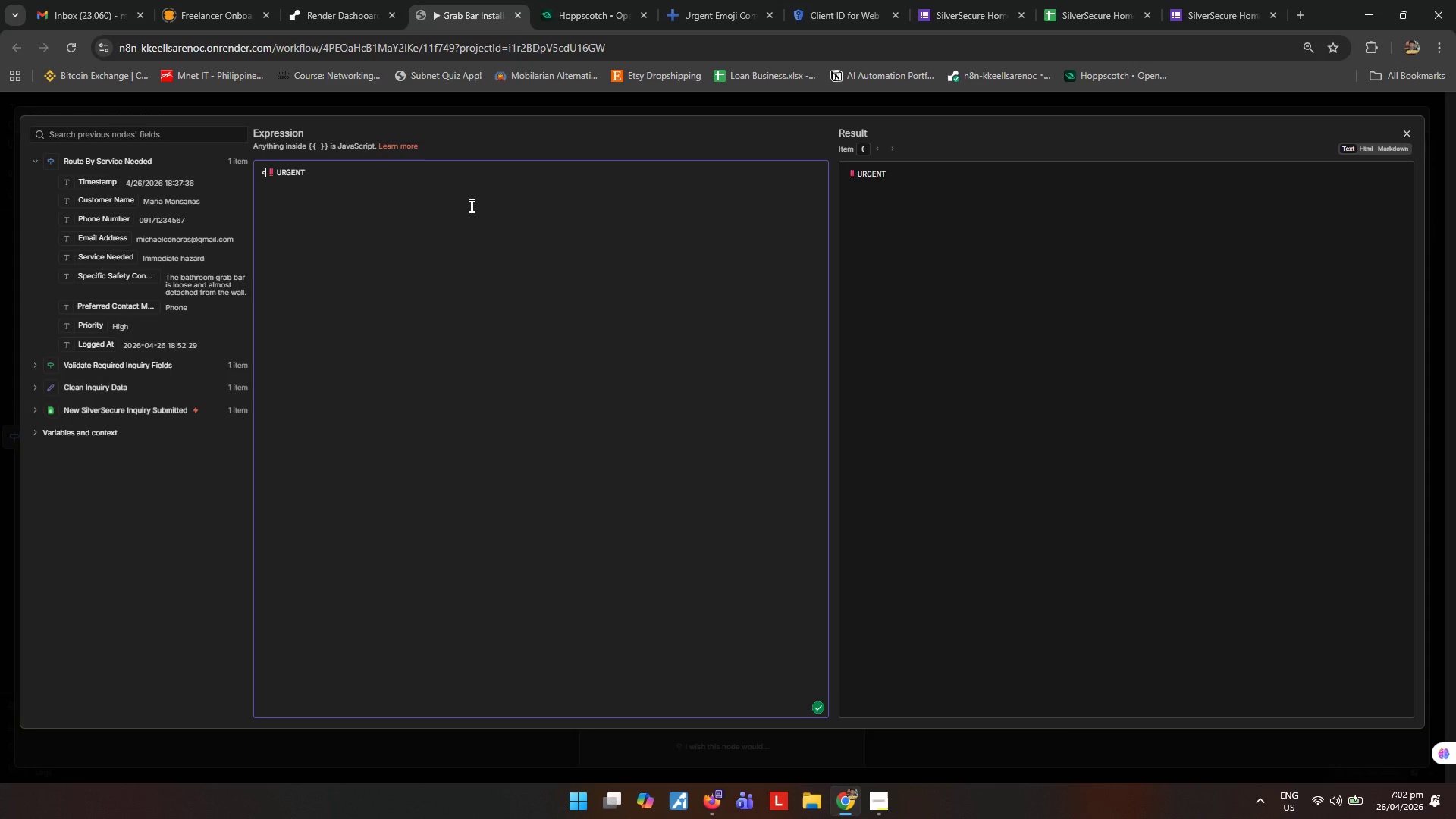 
key(P)
 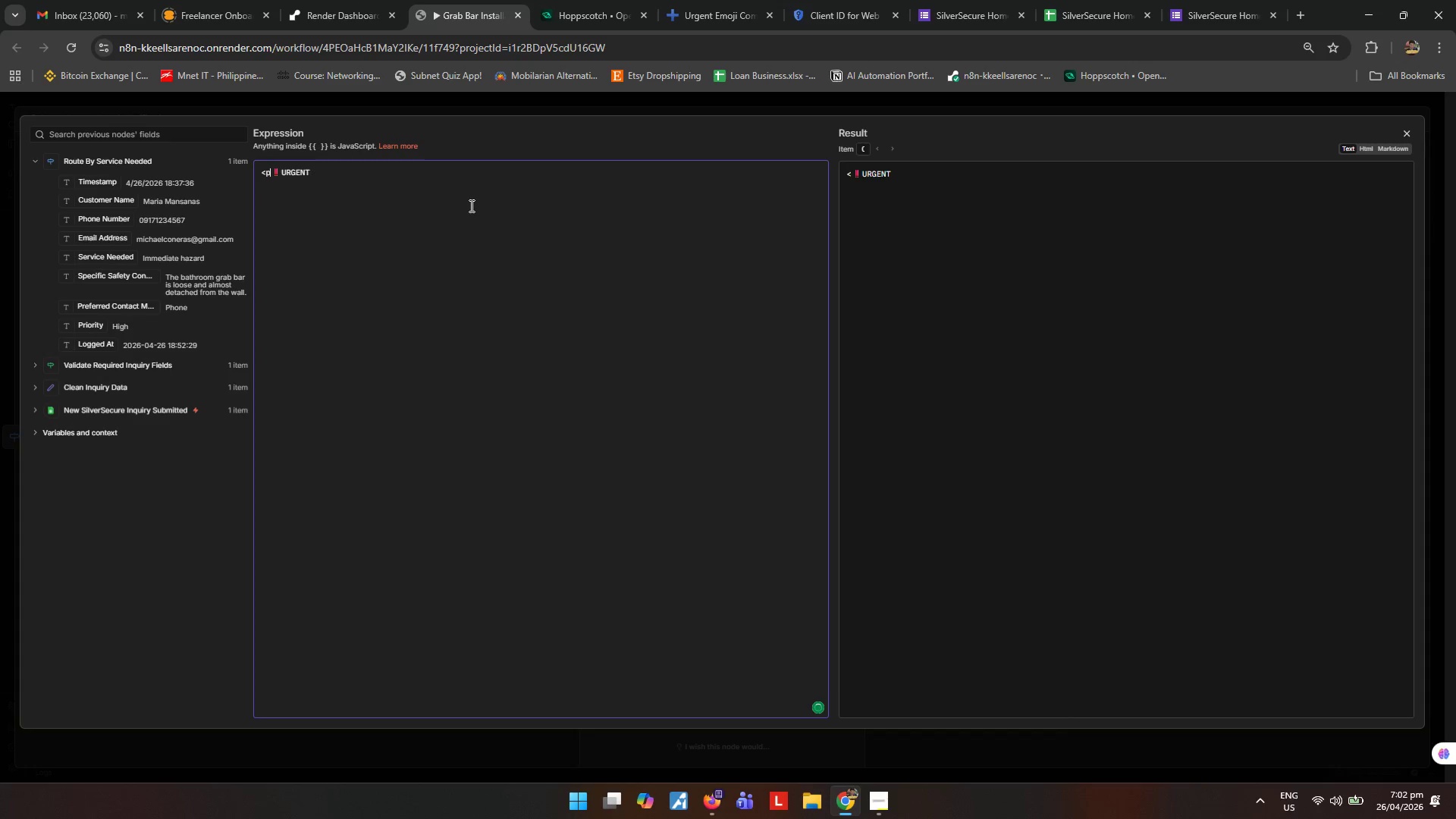 
key(Shift+ShiftRight)
 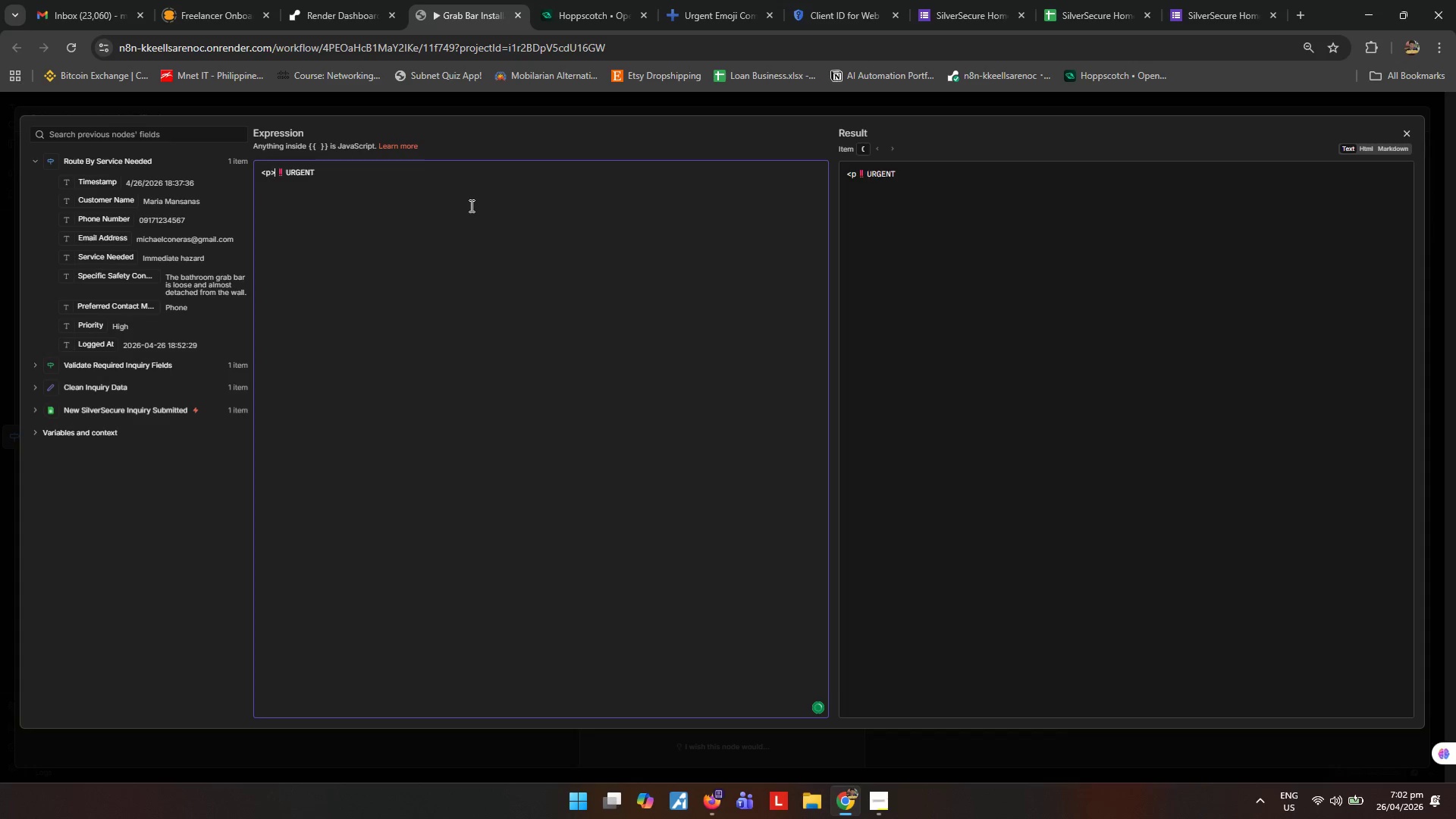 
key(Shift+Period)
 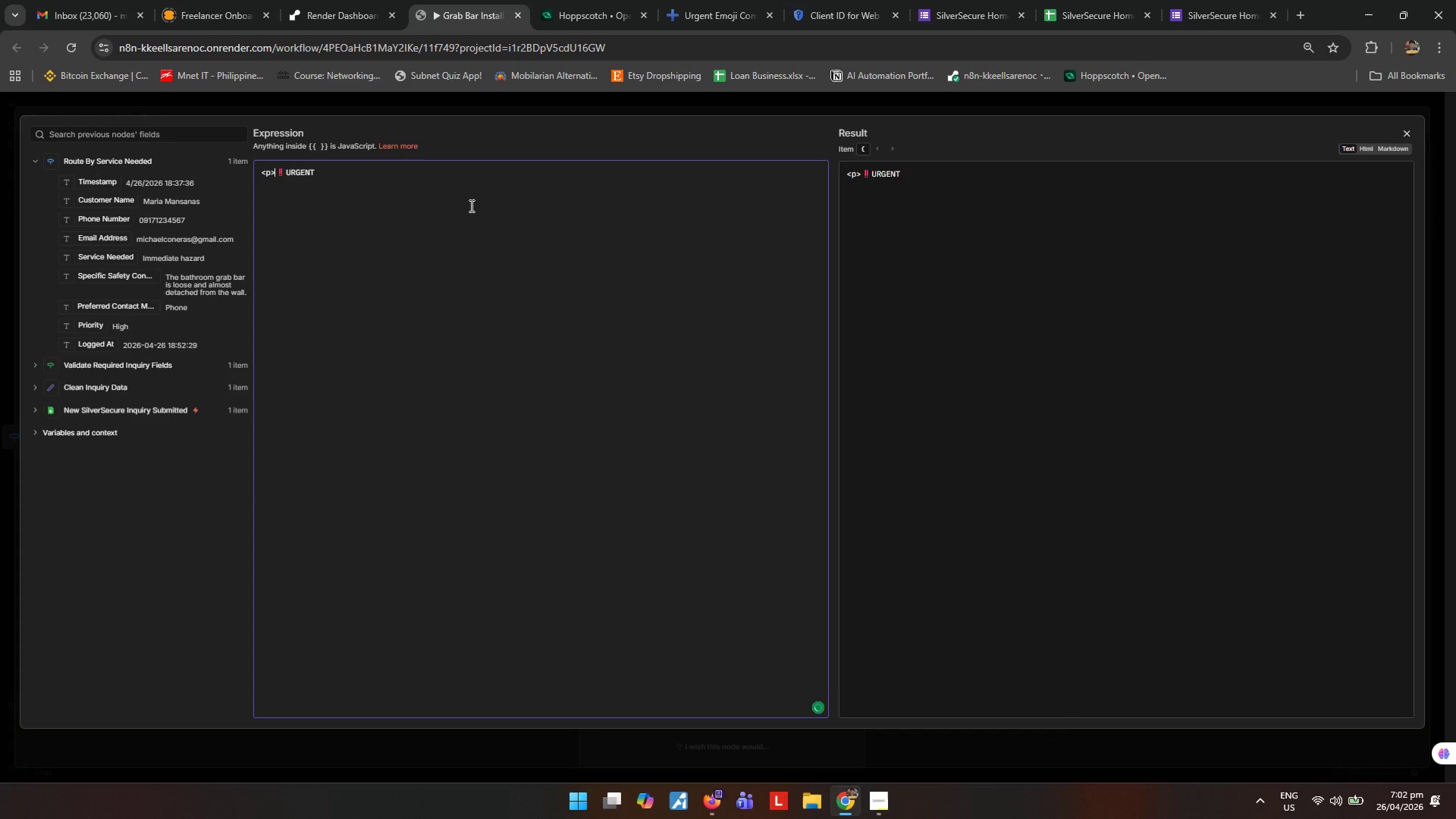 
key(ArrowRight)
 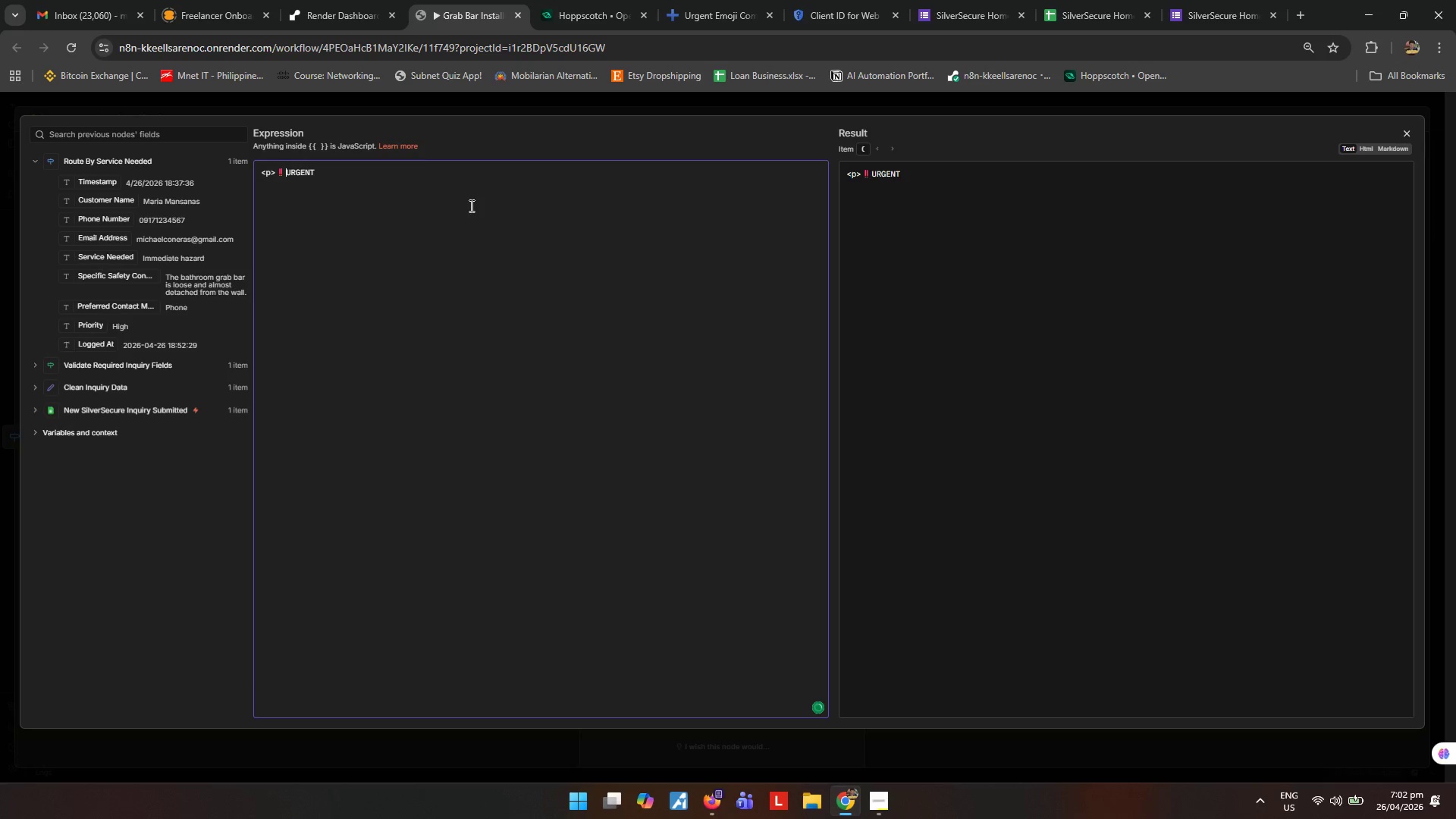 
key(ArrowLeft)
 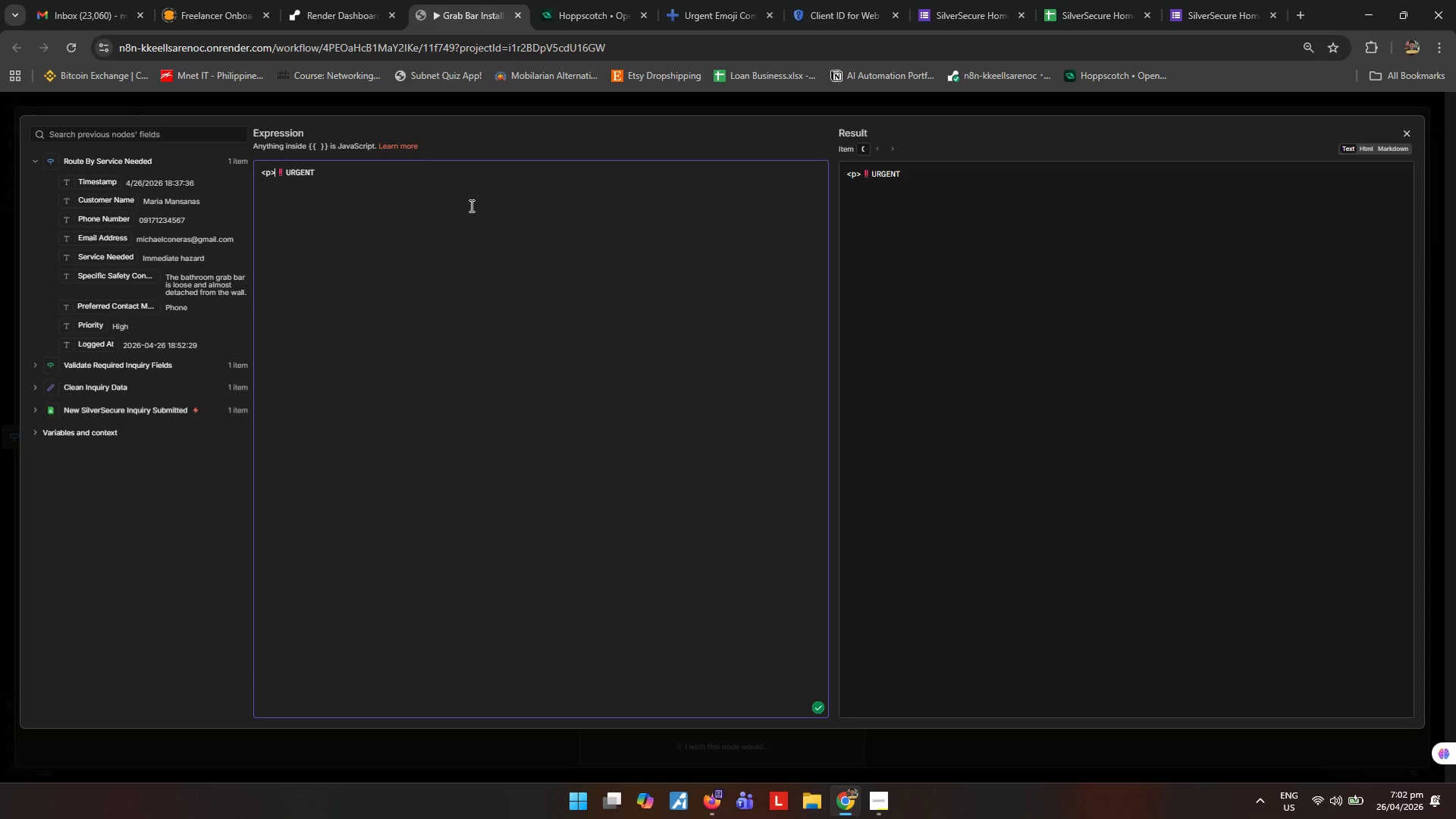 
type(<strong<)
key(Backspace)
type(>)
 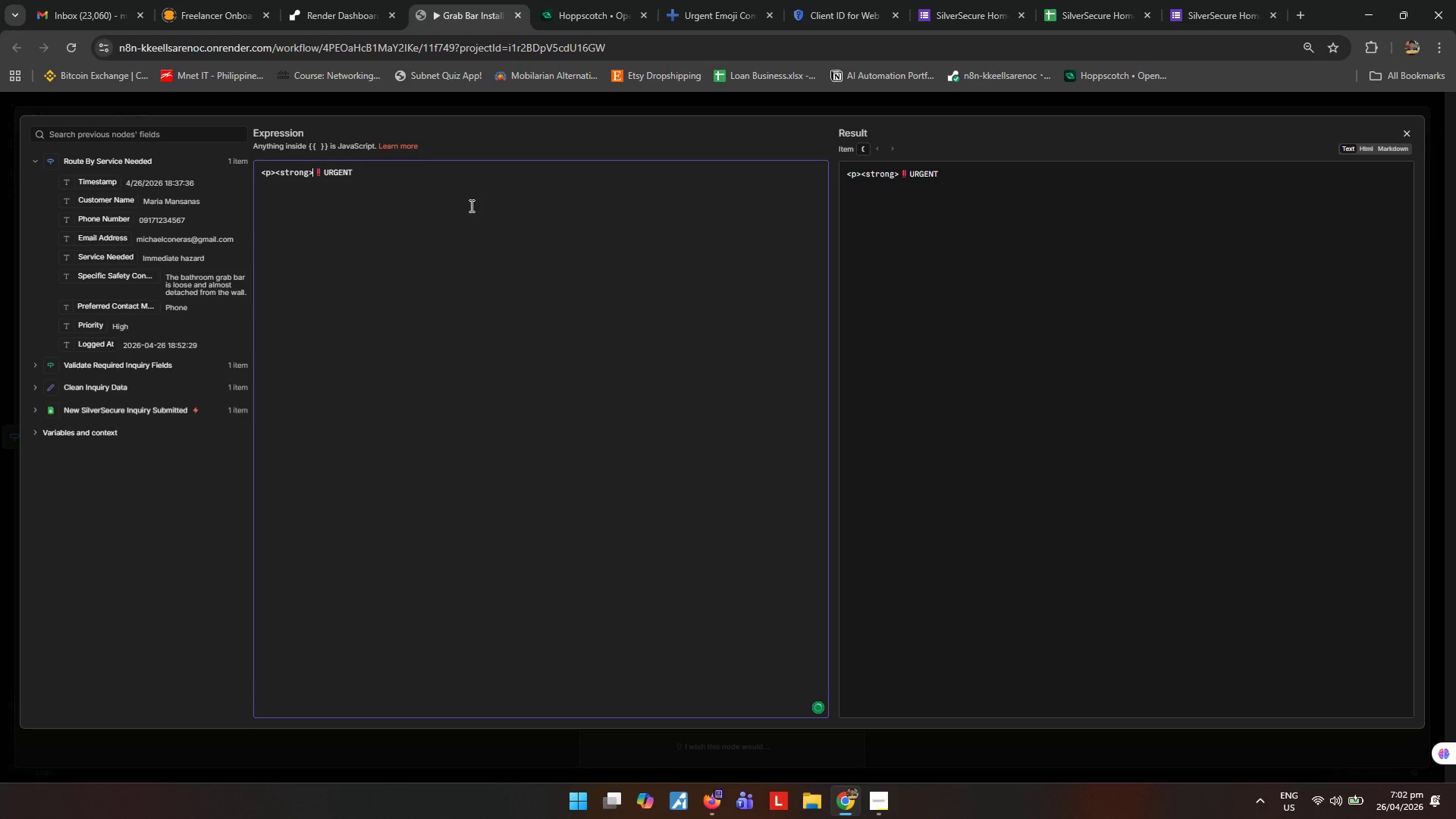 
hold_key(key=ArrowRight, duration=0.67)
 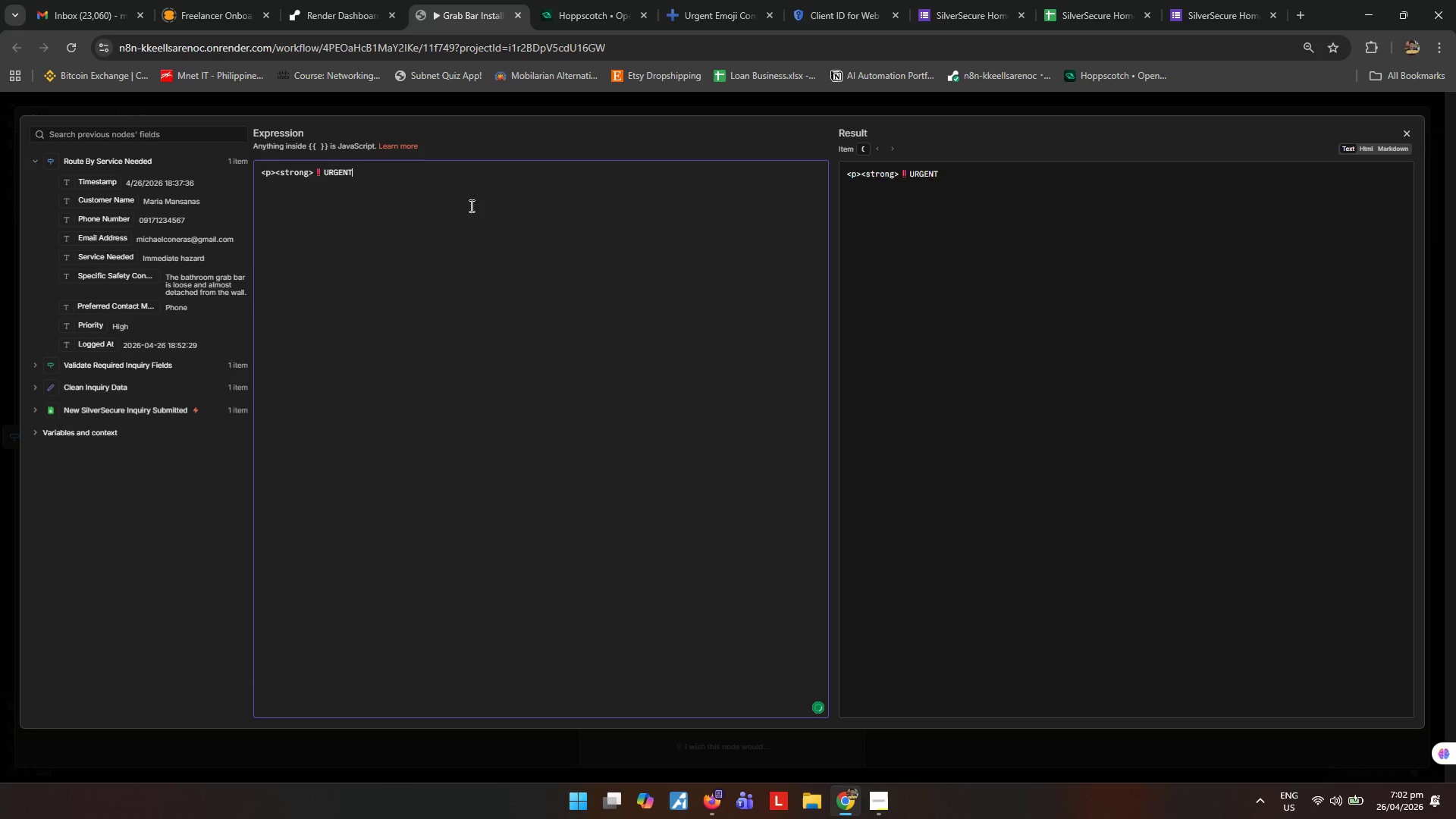 
type( serive)
 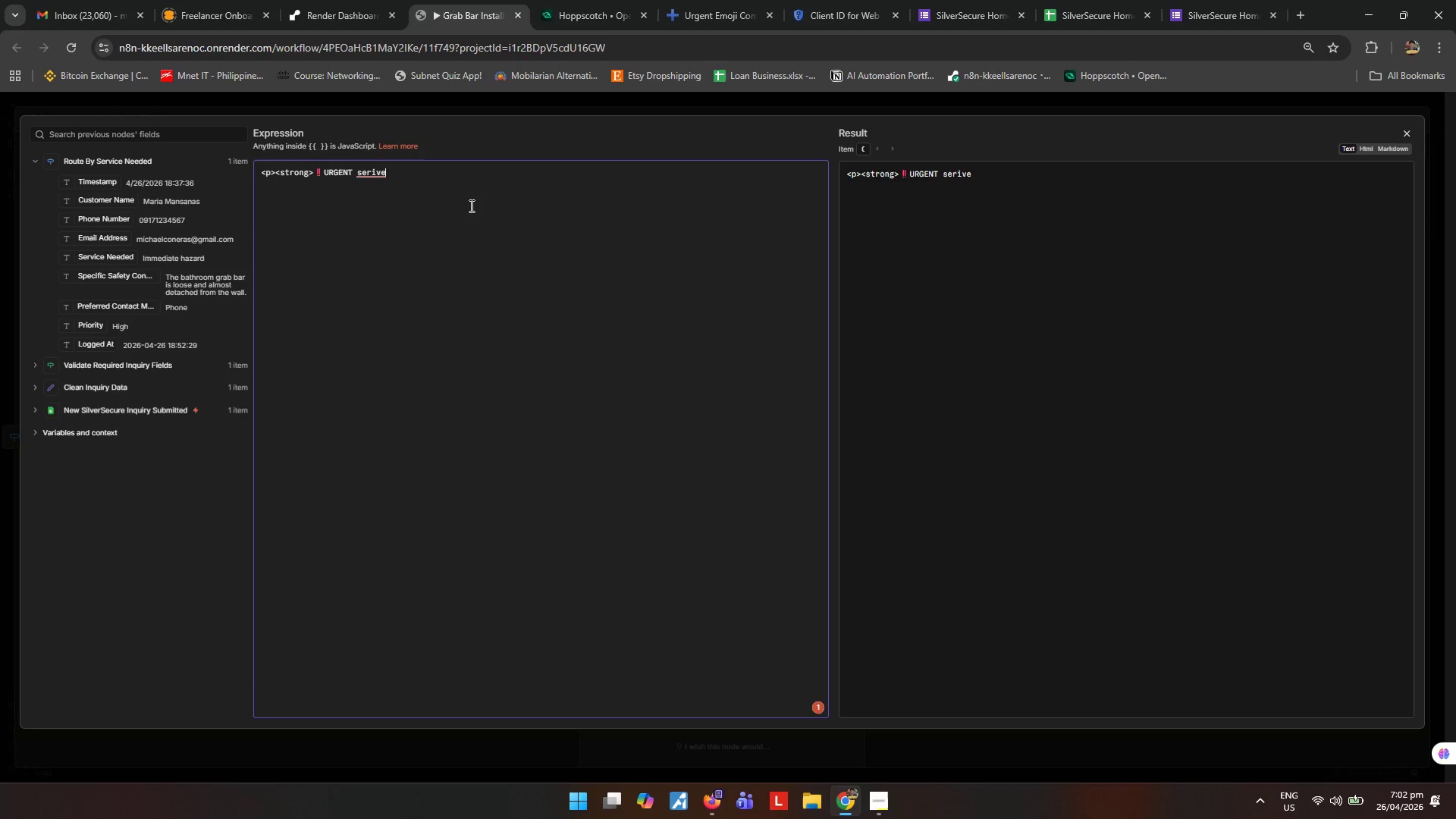 
type( inquiry received.</strog)
key(Backspace)
type(ng></p>)
 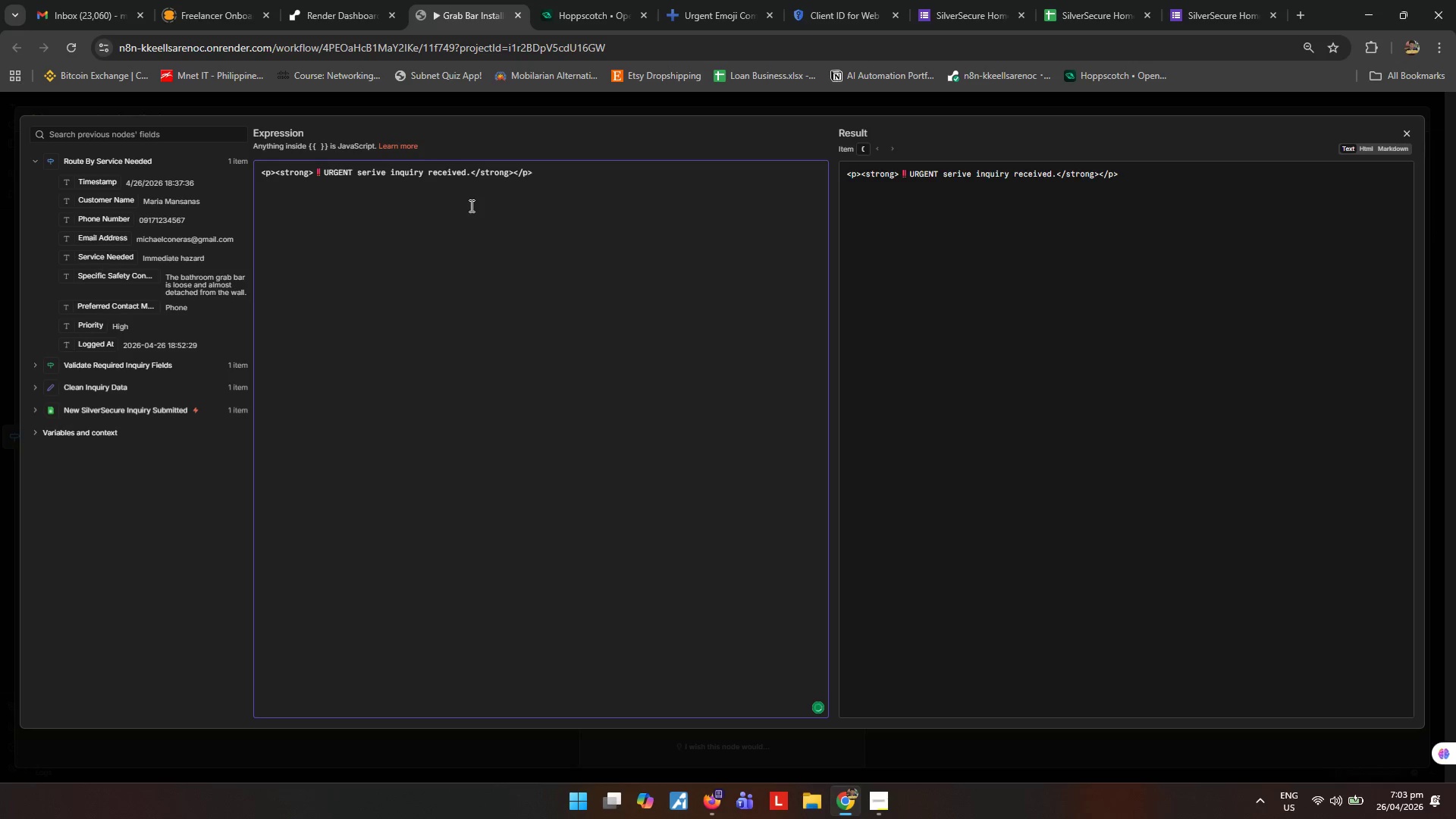 
key(Enter)
 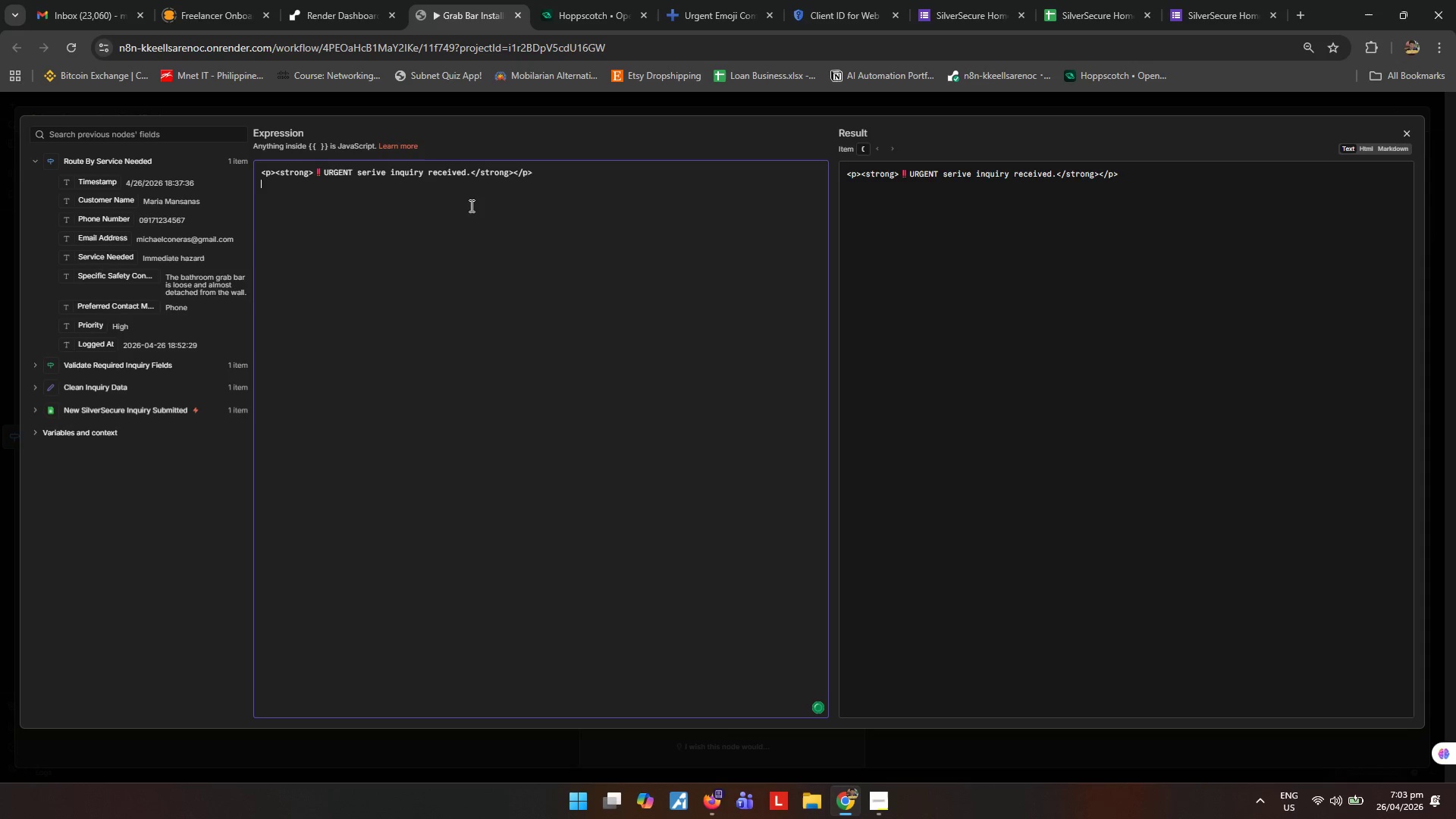 
key(Enter)
 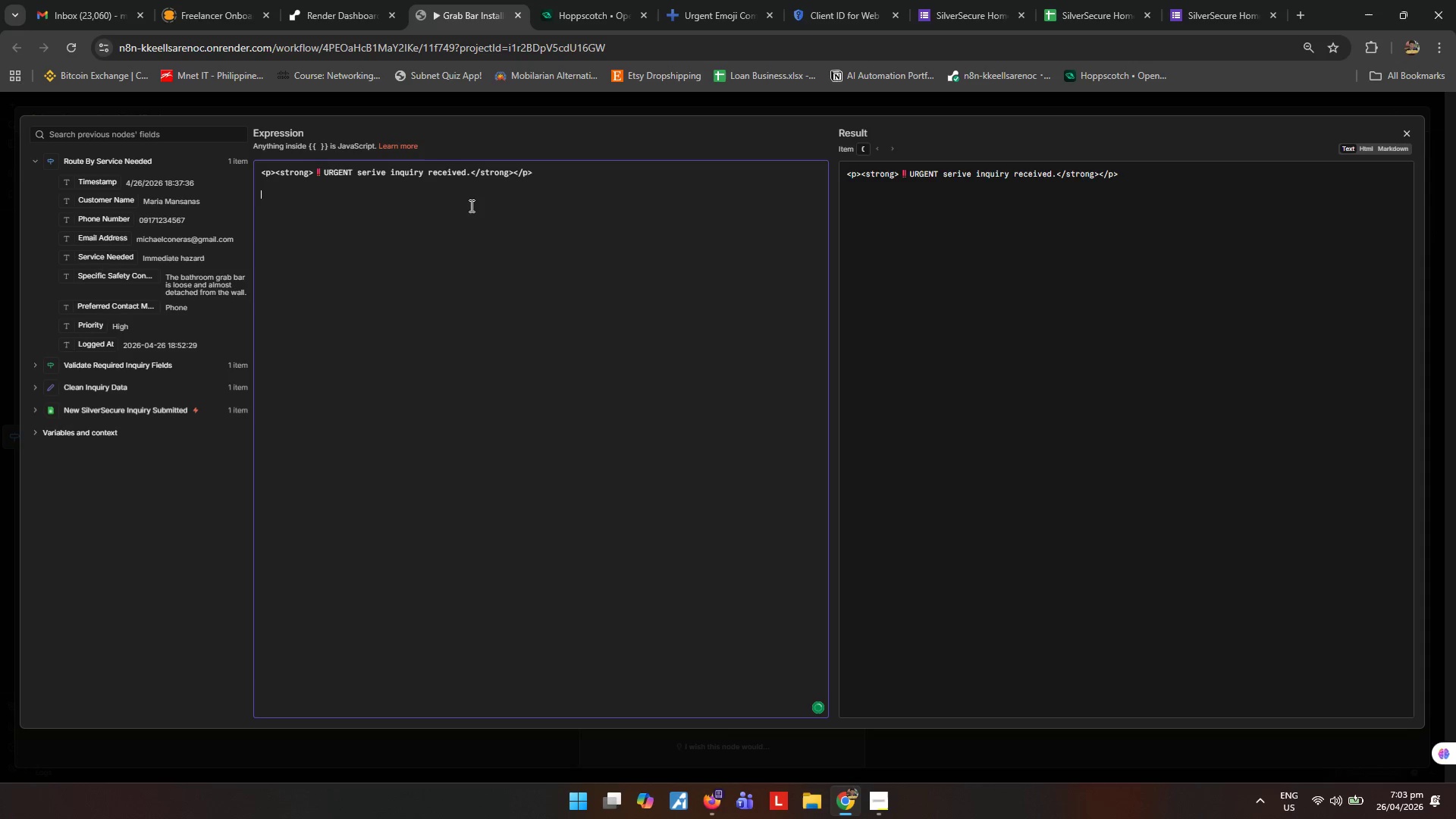 
key(Shift+ShiftRight)
 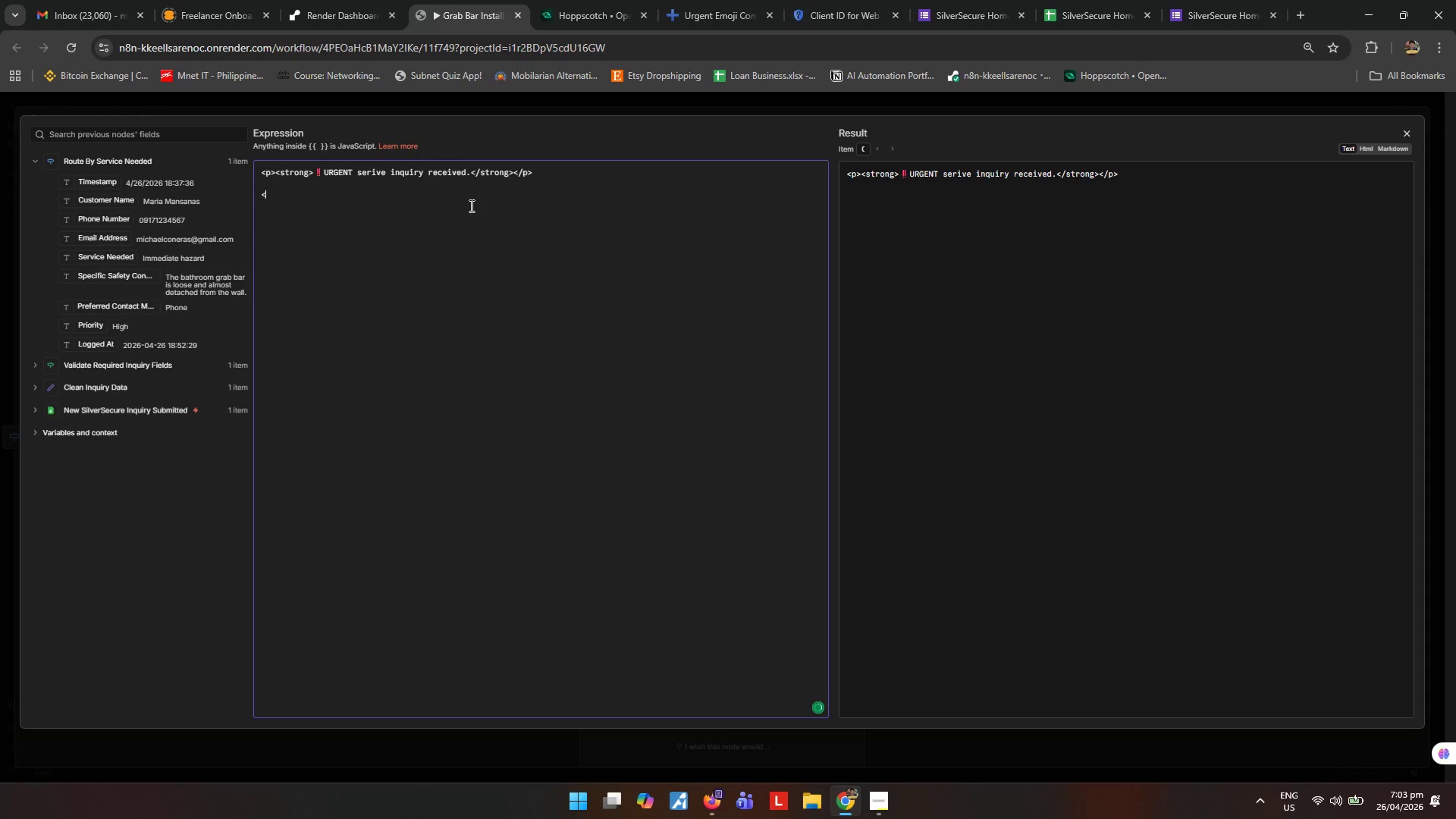 
key(Shift+Comma)
 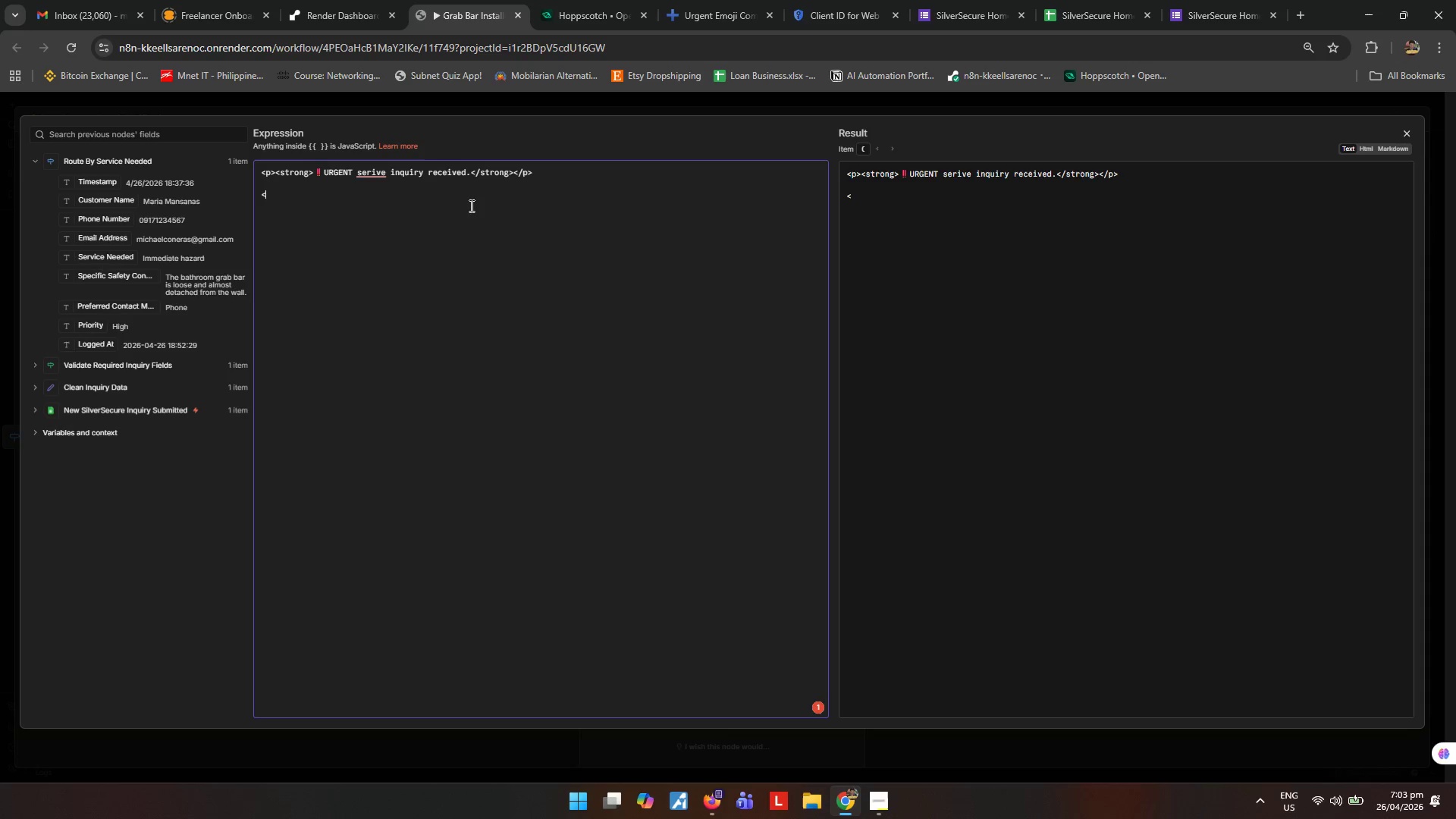 
key(Shift+P)
 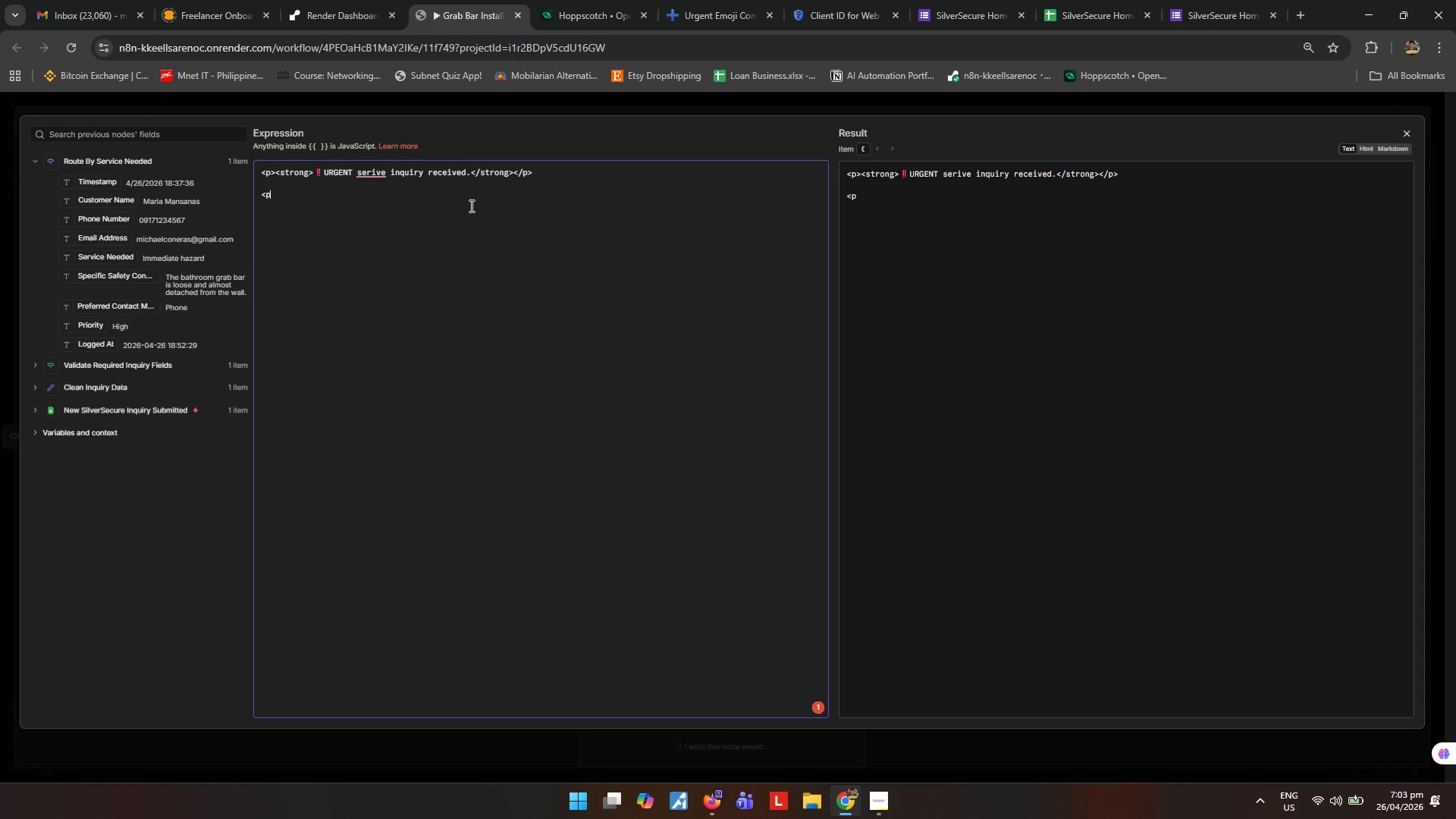 
key(Shift+ShiftRight)
 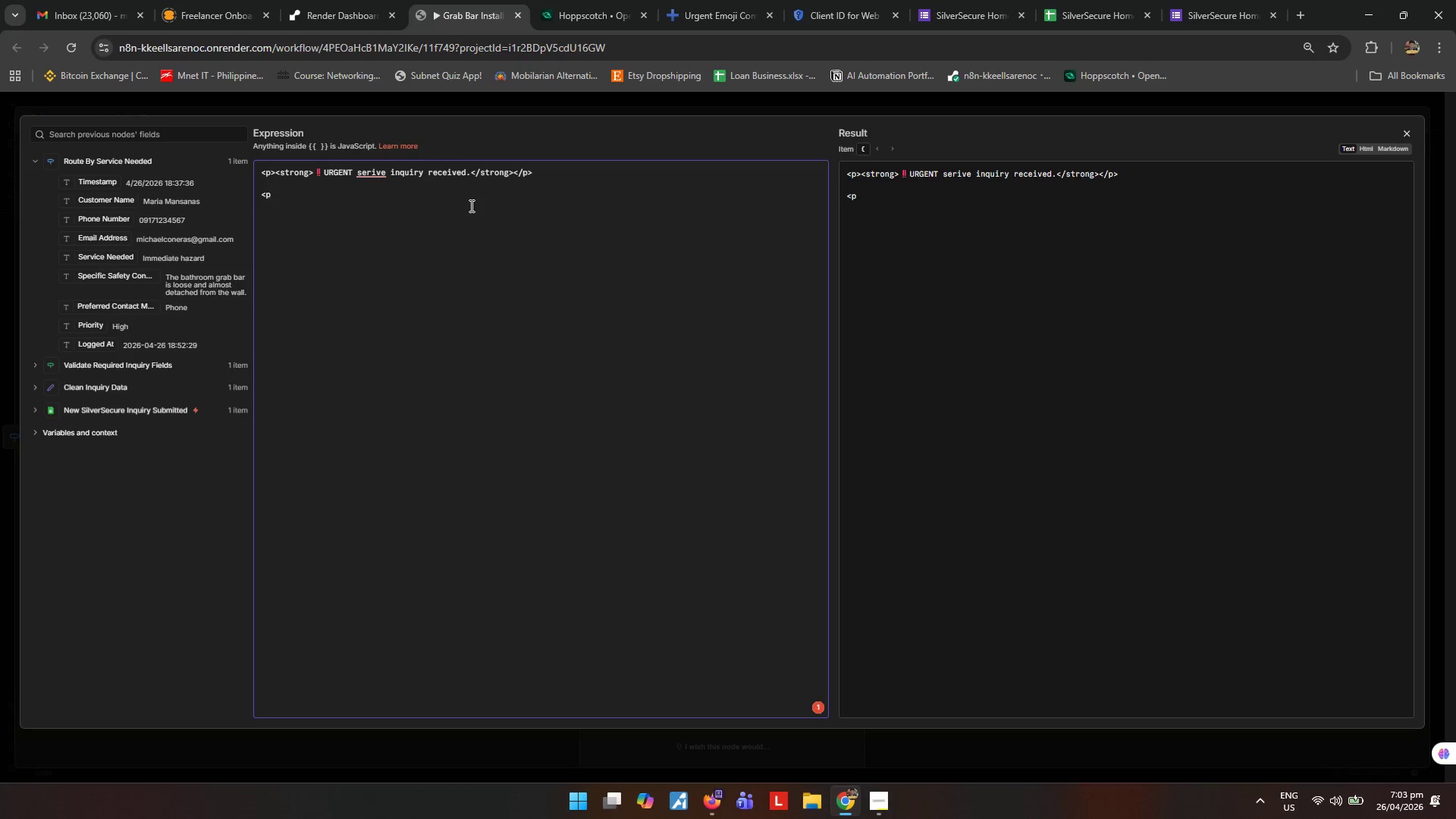 
key(Shift+Period)
 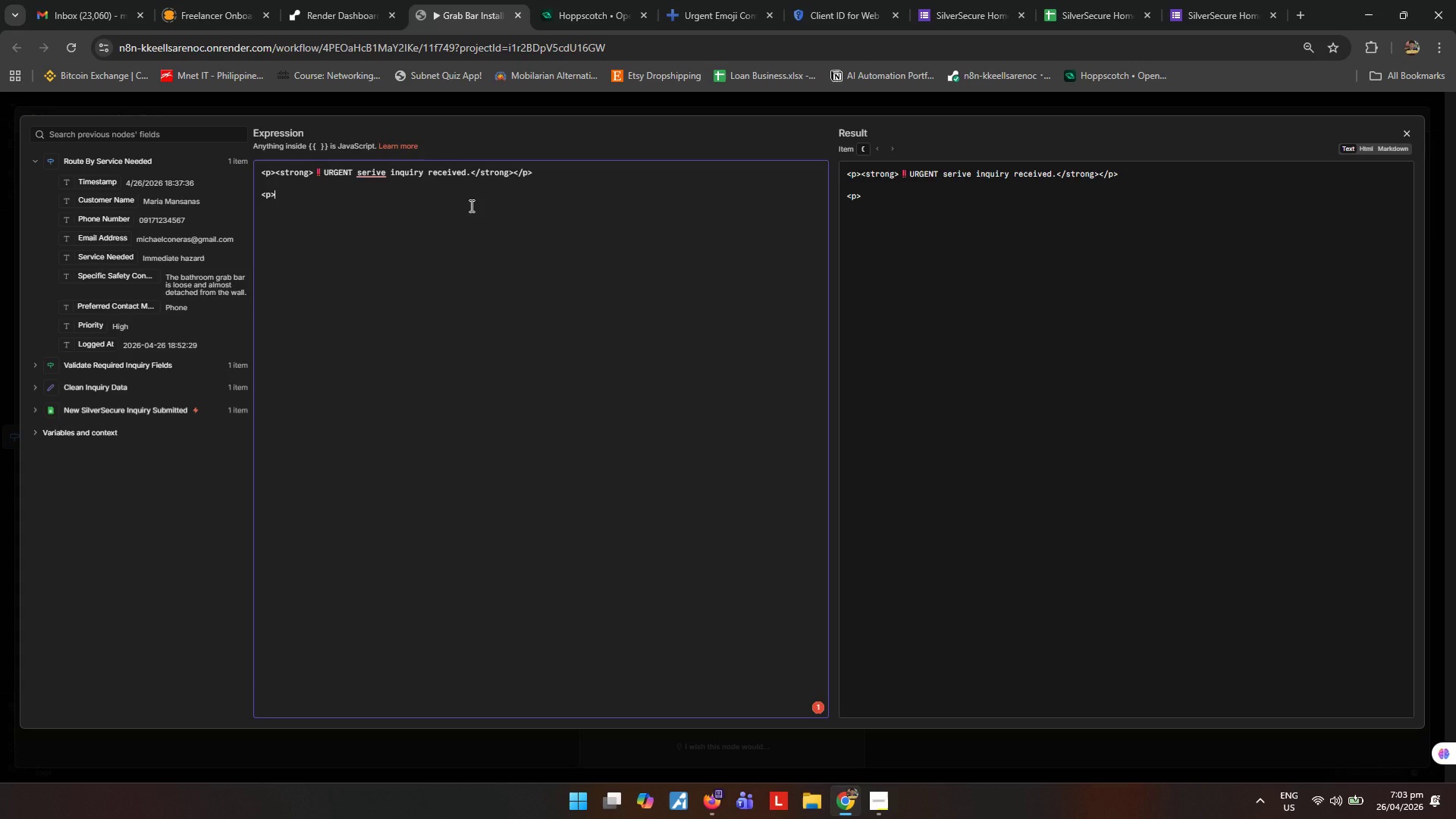 
type(Customer Details:)
 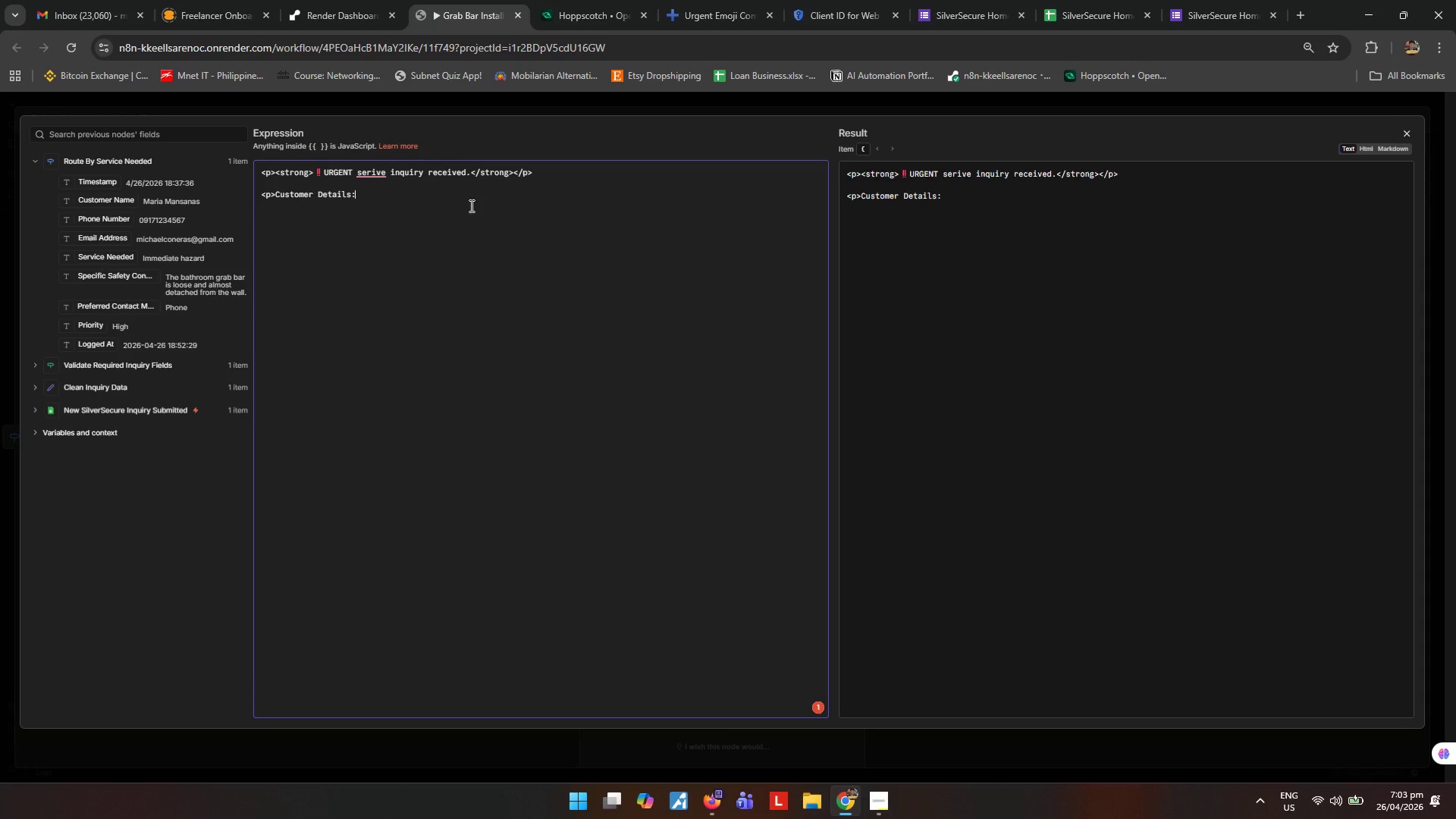 
wait(7.58)
 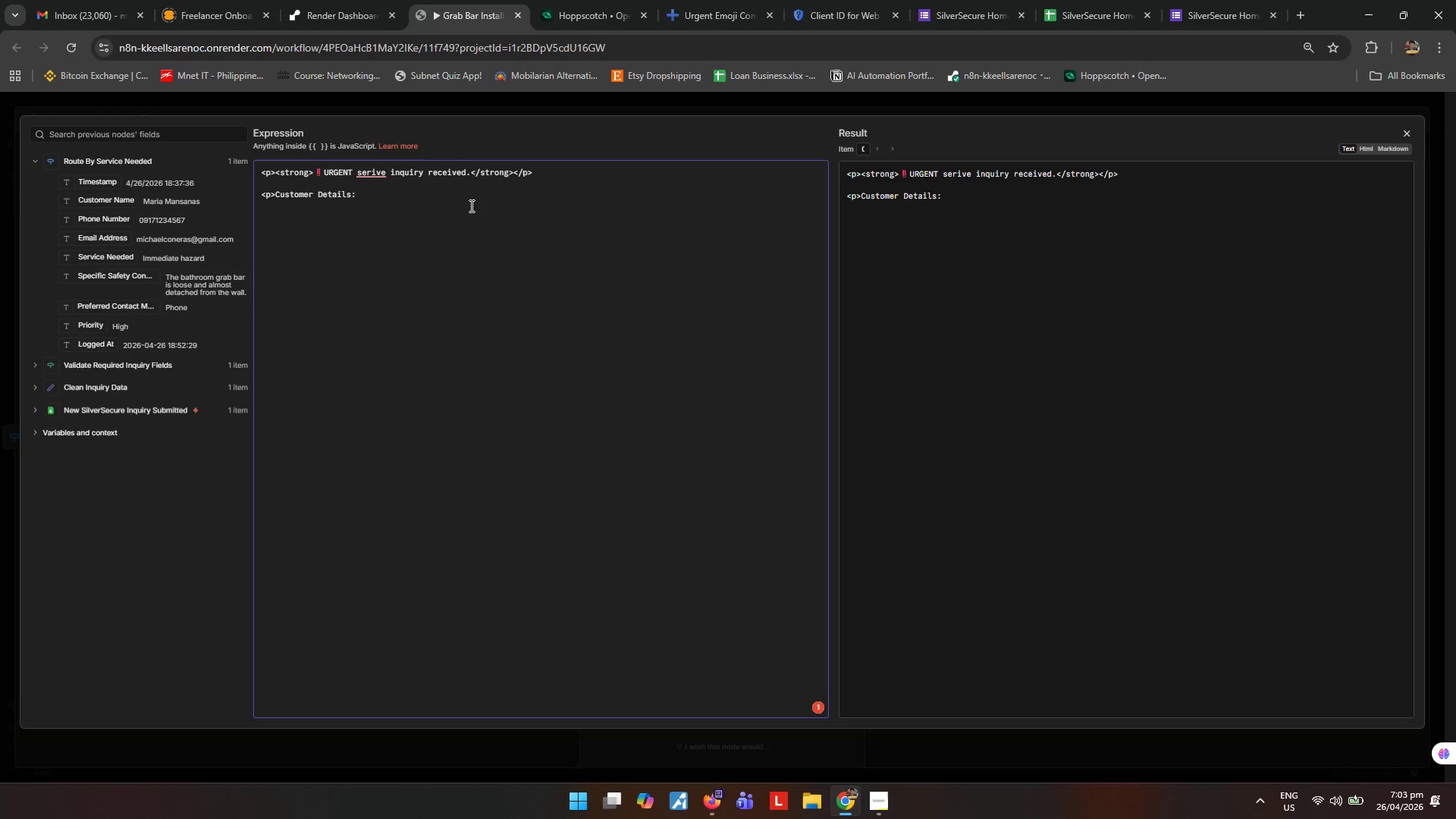 
key(Shift+ShiftRight)
 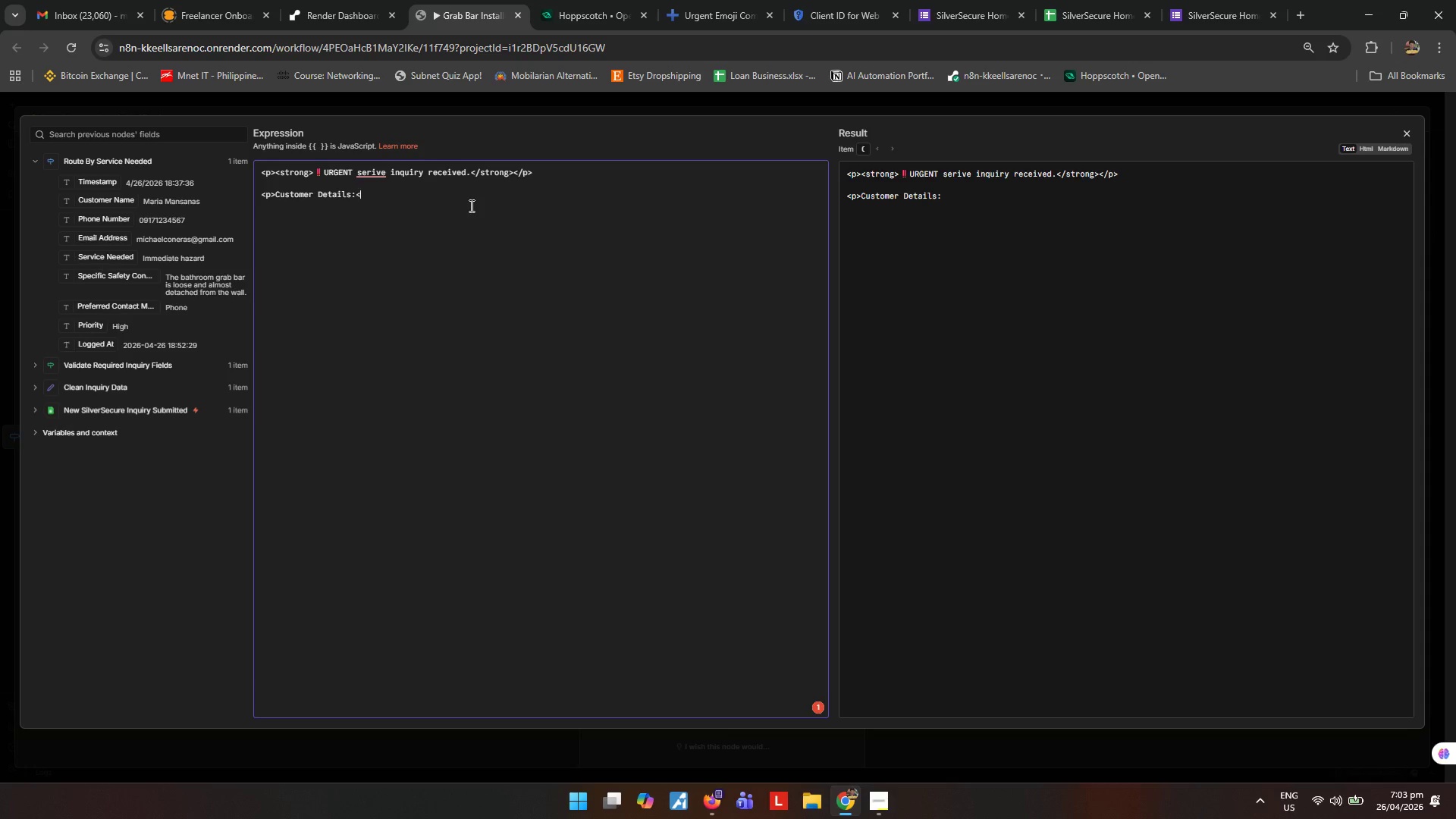 
key(Shift+Comma)
 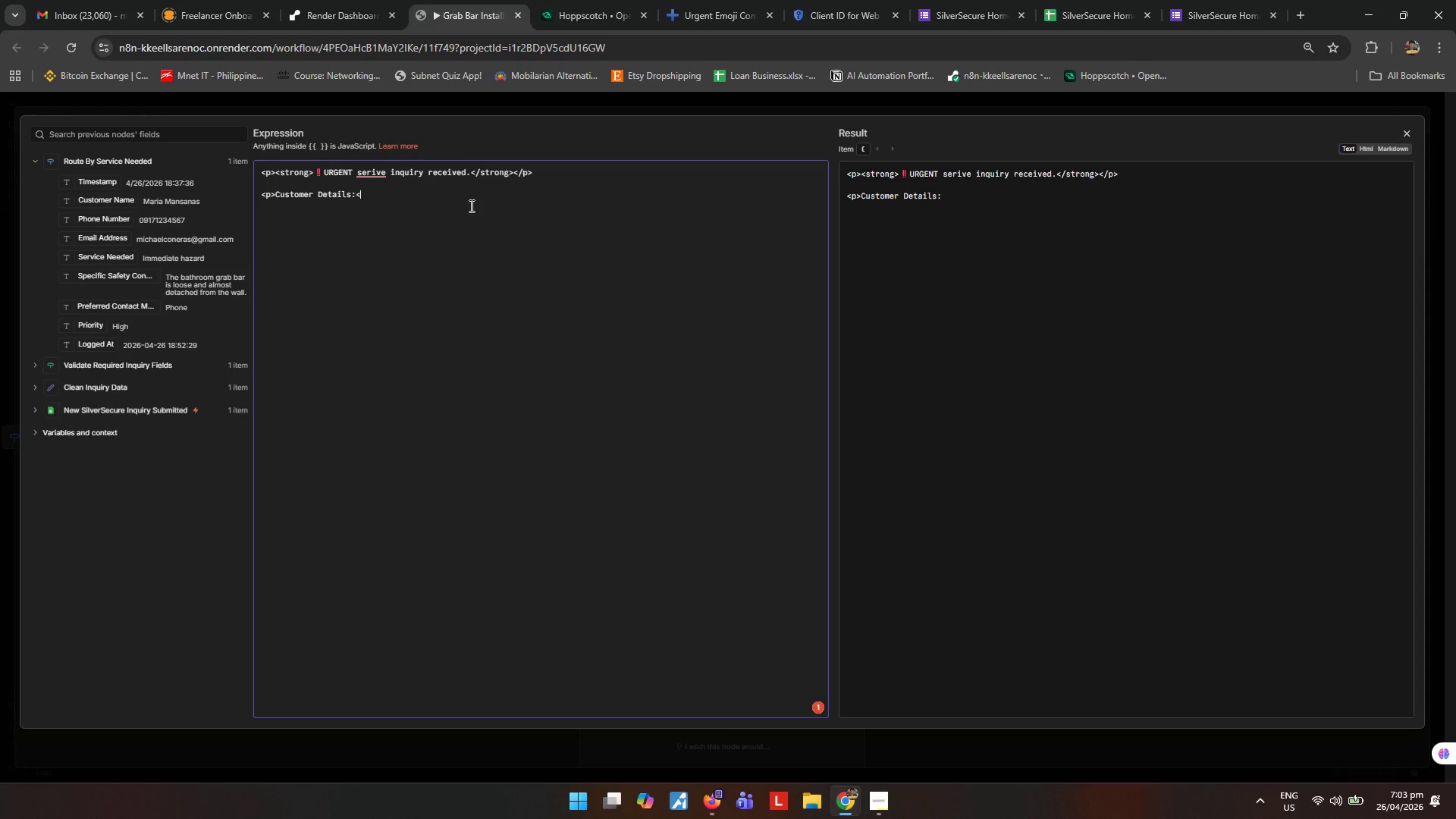 
key(Slash)
 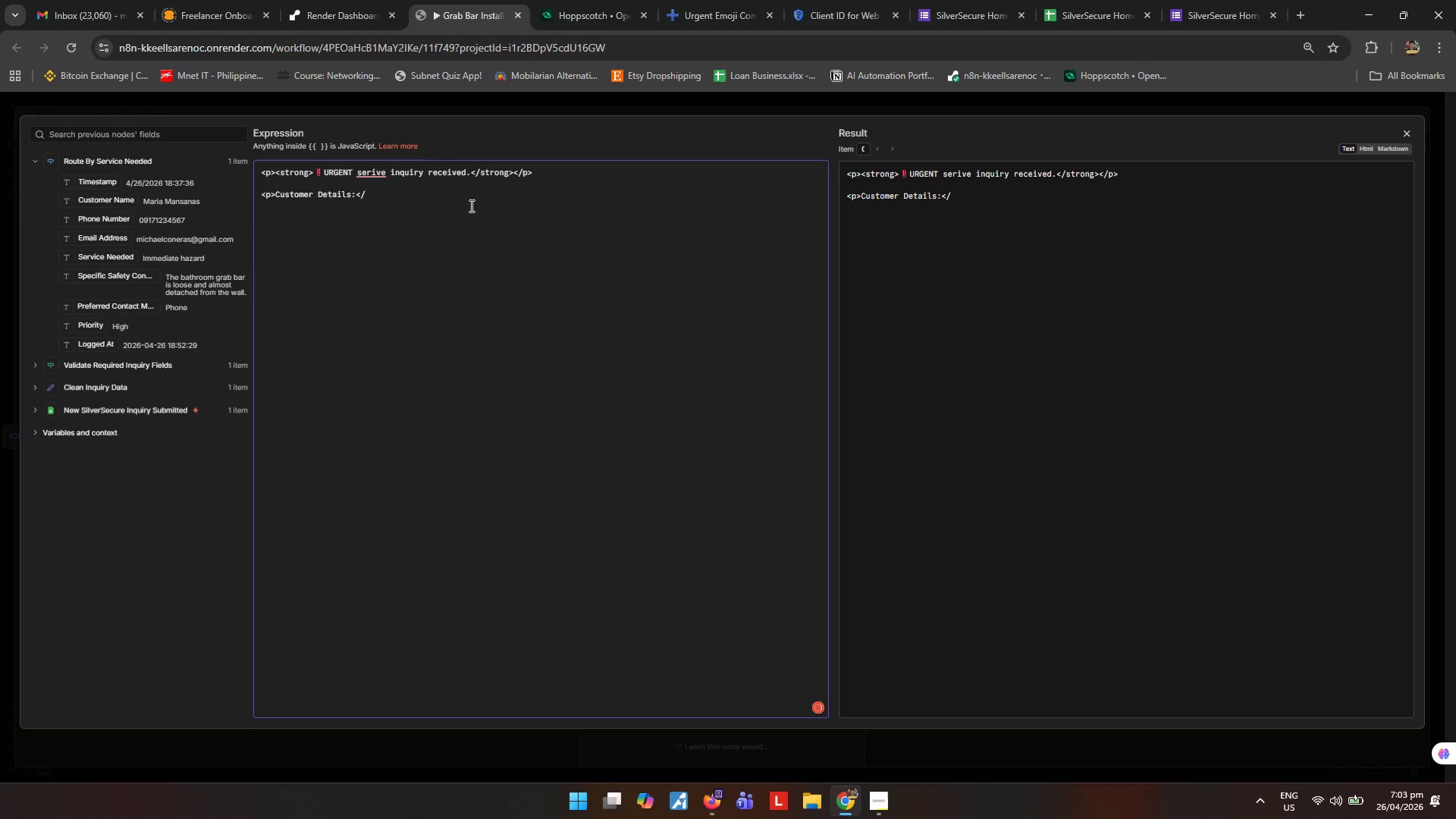 
key(BracketLeft)
 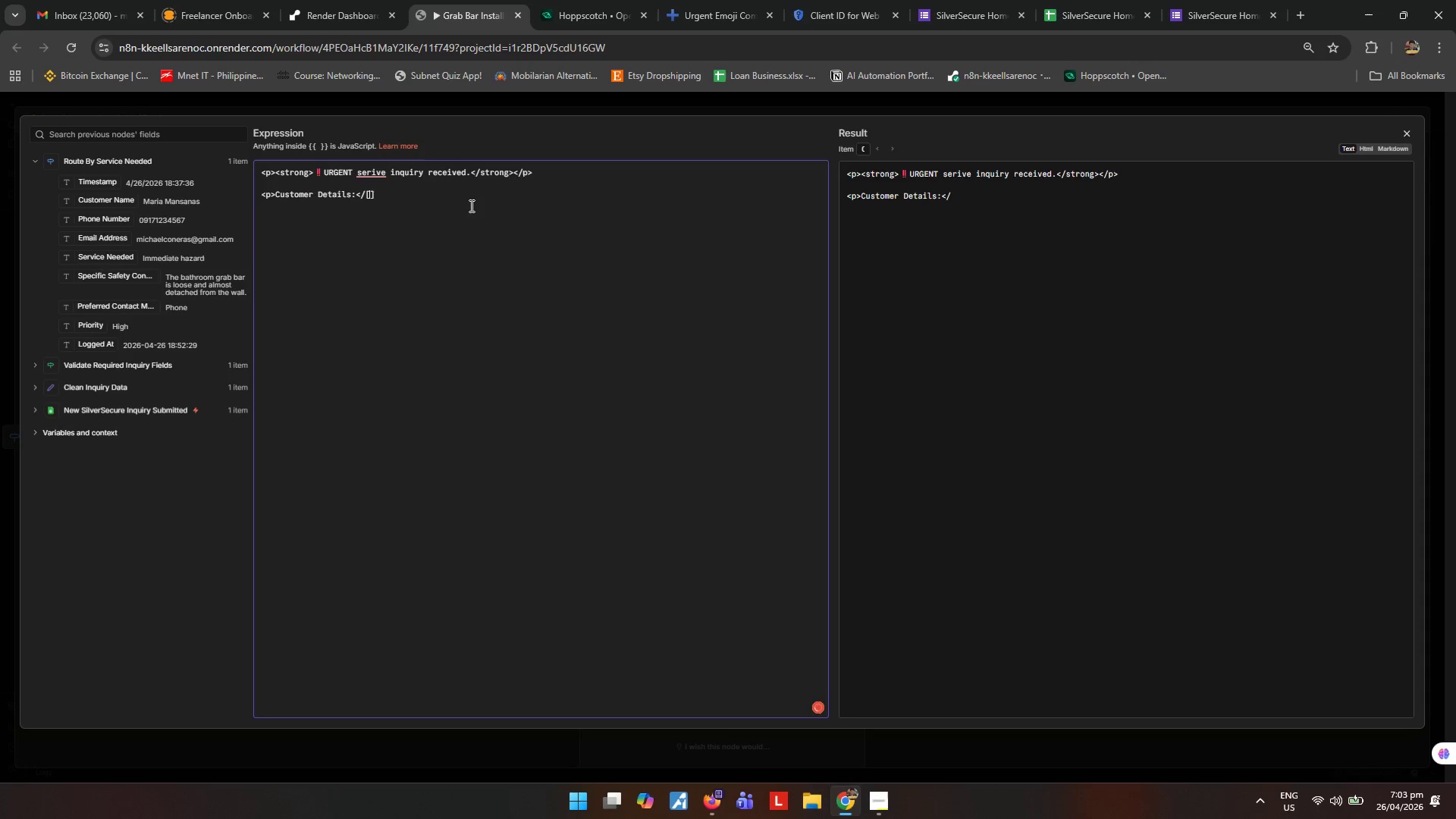 
key(Shift+ShiftRight)
 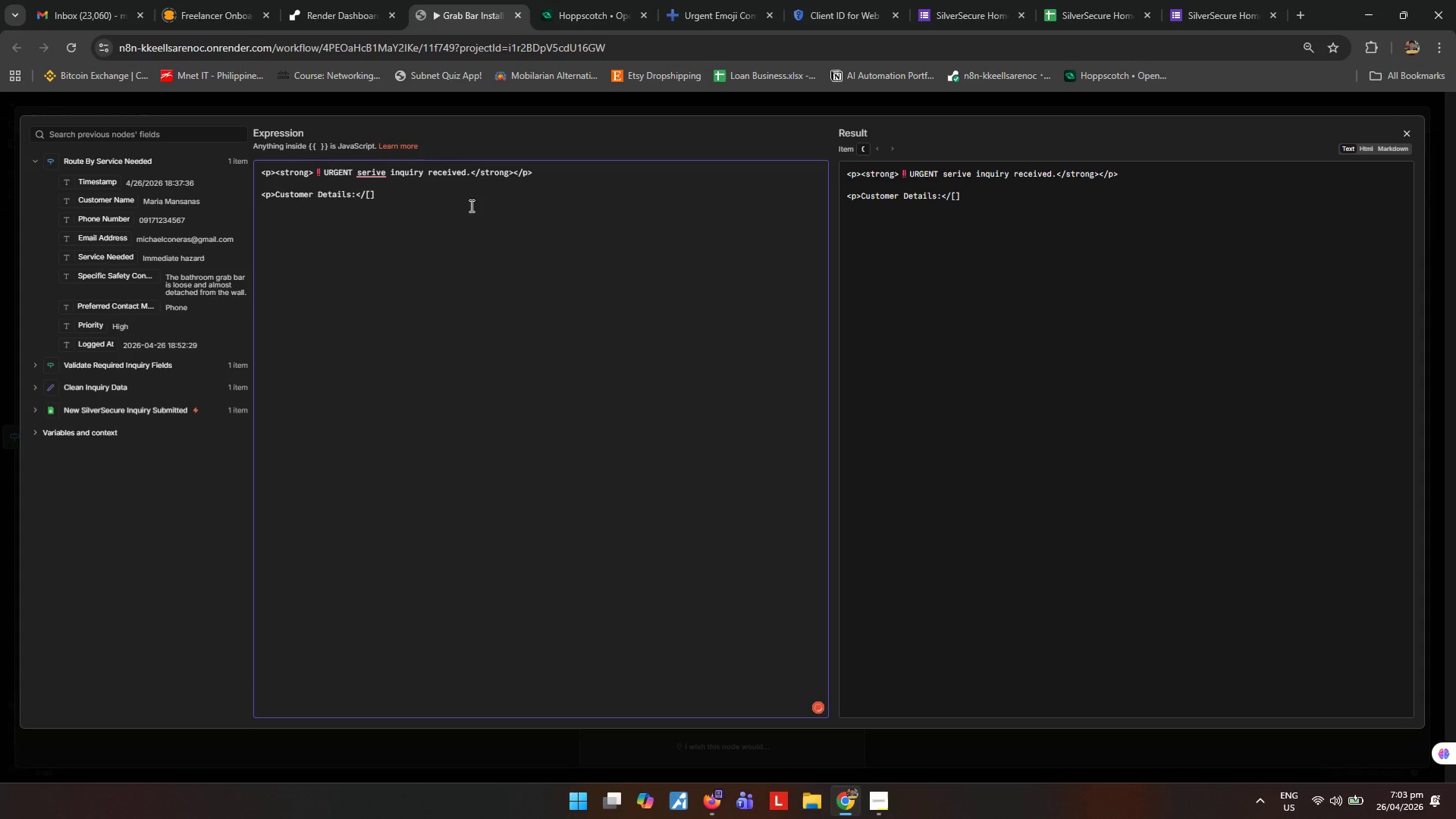 
key(Backspace)
 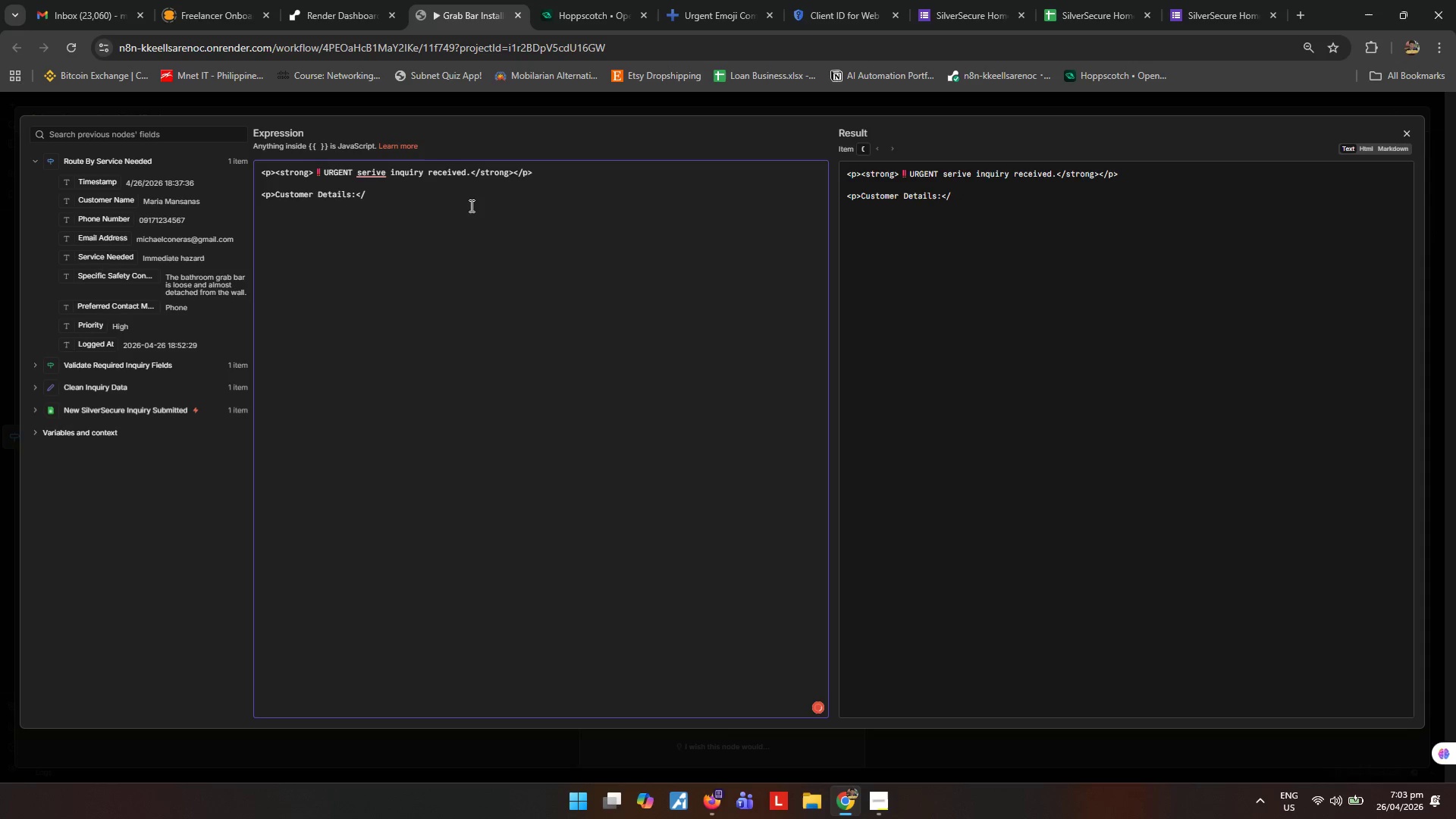 
key(P)
 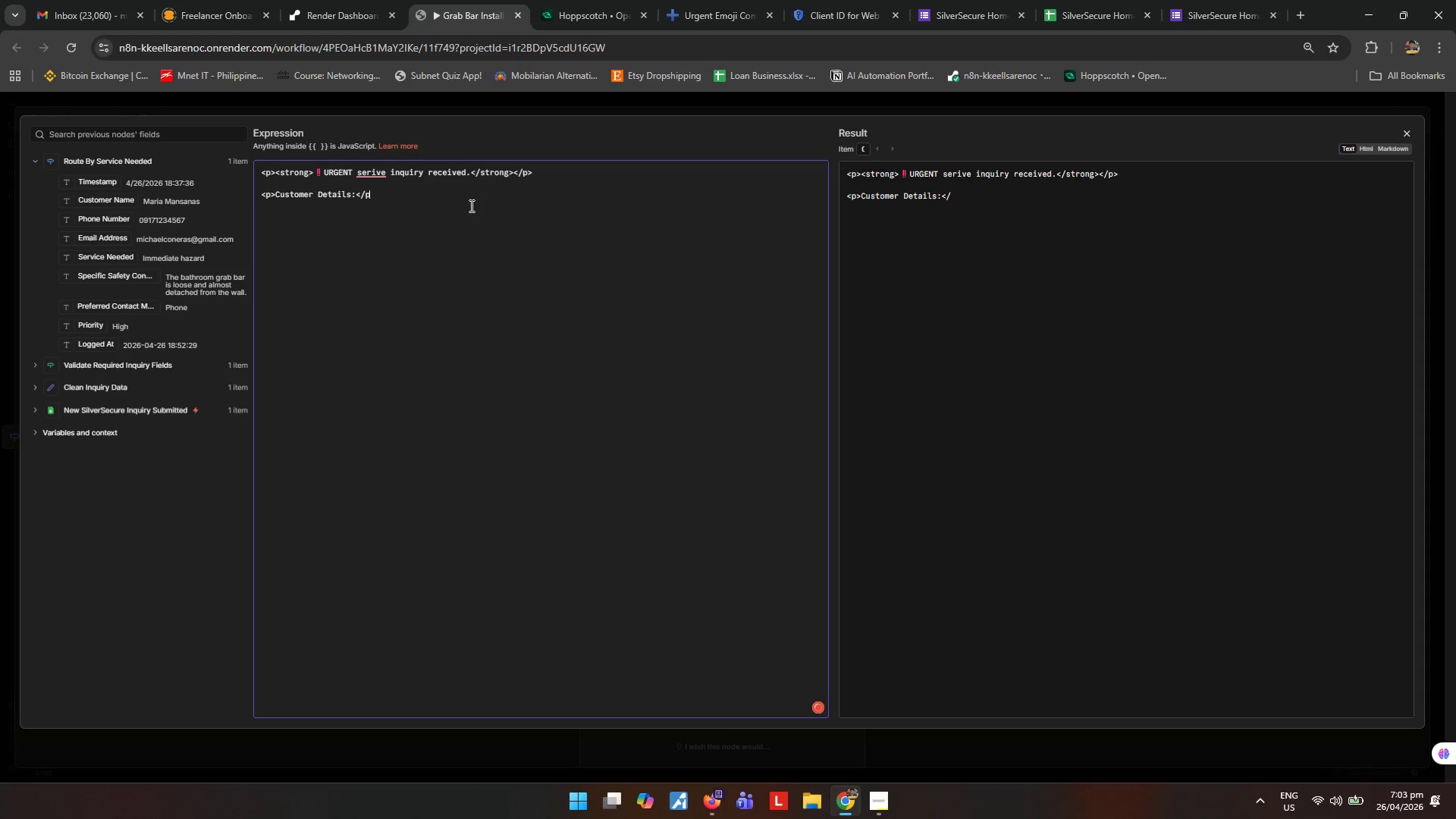 
key(Shift+ShiftRight)
 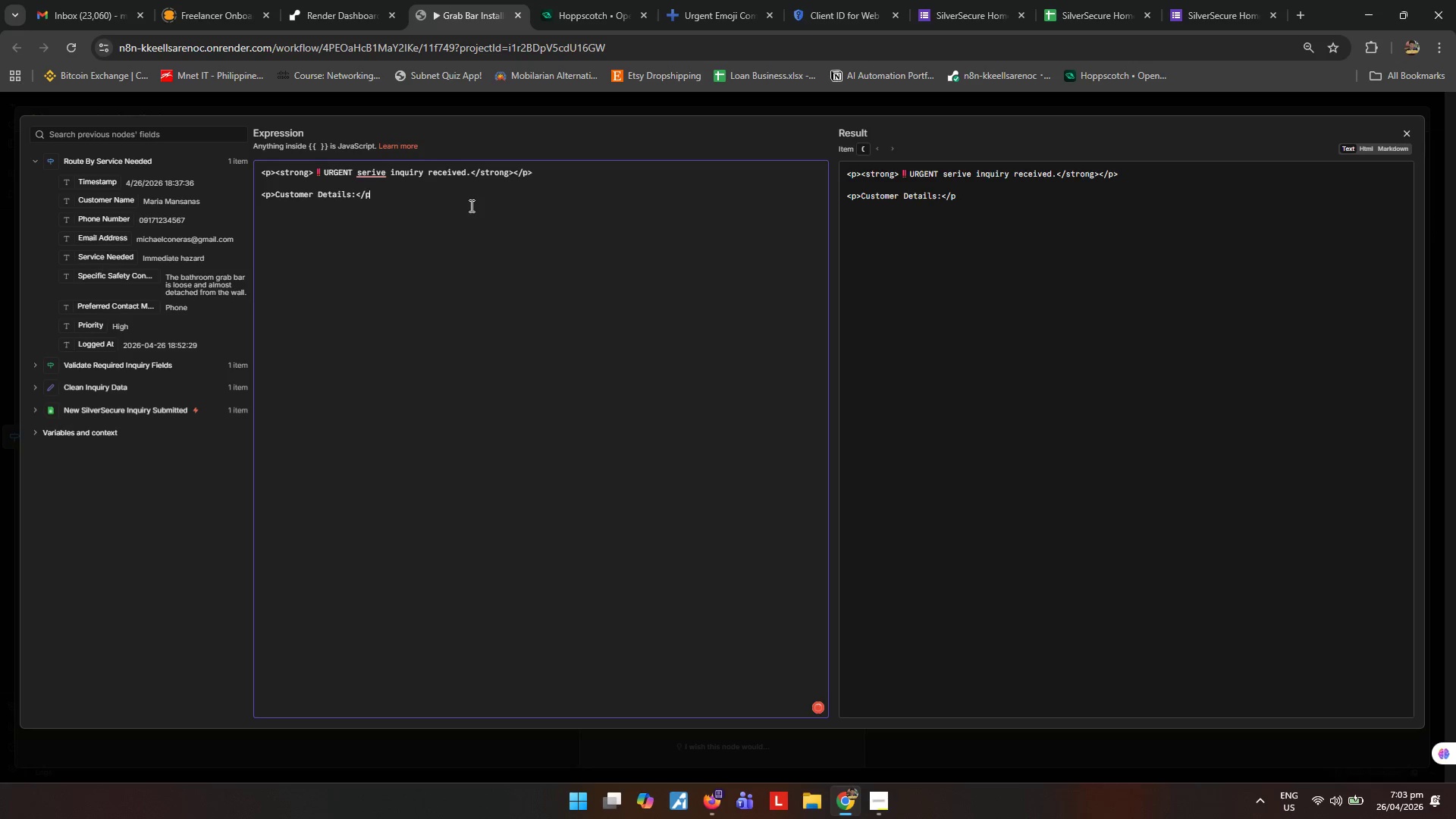 
key(Shift+Period)
 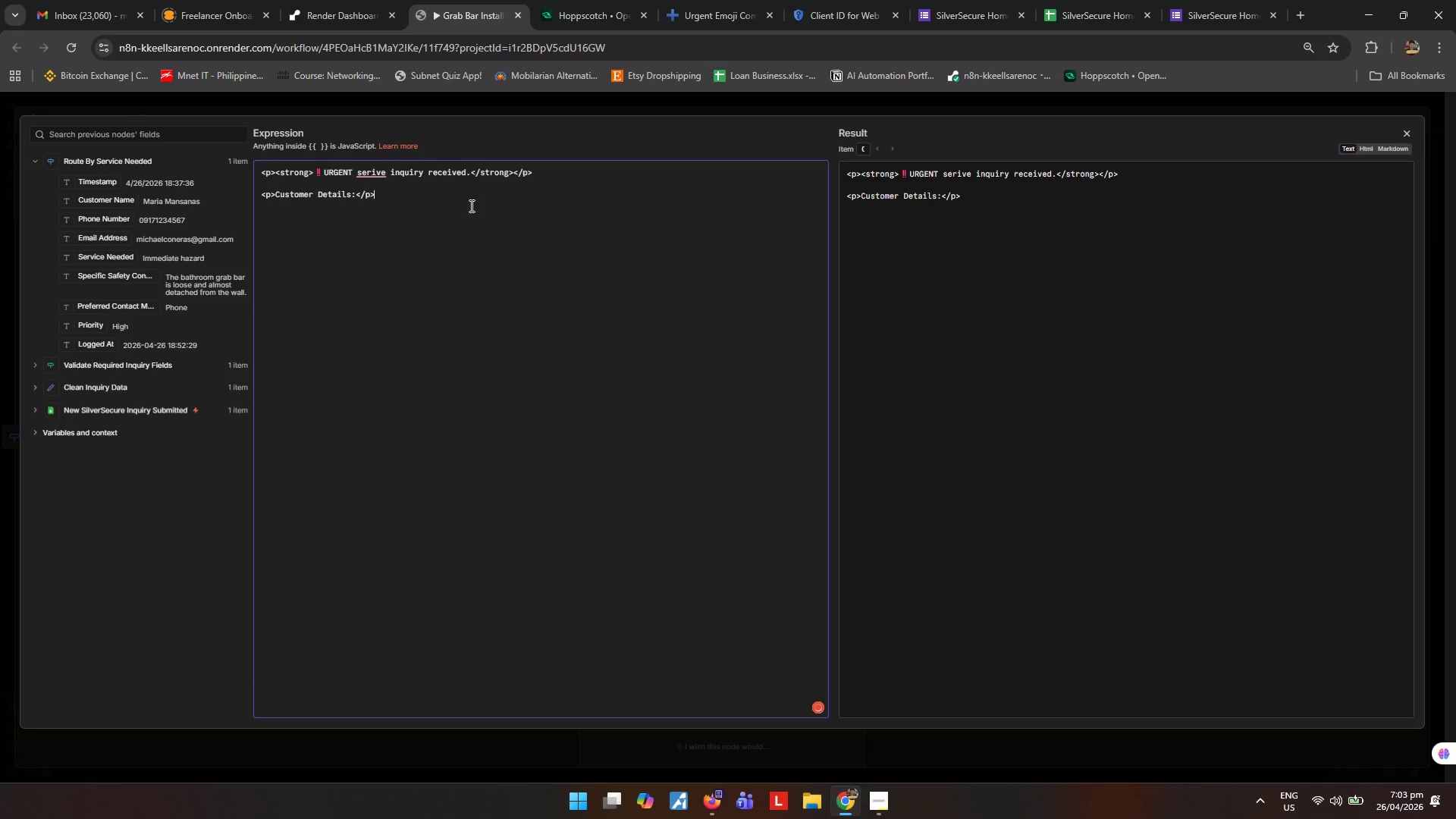 
key(ArrowRight)
 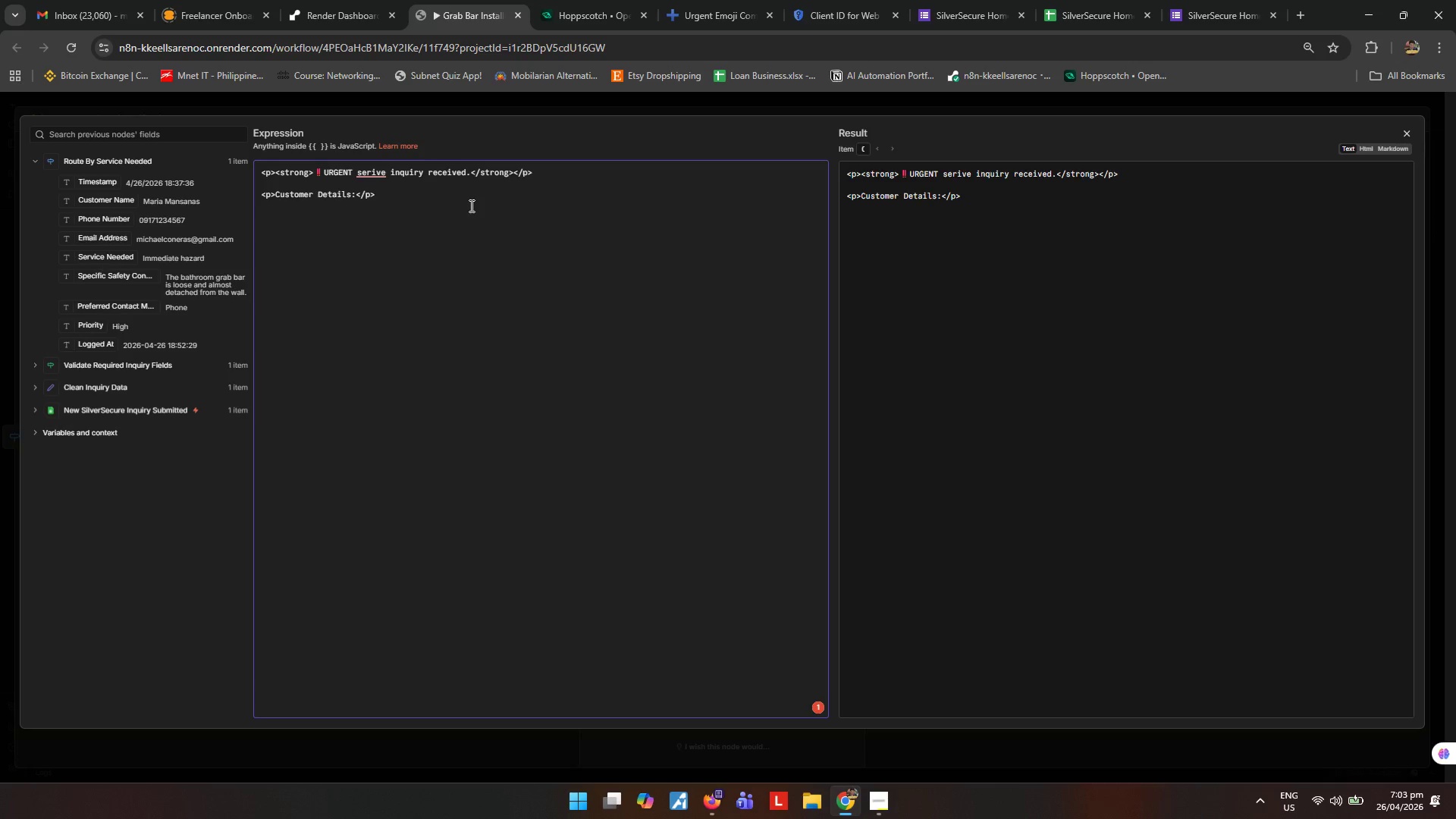 
key(Enter)
 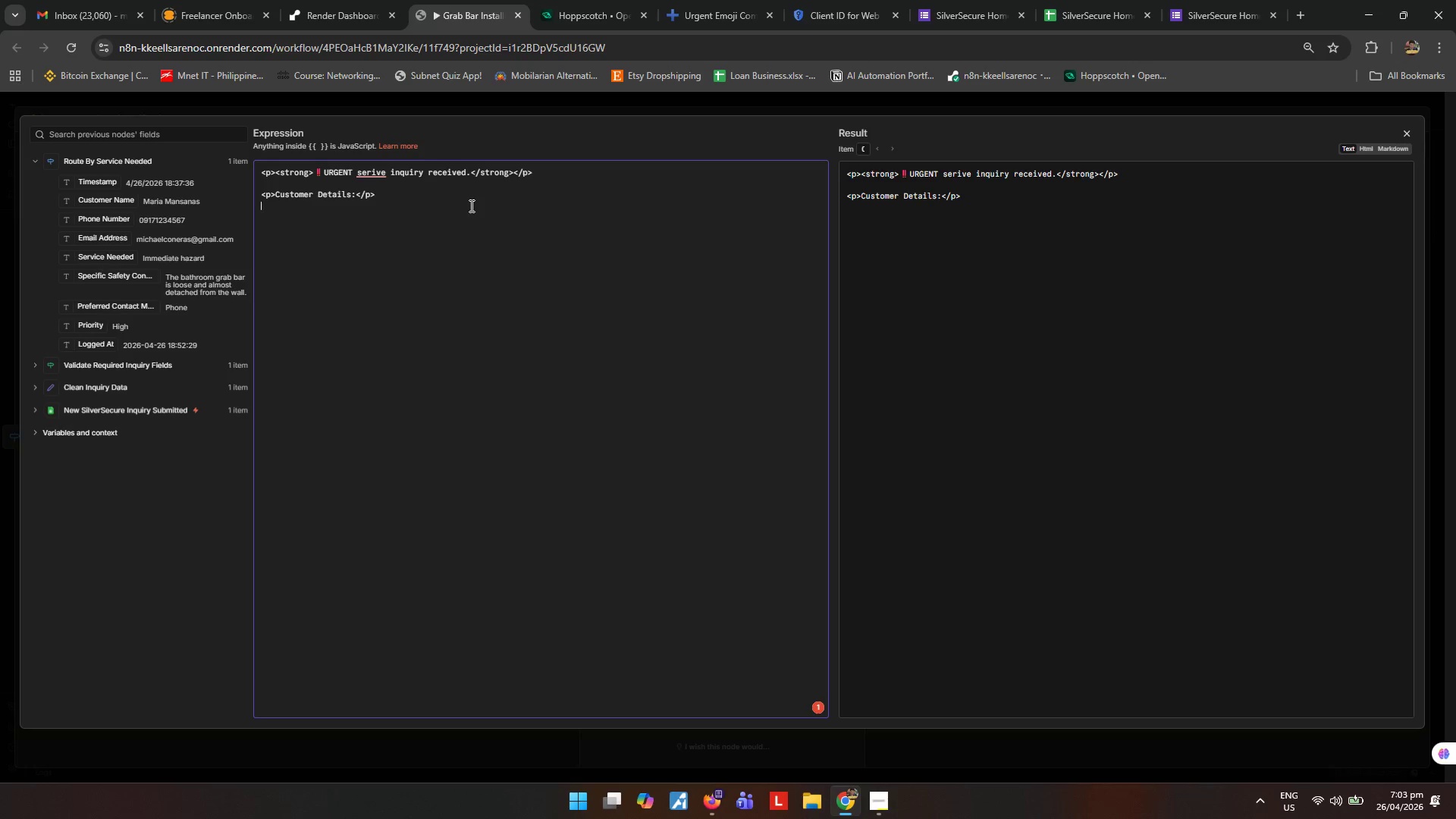 
key(Backspace)
key(Backspace)
key(Backspace)
key(Backspace)
key(Backspace)
type(<br>)
 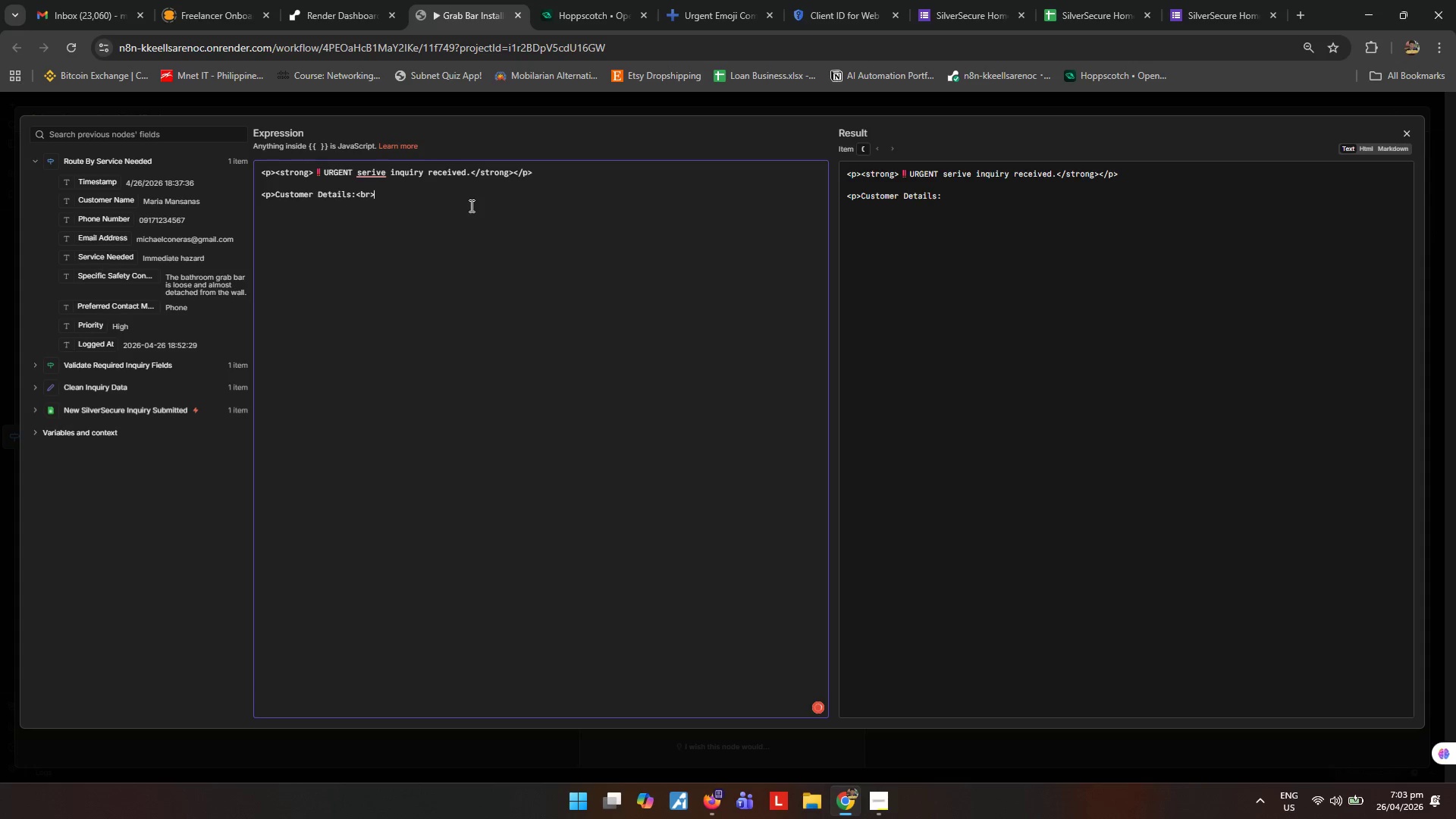 
key(Enter)
 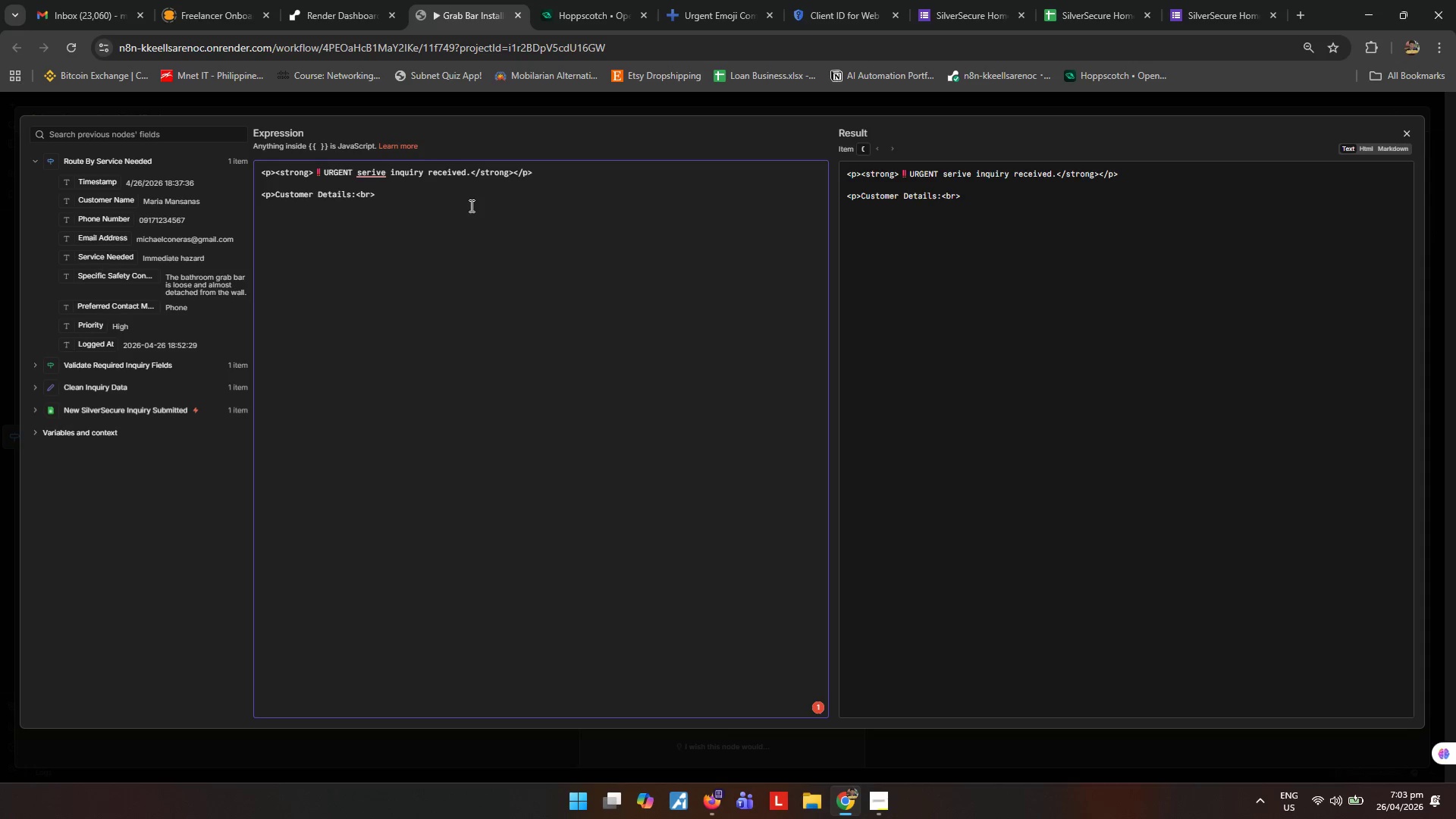 
type(<strong>)
 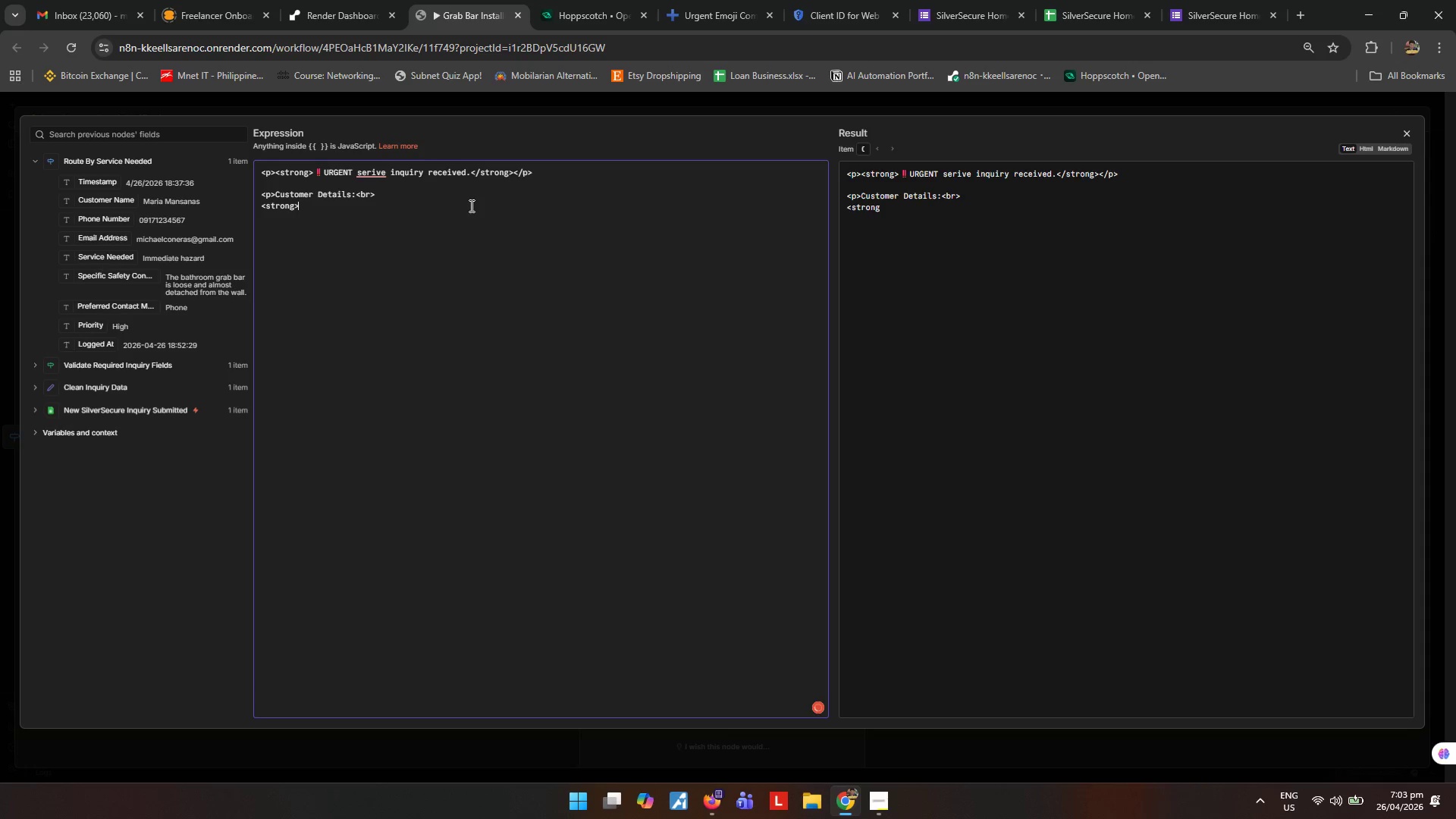 
key(Shift+ArrowLeft)
 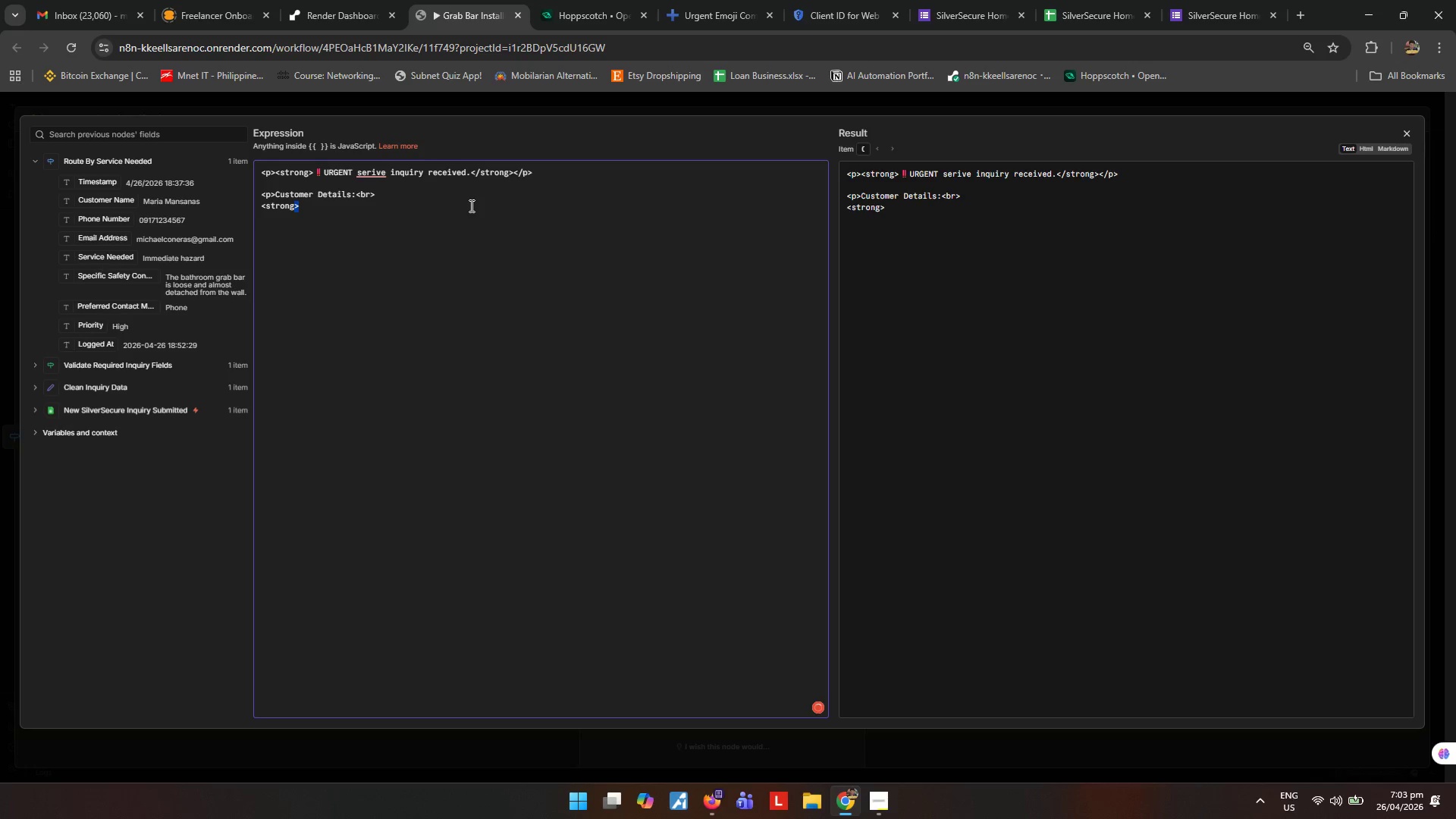 
key(Shift+ArrowLeft)
 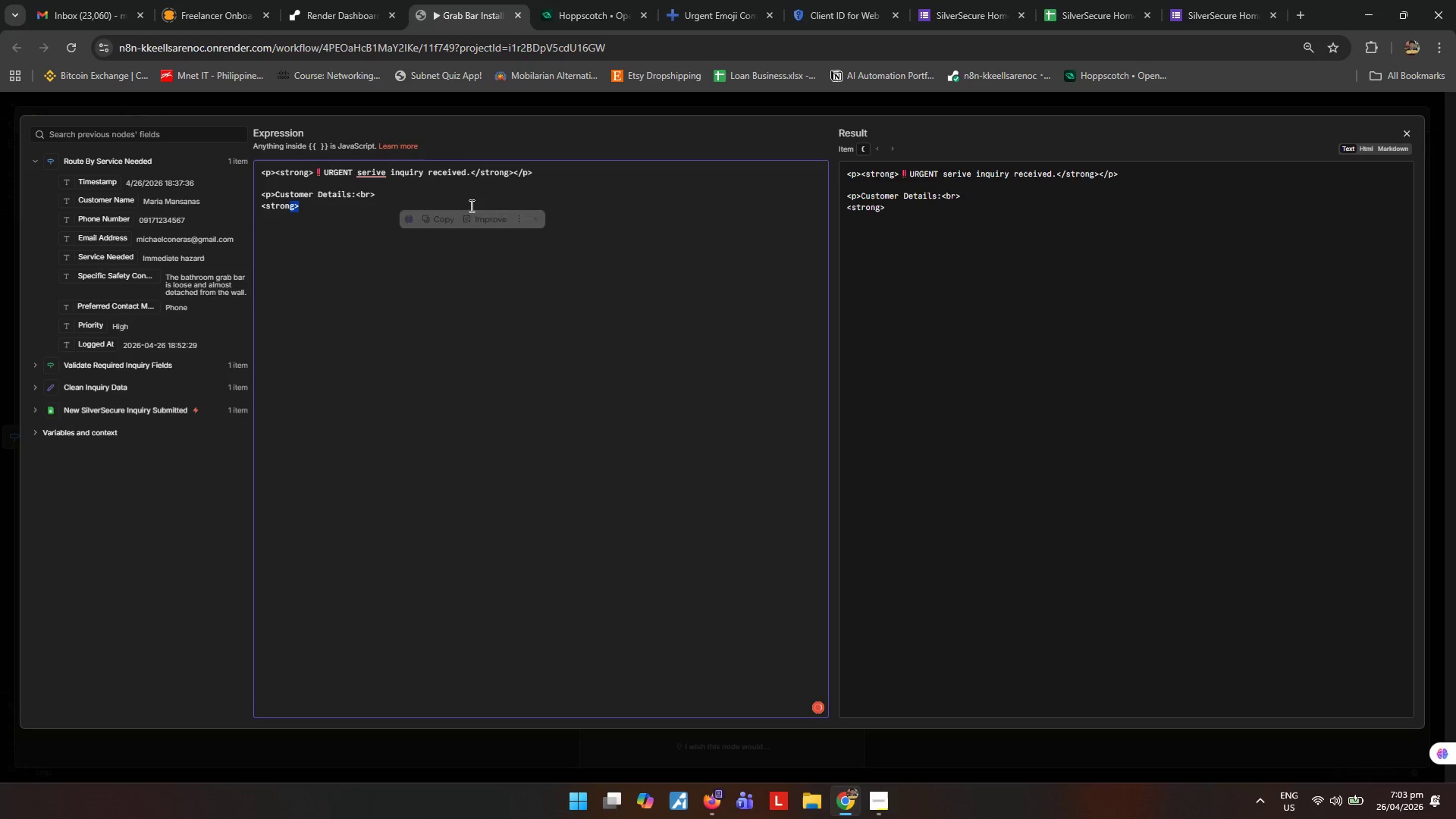 
key(Shift+ArrowLeft)
 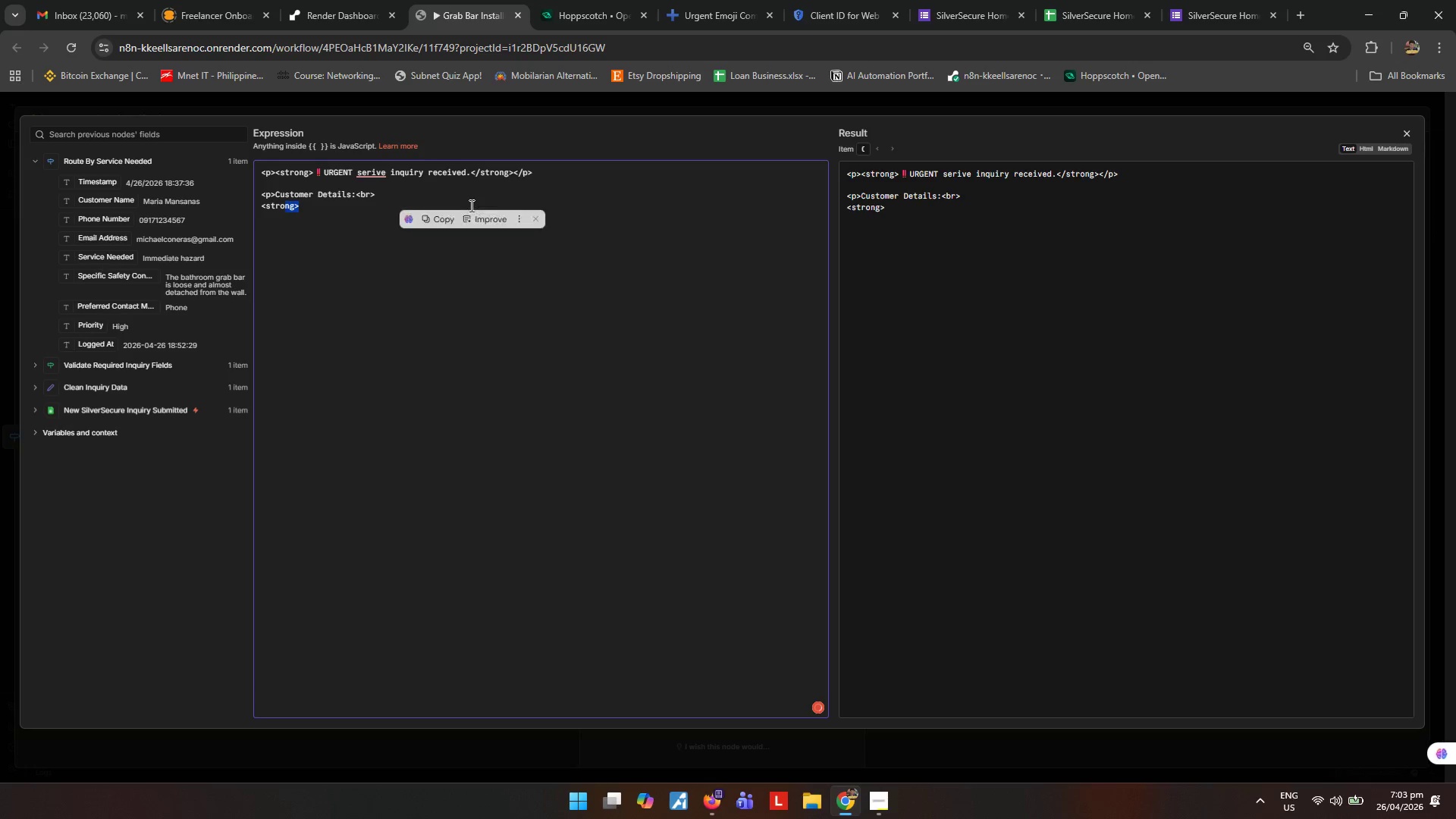 
key(Shift+ArrowLeft)
 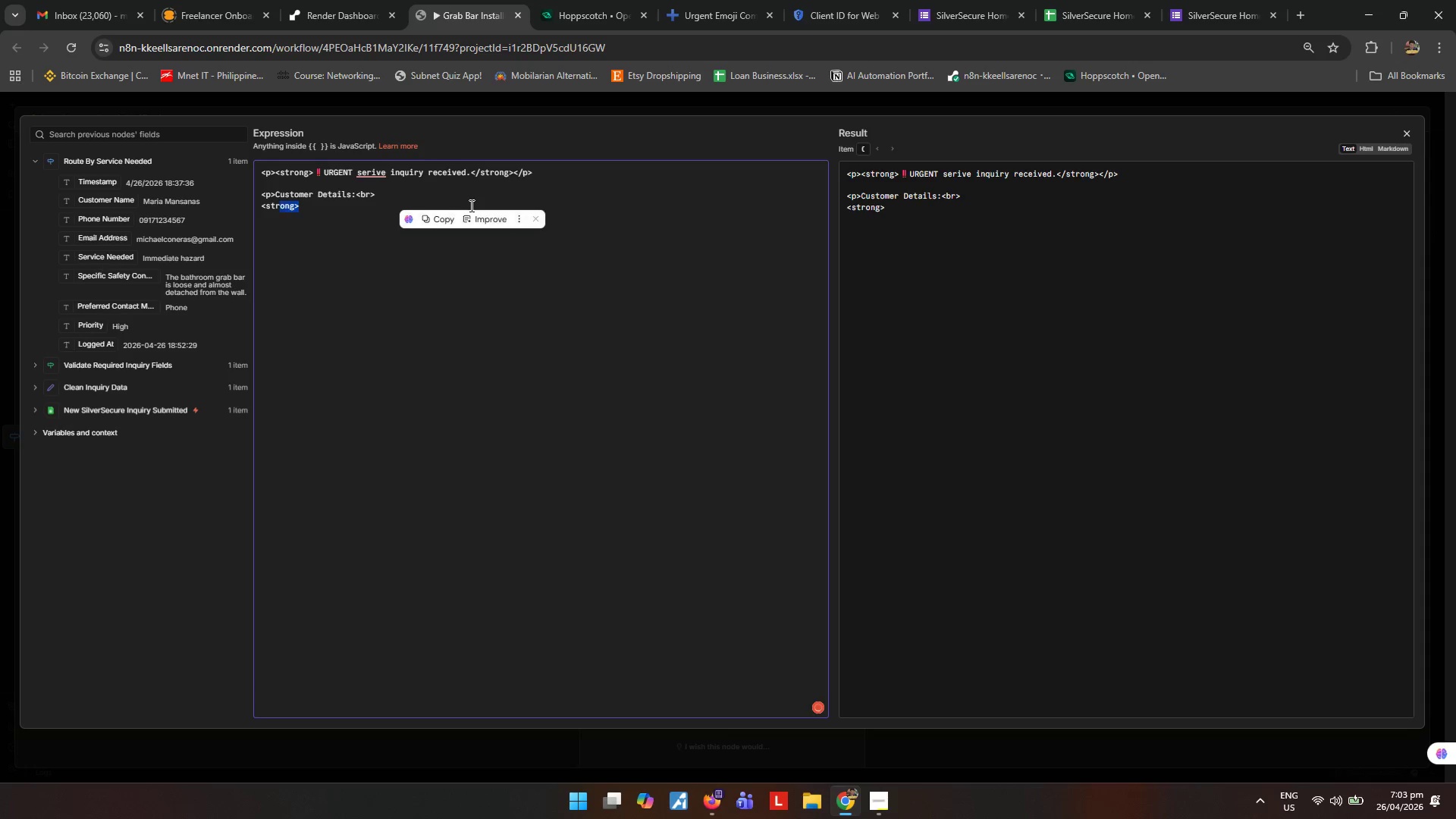 
key(Shift+ArrowLeft)
 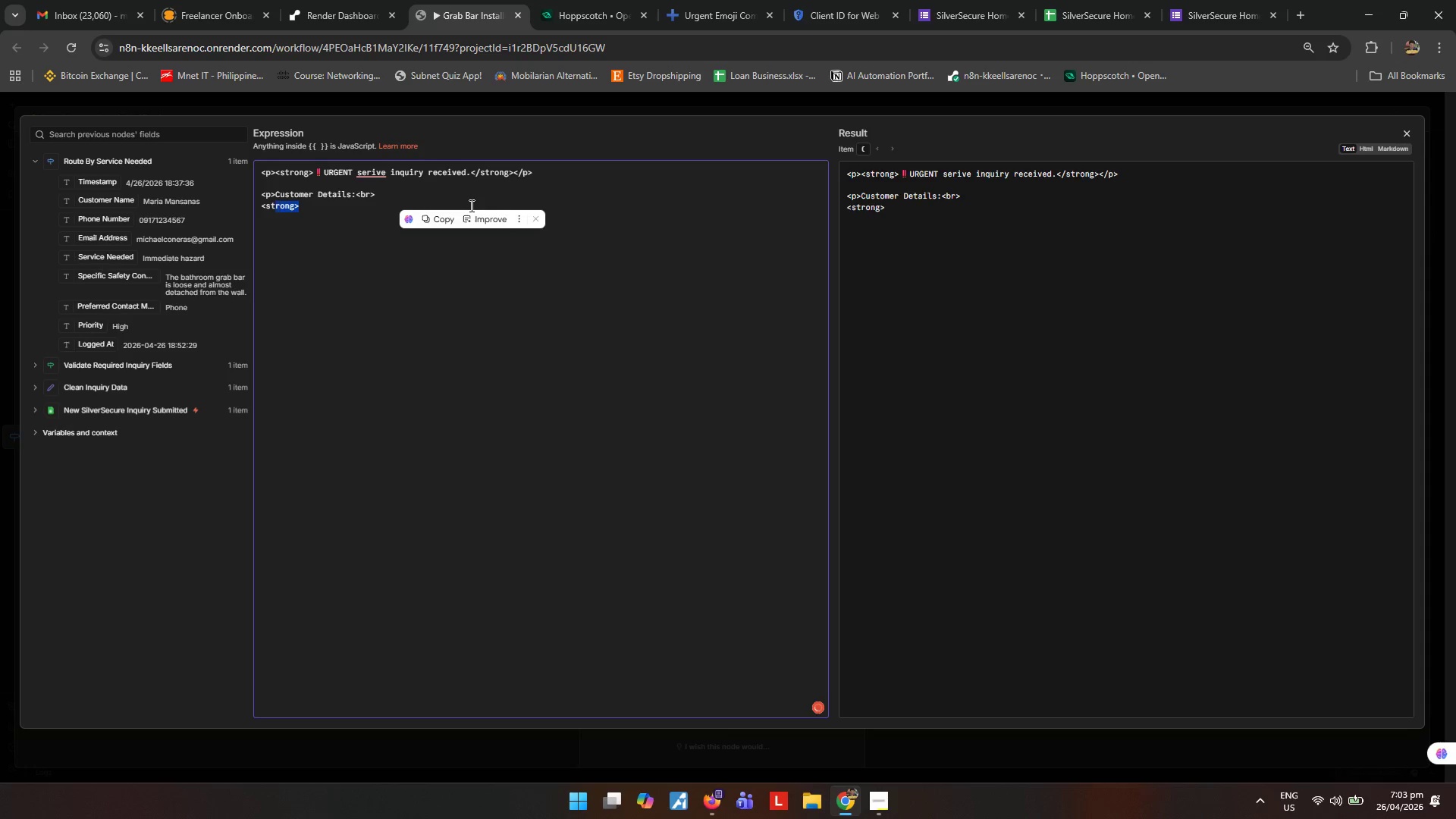 
key(Shift+ArrowLeft)
 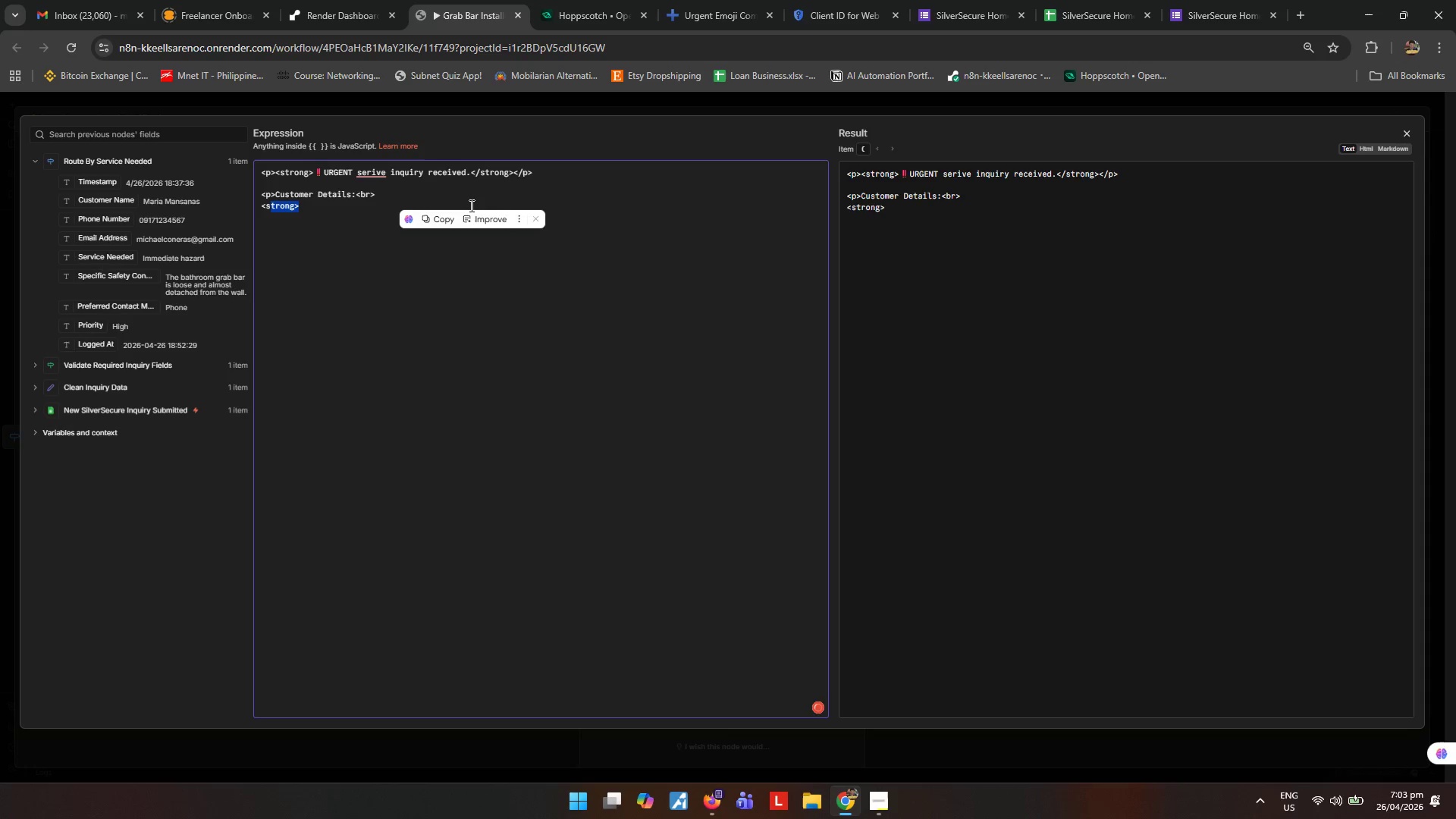 
key(Shift+ArrowLeft)
 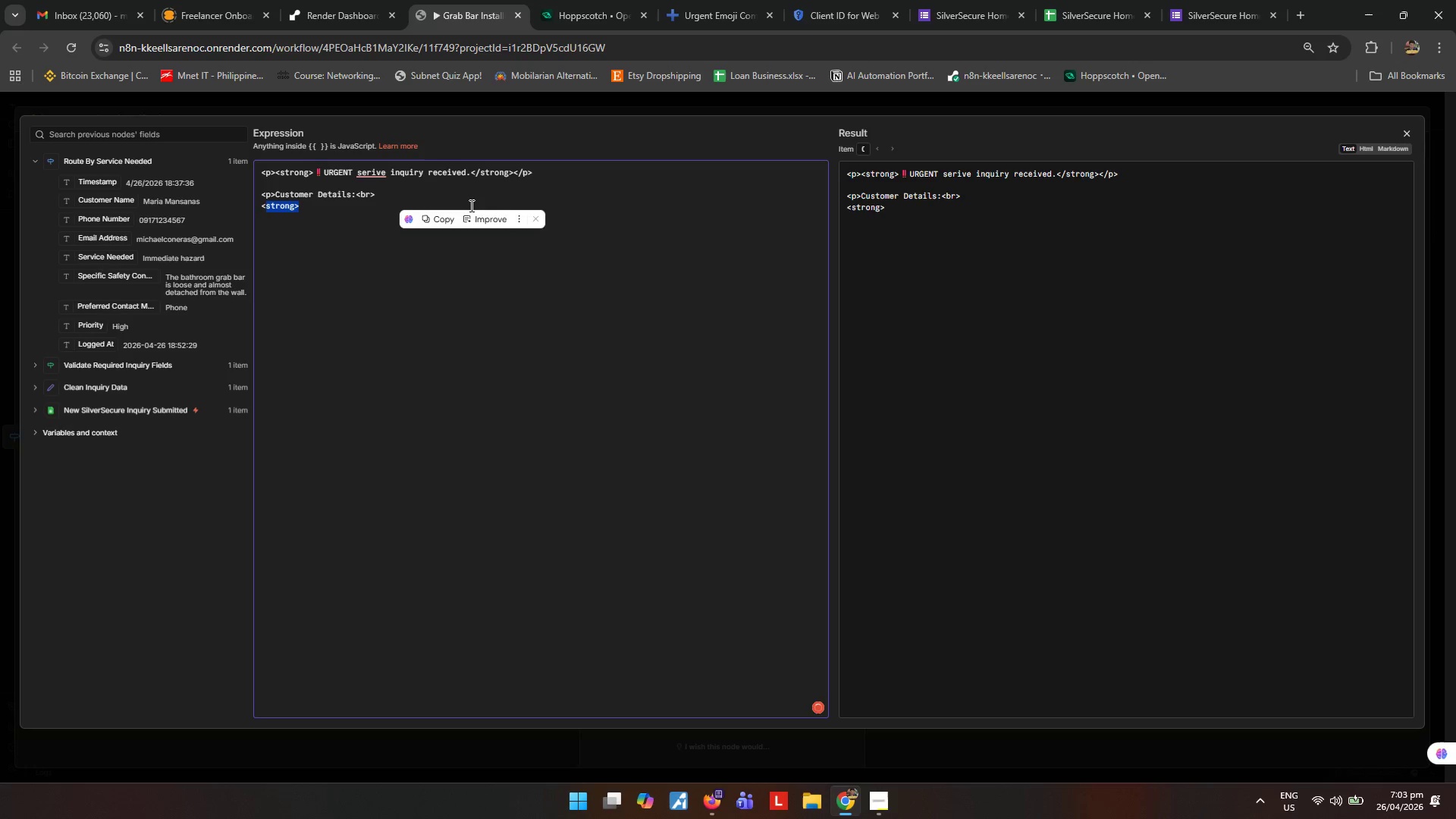 
key(Shift+ArrowLeft)
 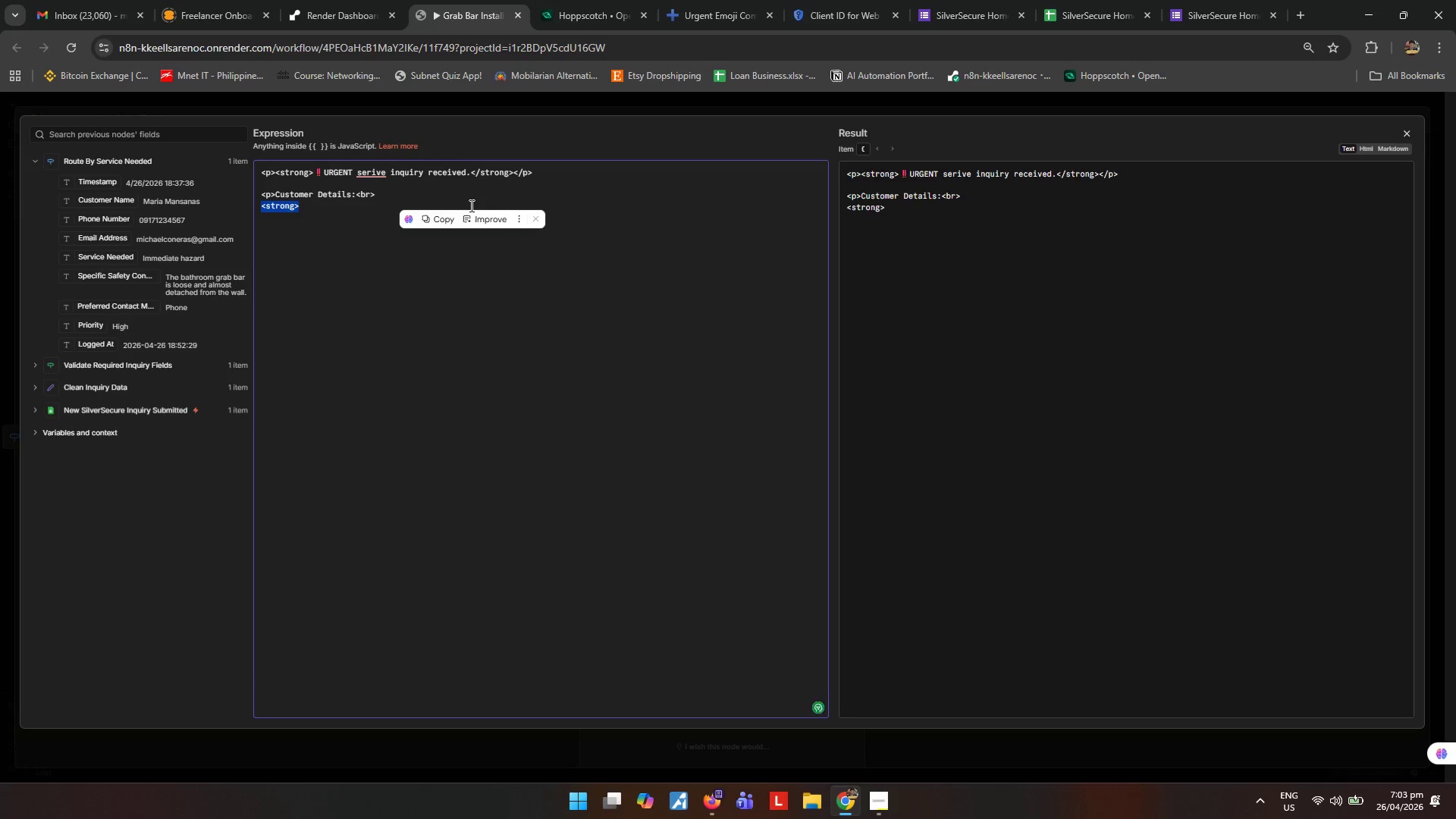 
key(Control+ControlLeft)
 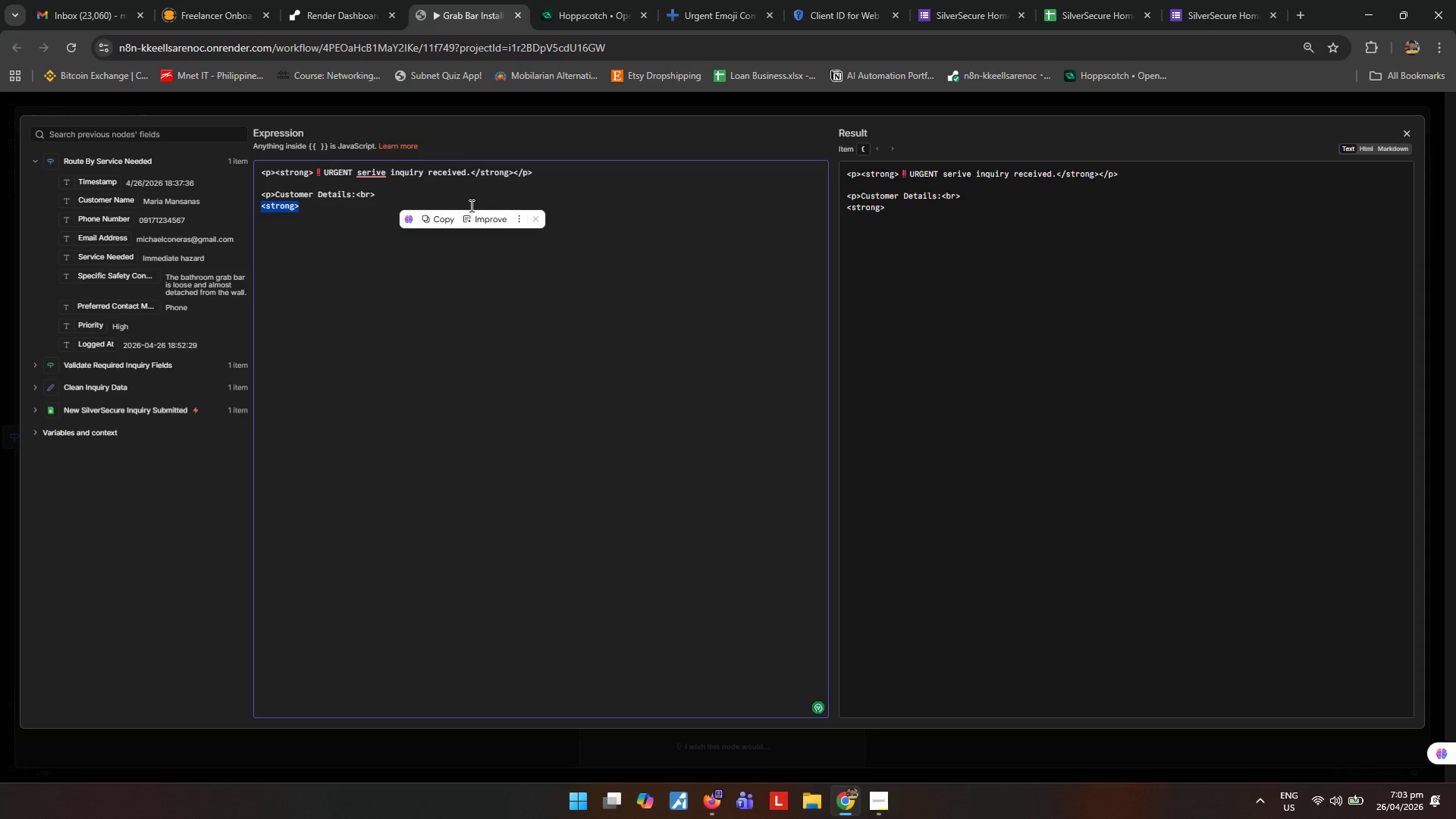 
key(Control+C)
 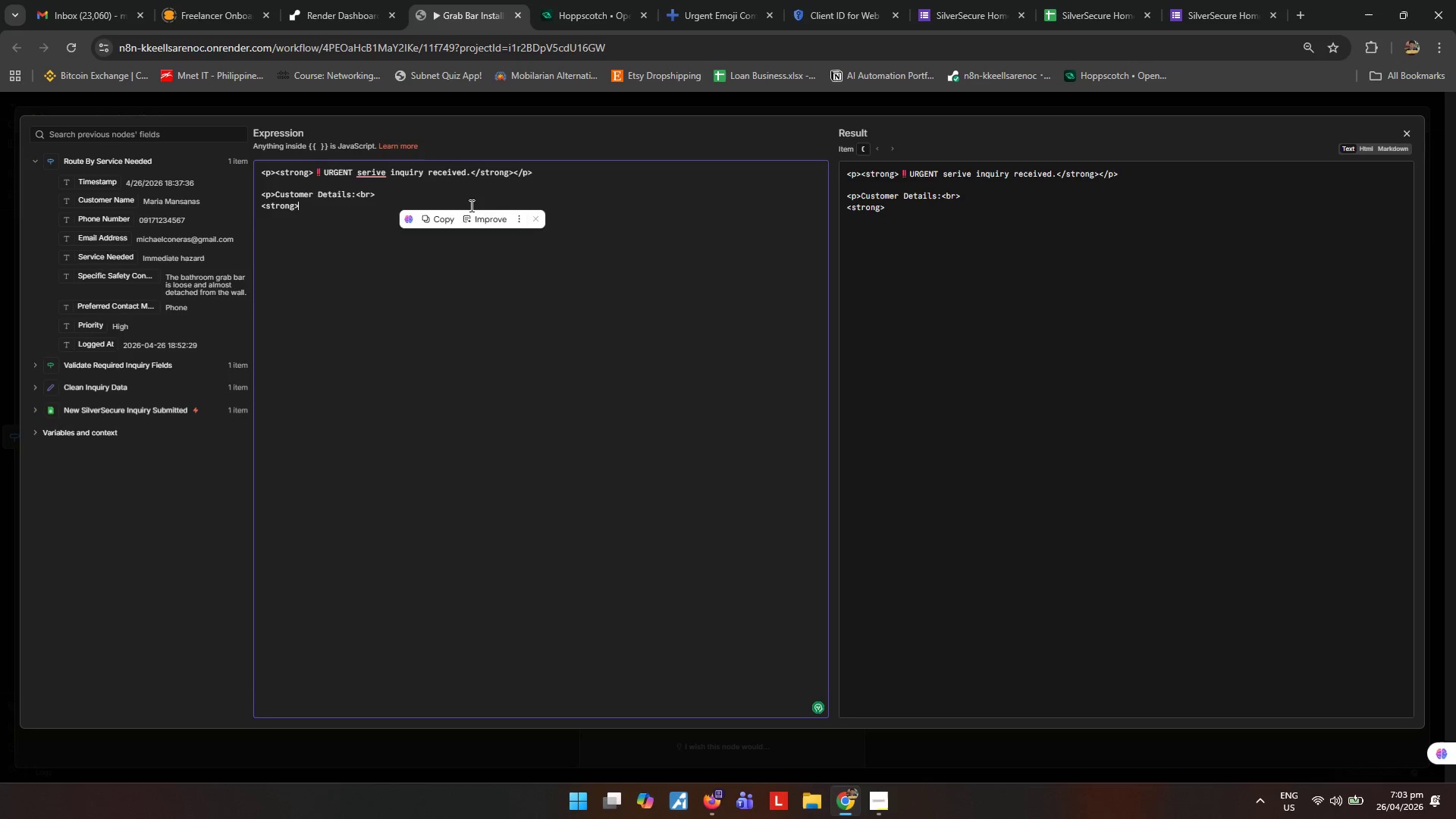 
key(ArrowRight)
 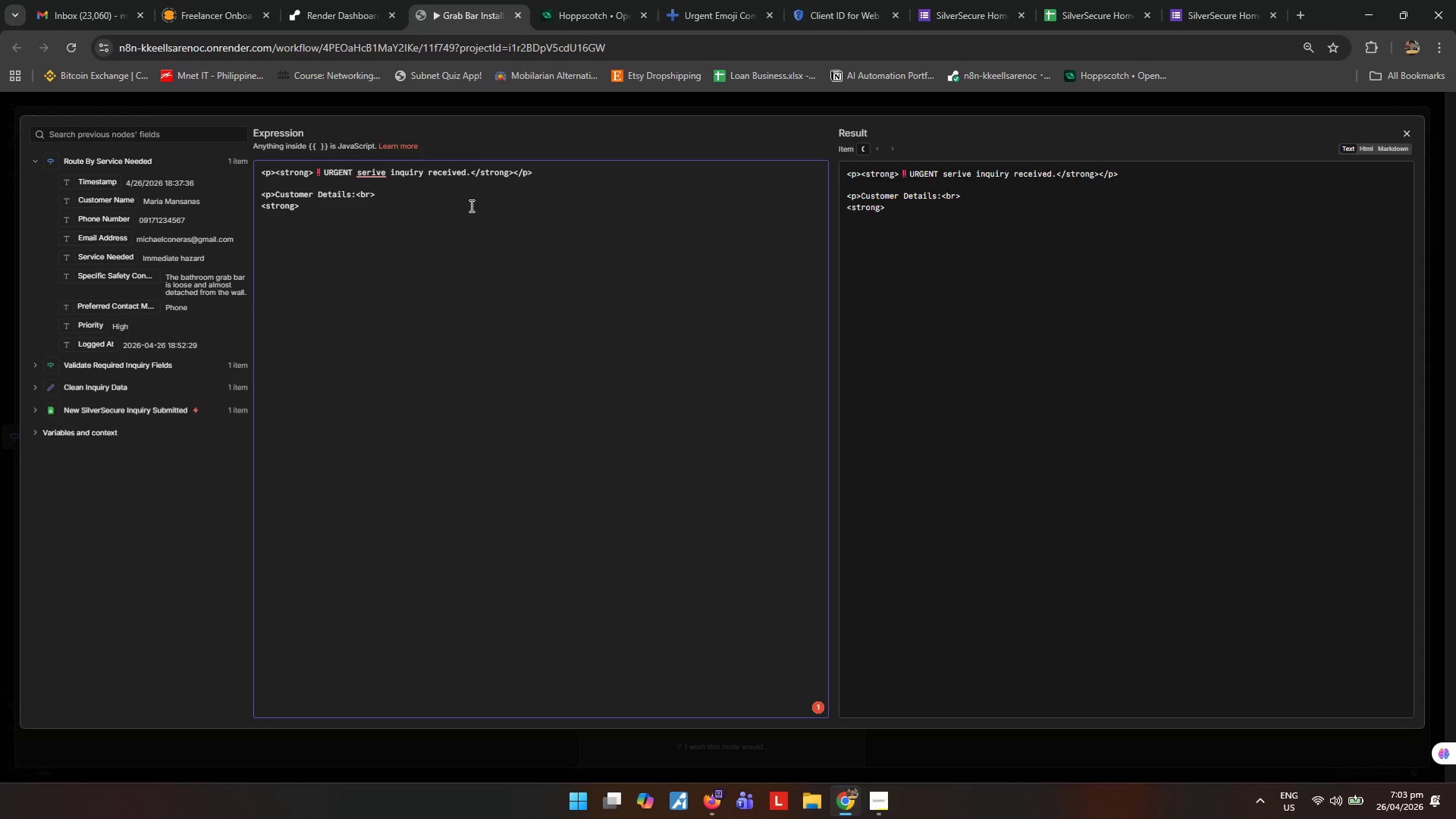 
key(Enter)
 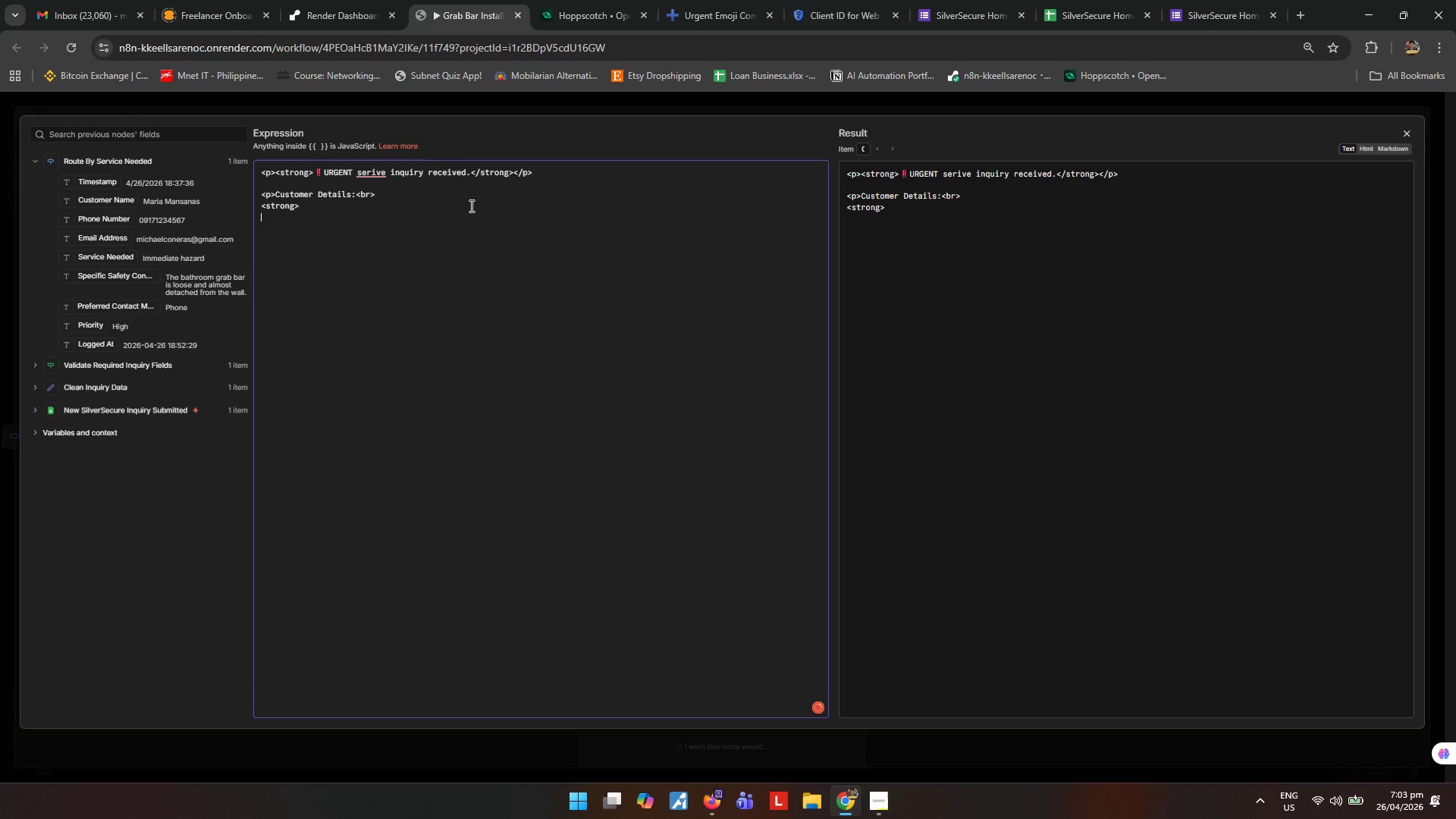 
key(Control+ControlLeft)
 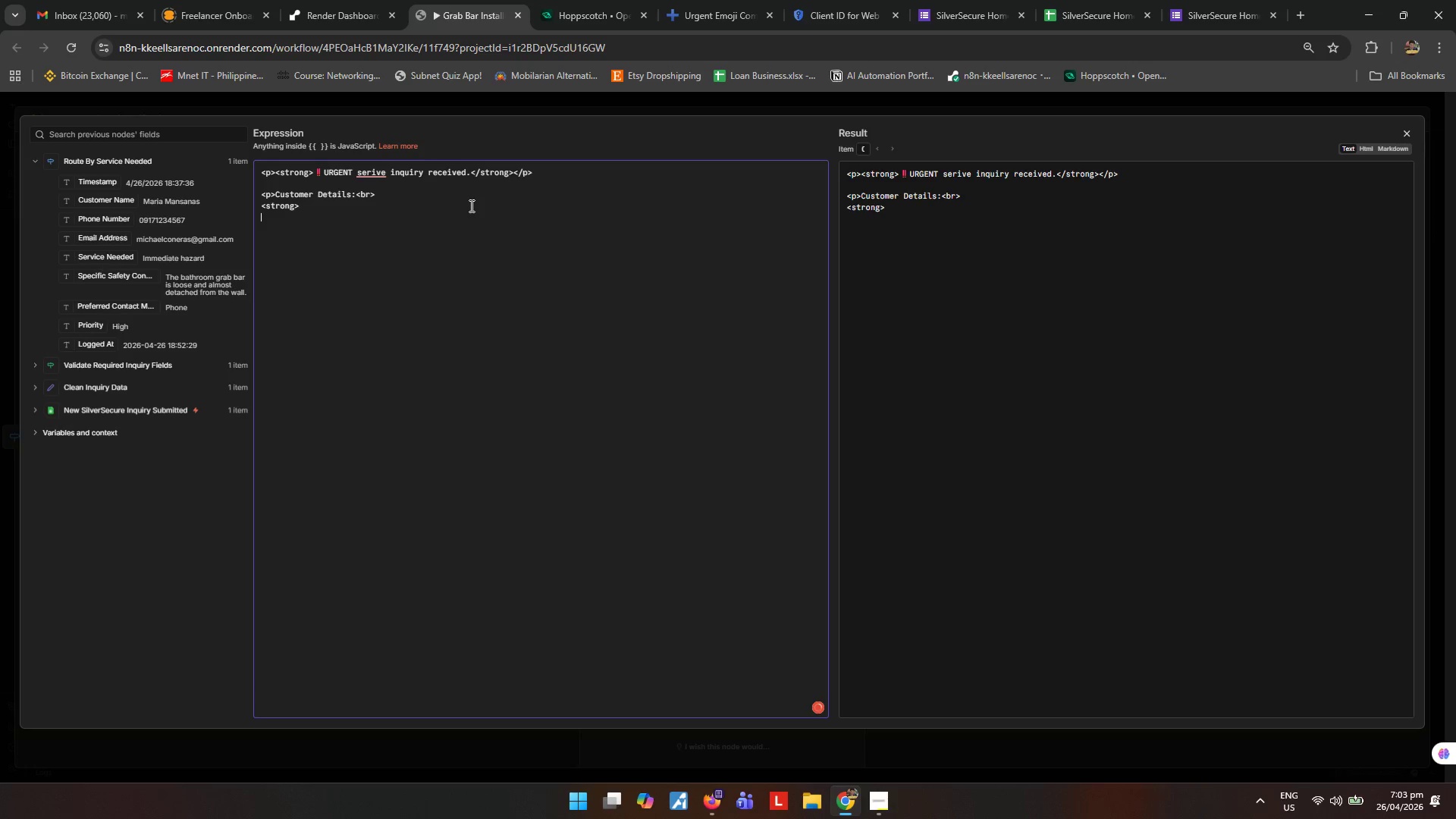 
key(V)
 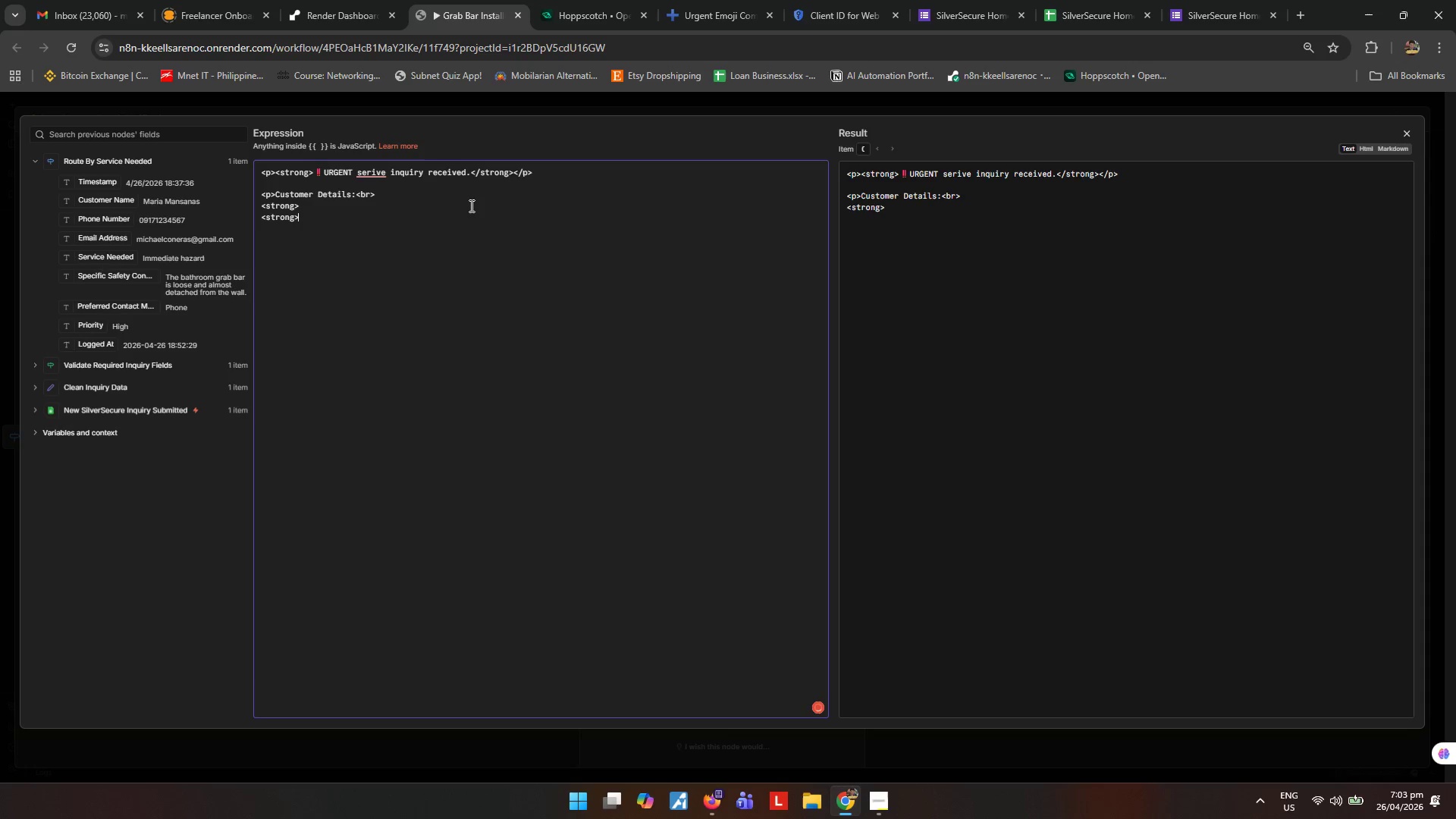 
key(Enter)
 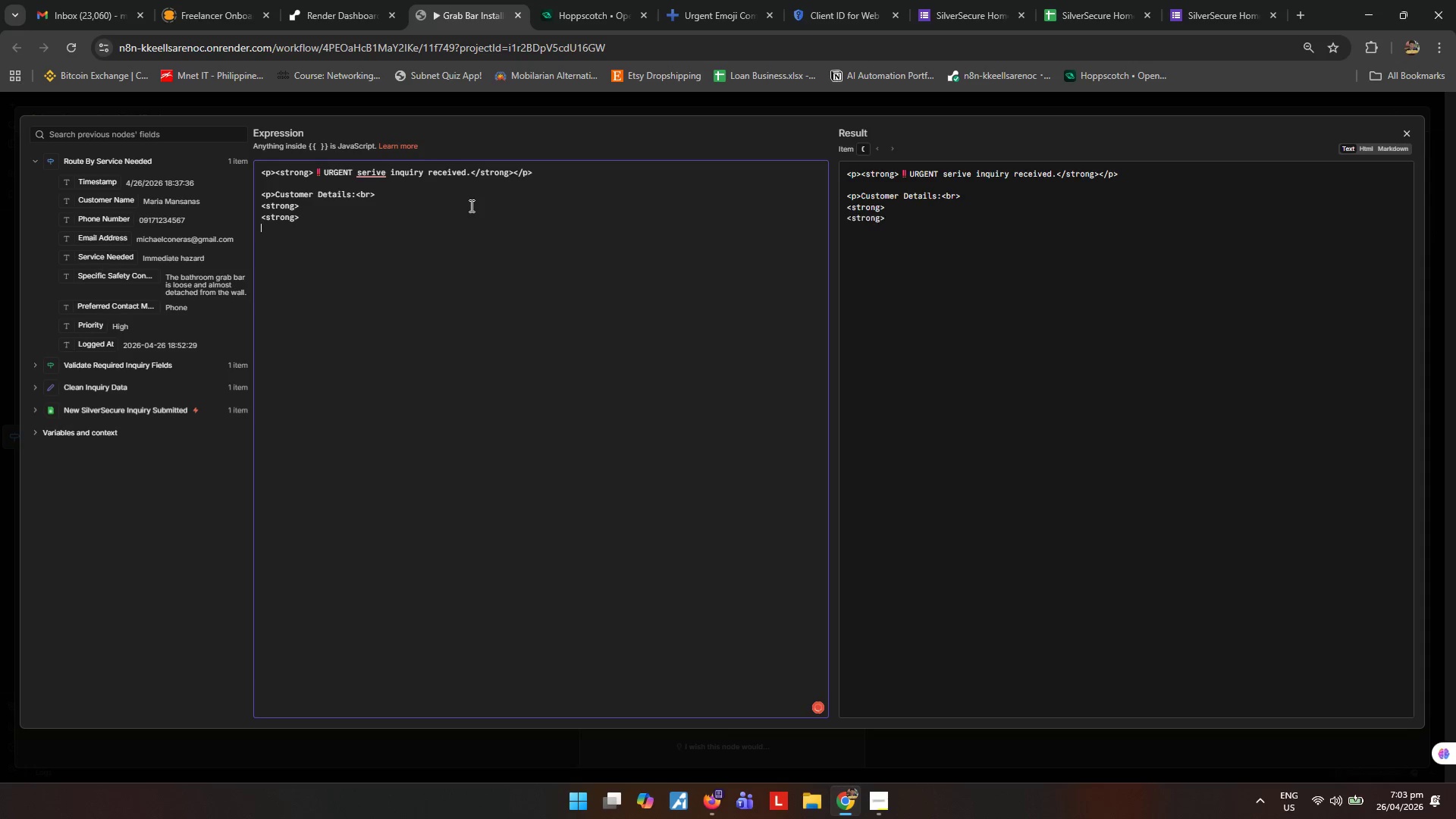 
key(Control+ControlLeft)
 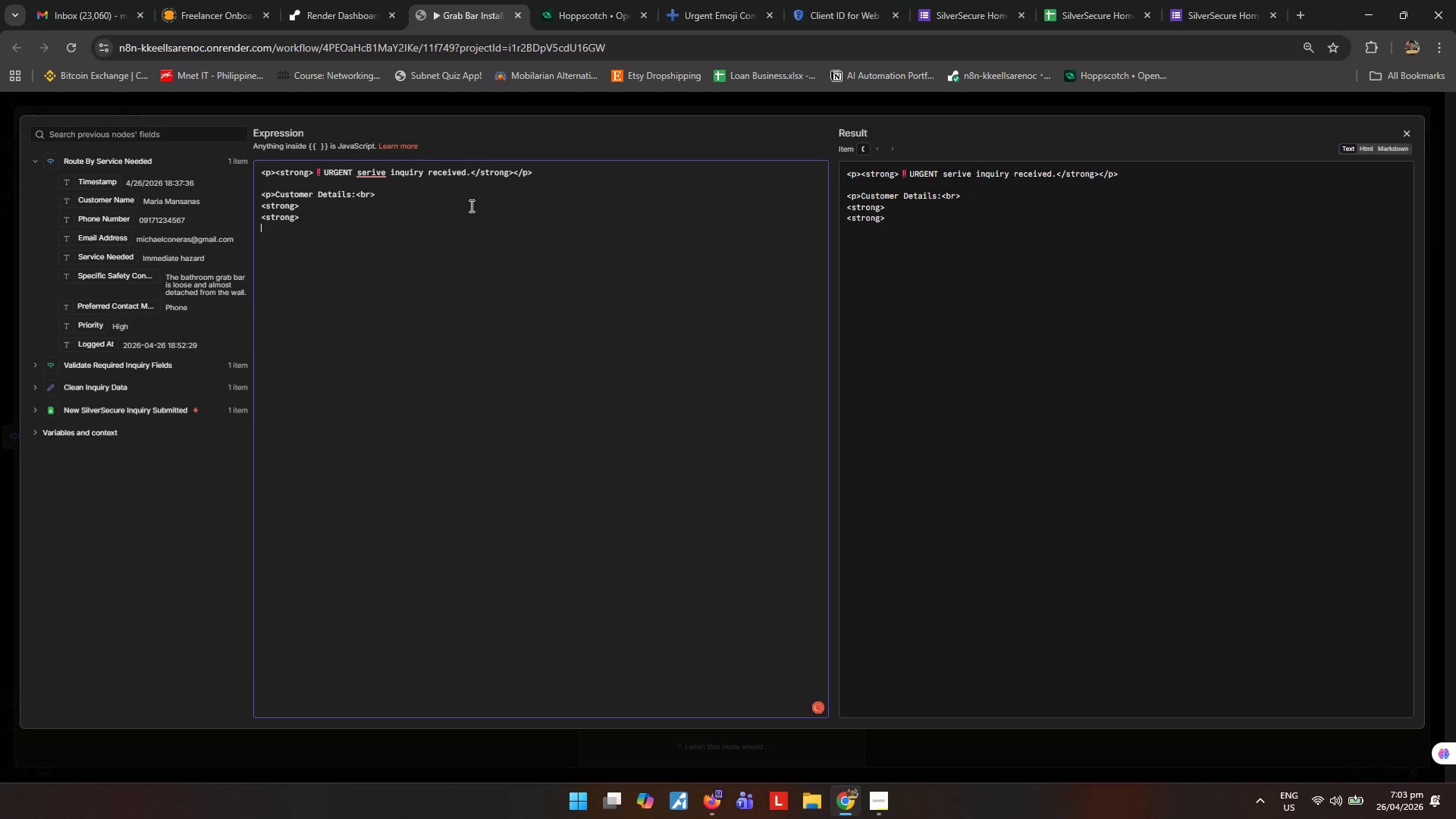 
key(Control+V)
 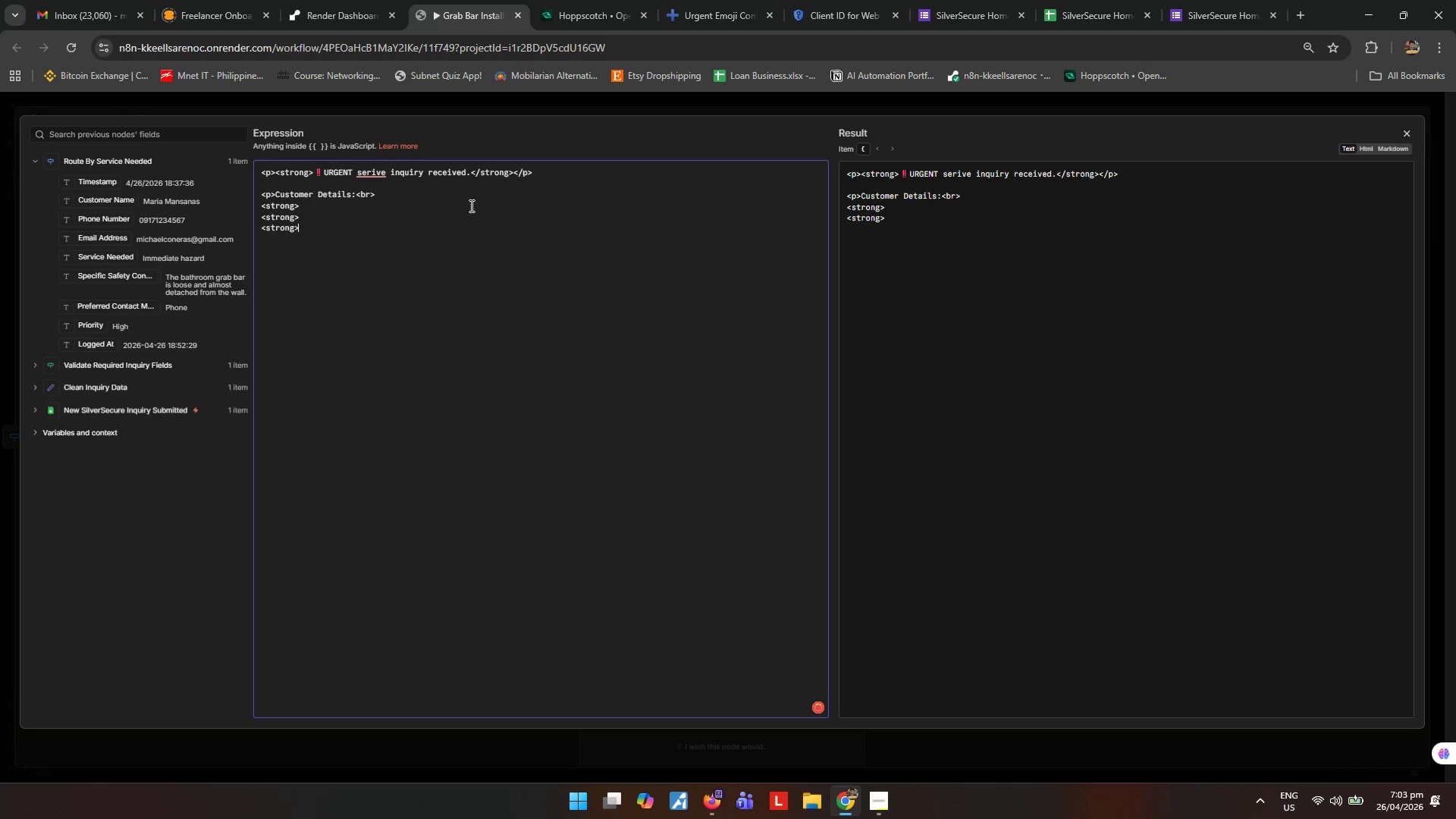 
key(Enter)
 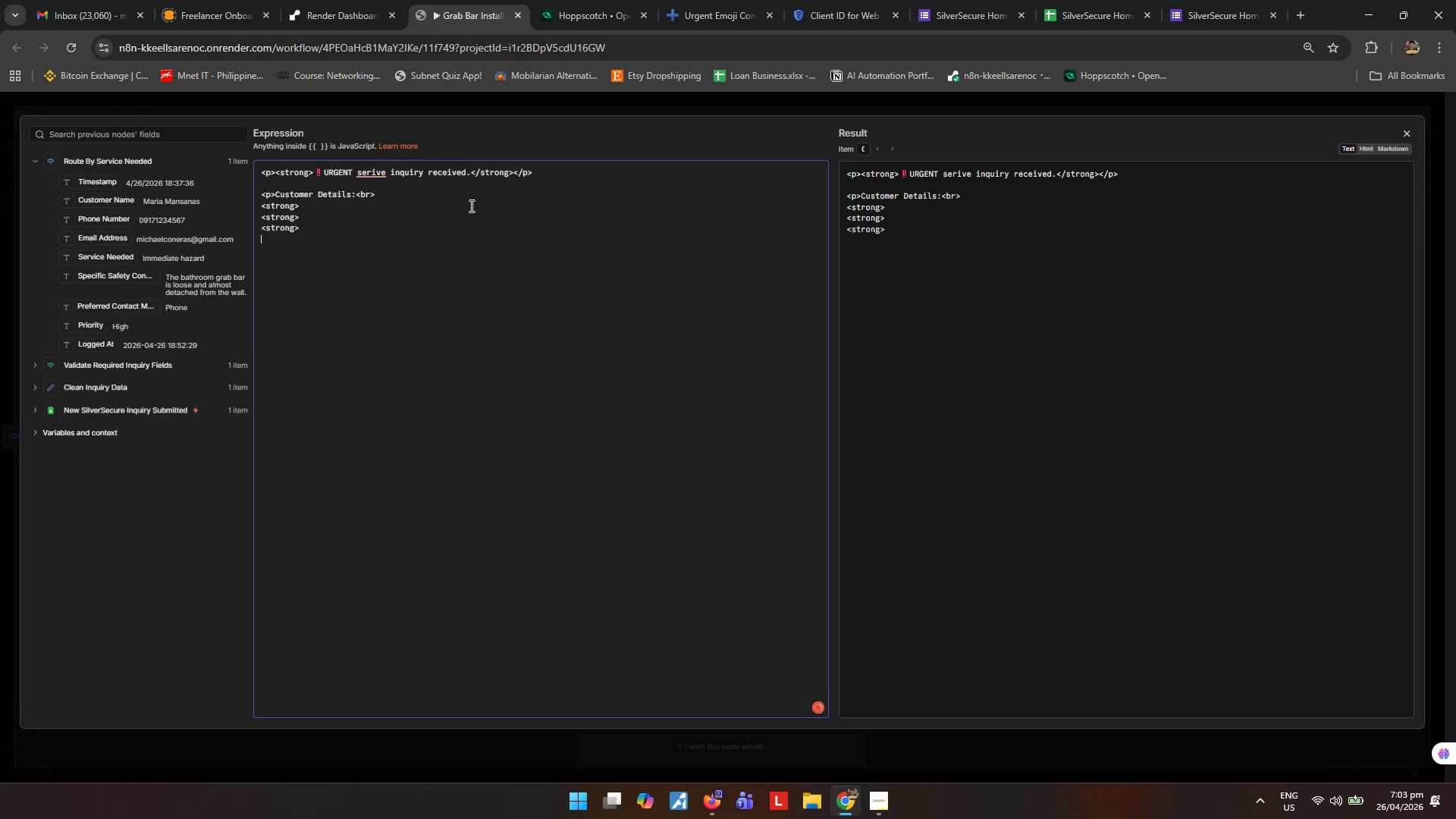 
key(Control+ControlLeft)
 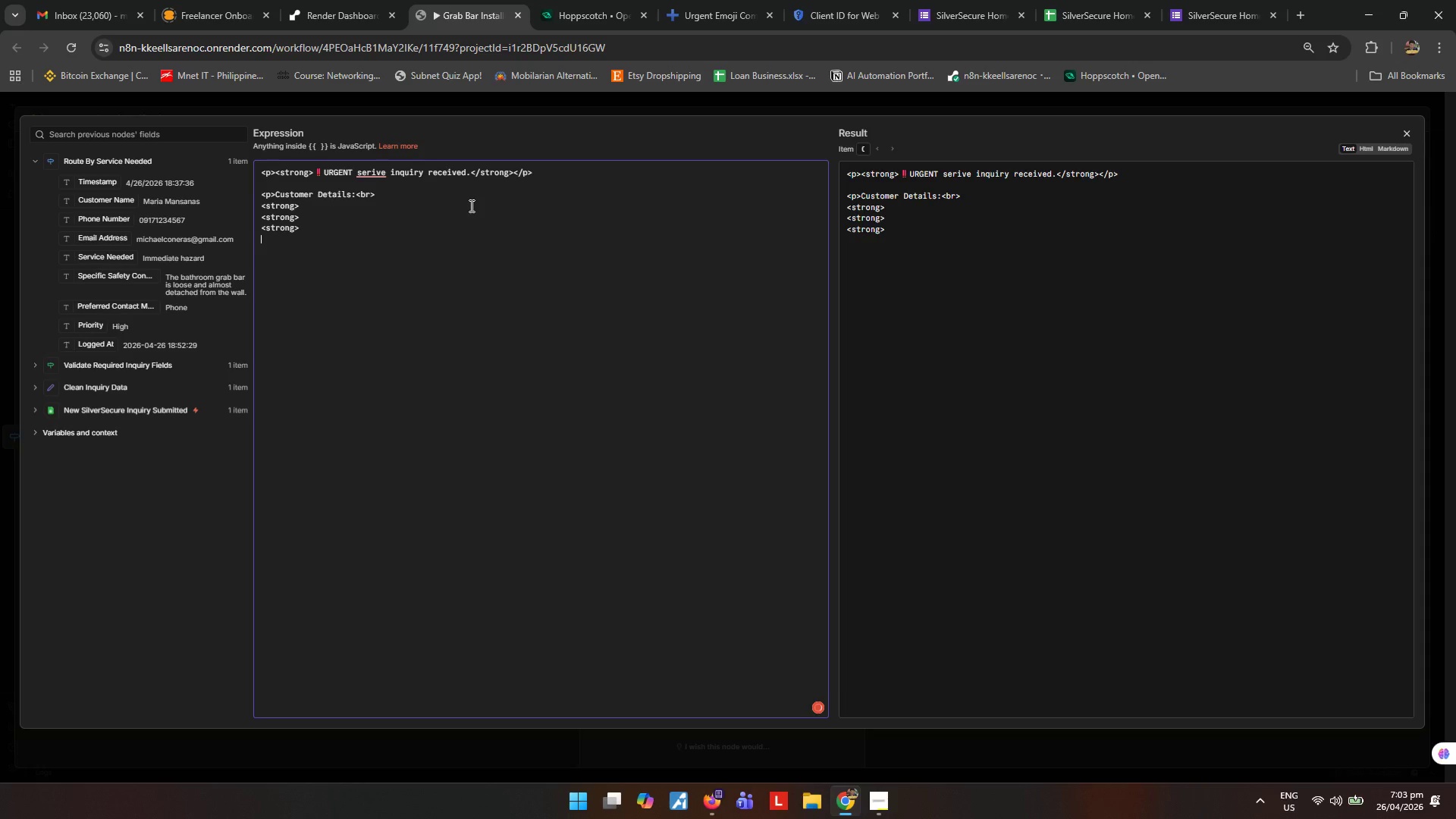 
key(Control+V)
 